 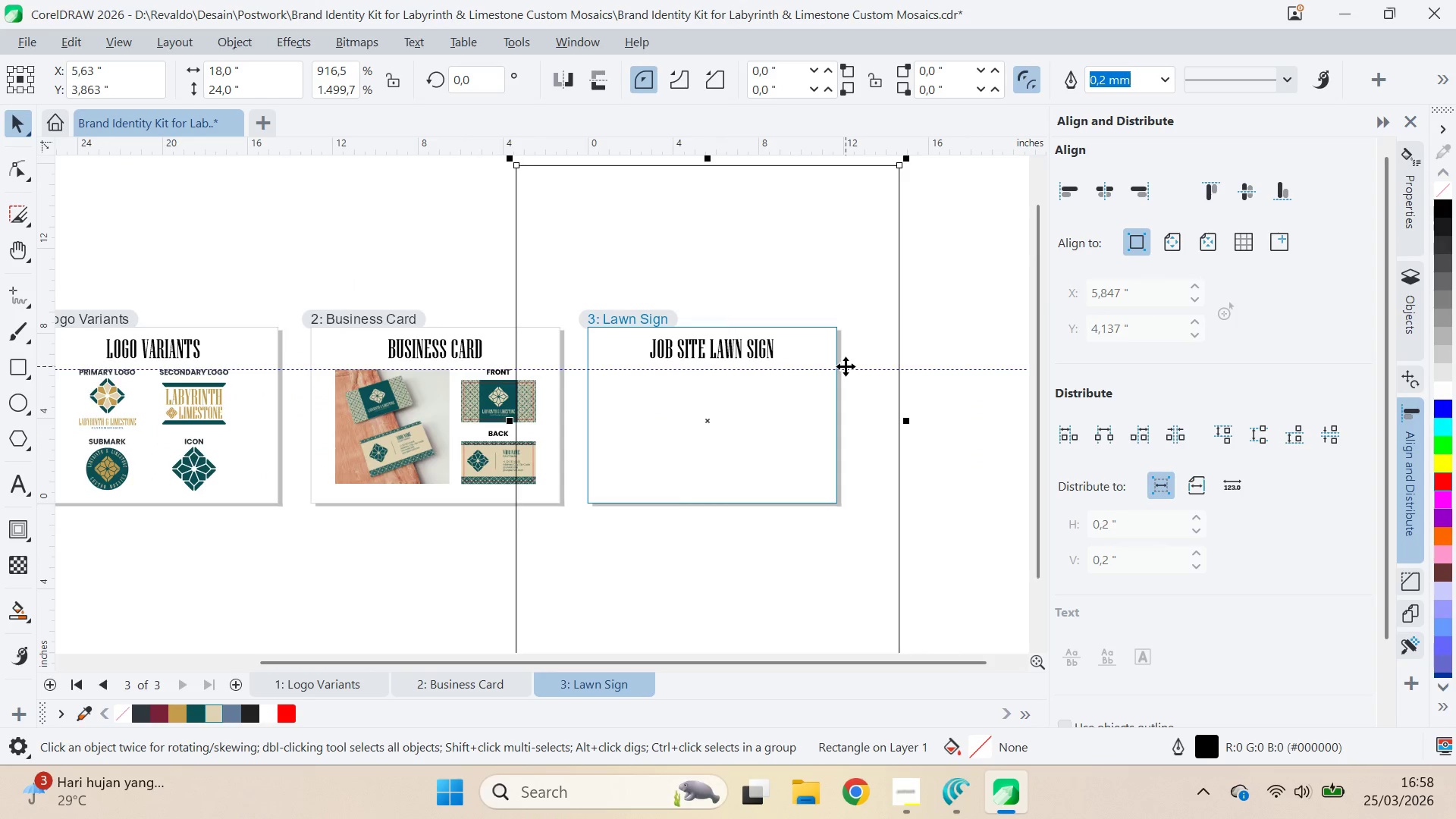 
scroll: coordinate [846, 366], scroll_direction: down, amount: 2.0
 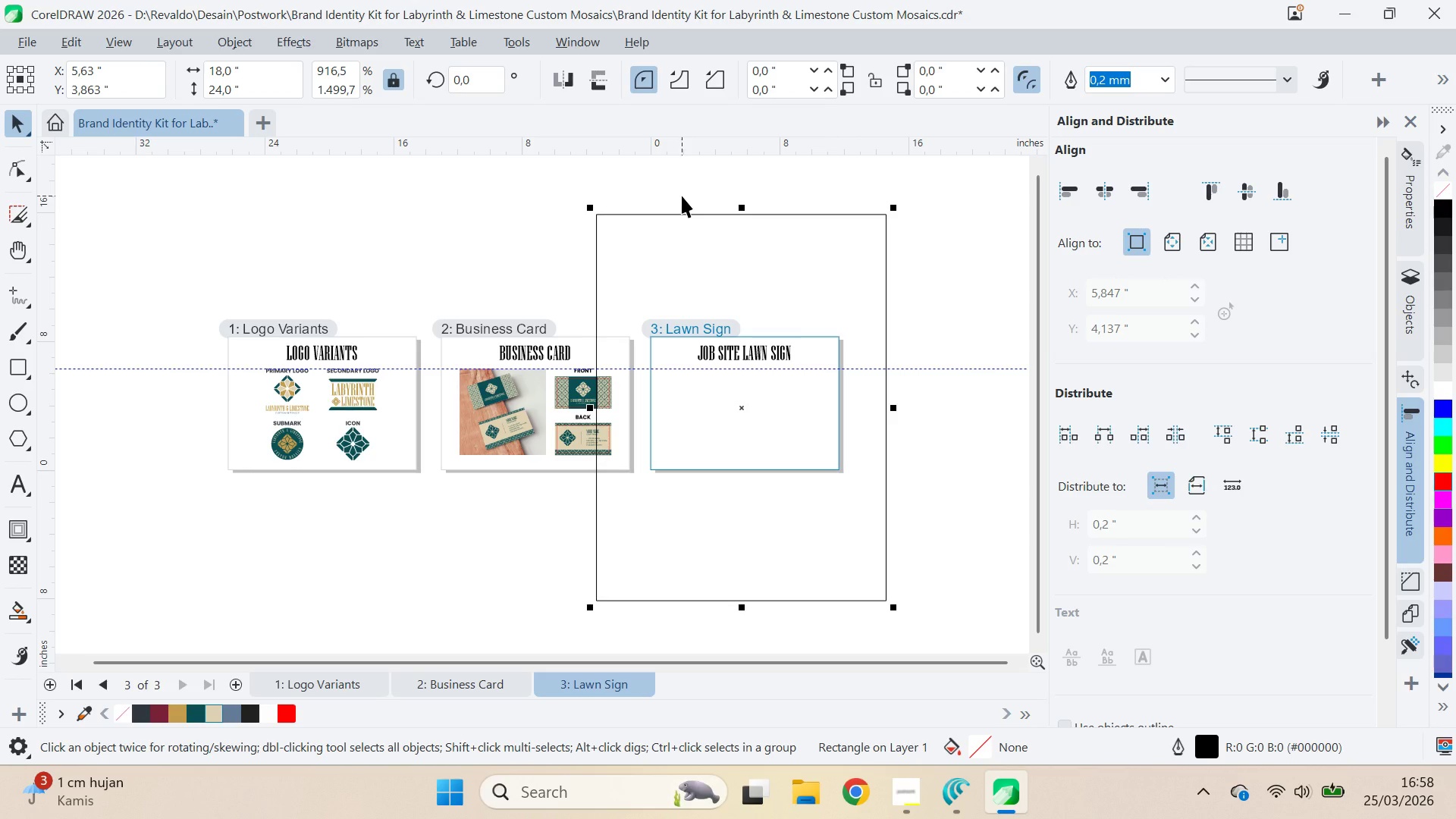 
wait(7.23)
 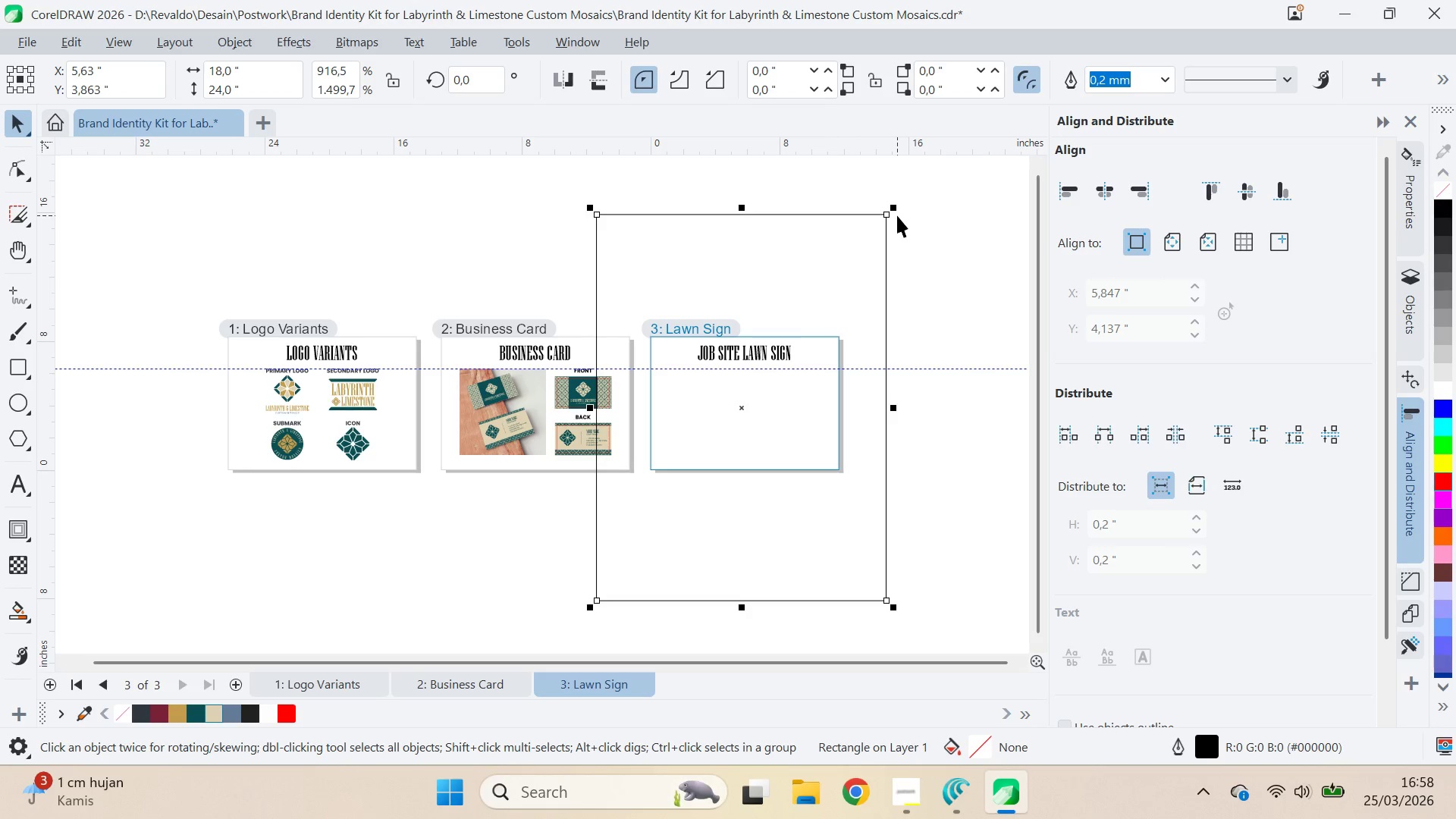 
hold_key(key=ShiftLeft, duration=1.5)
left_click_drag(start_coordinate=[899, 207], to_coordinate=[841, 369])
 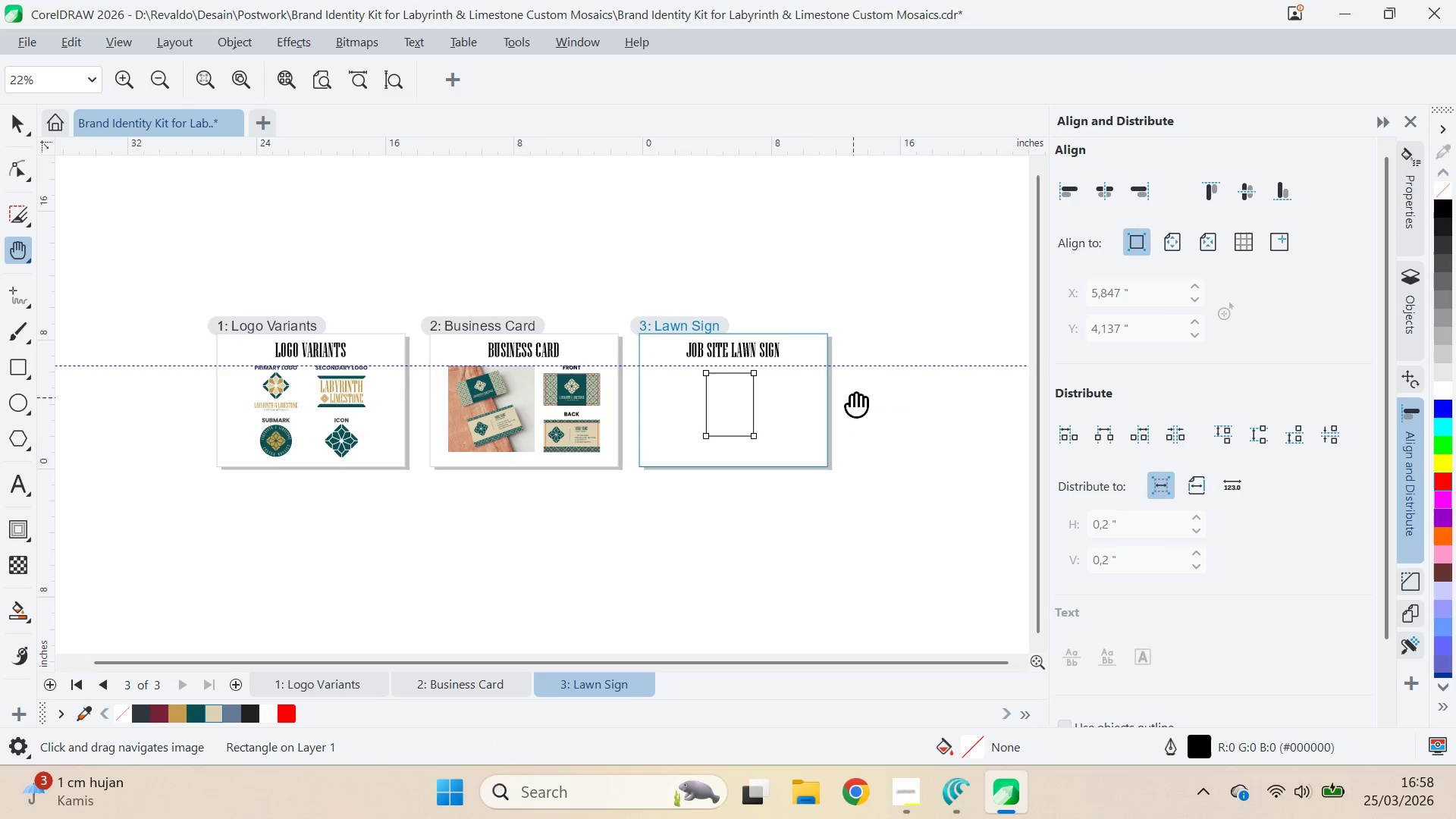 
hold_key(key=ShiftLeft, duration=1.52)
 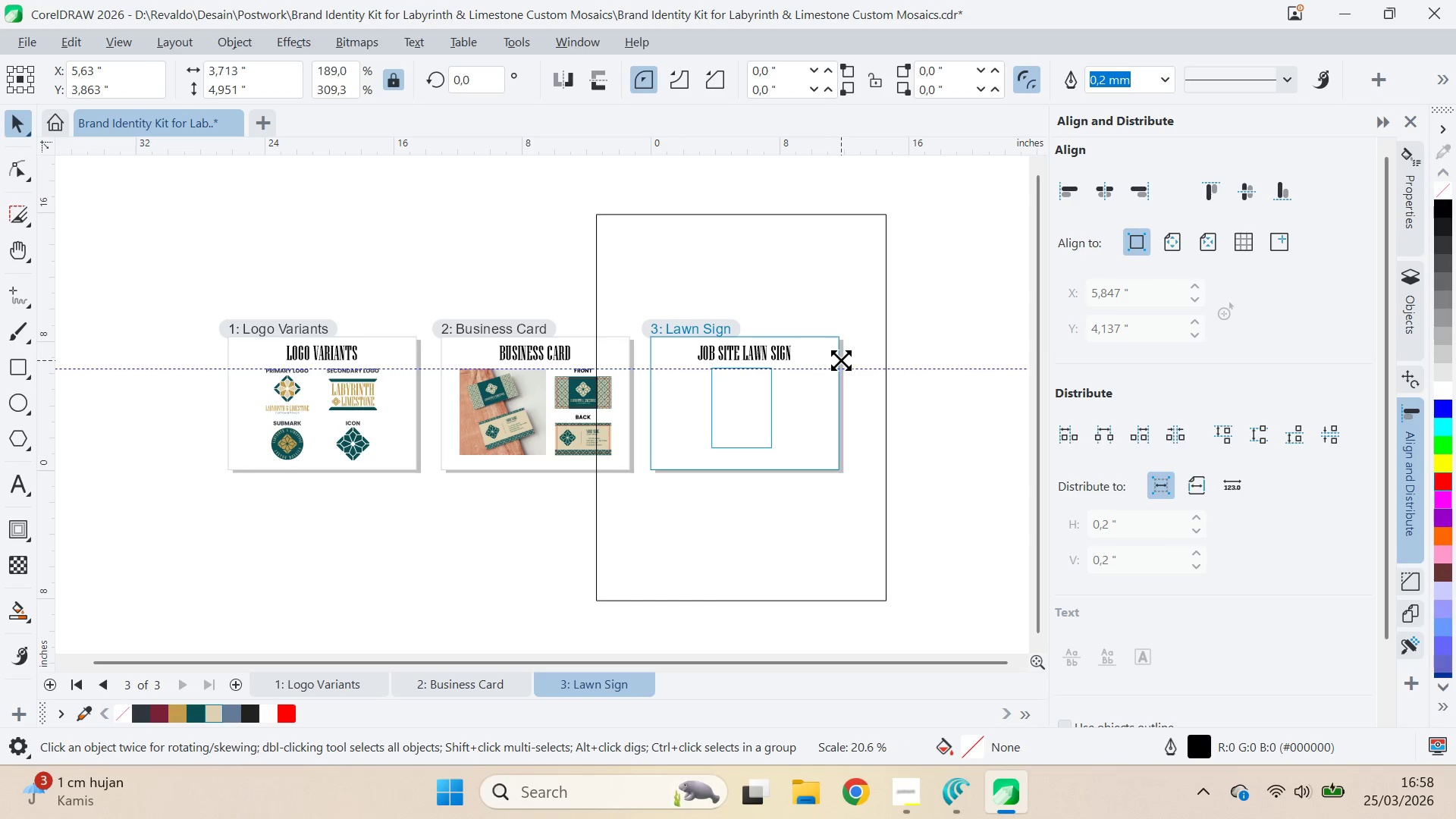 
hold_key(key=ShiftLeft, duration=1.51)
 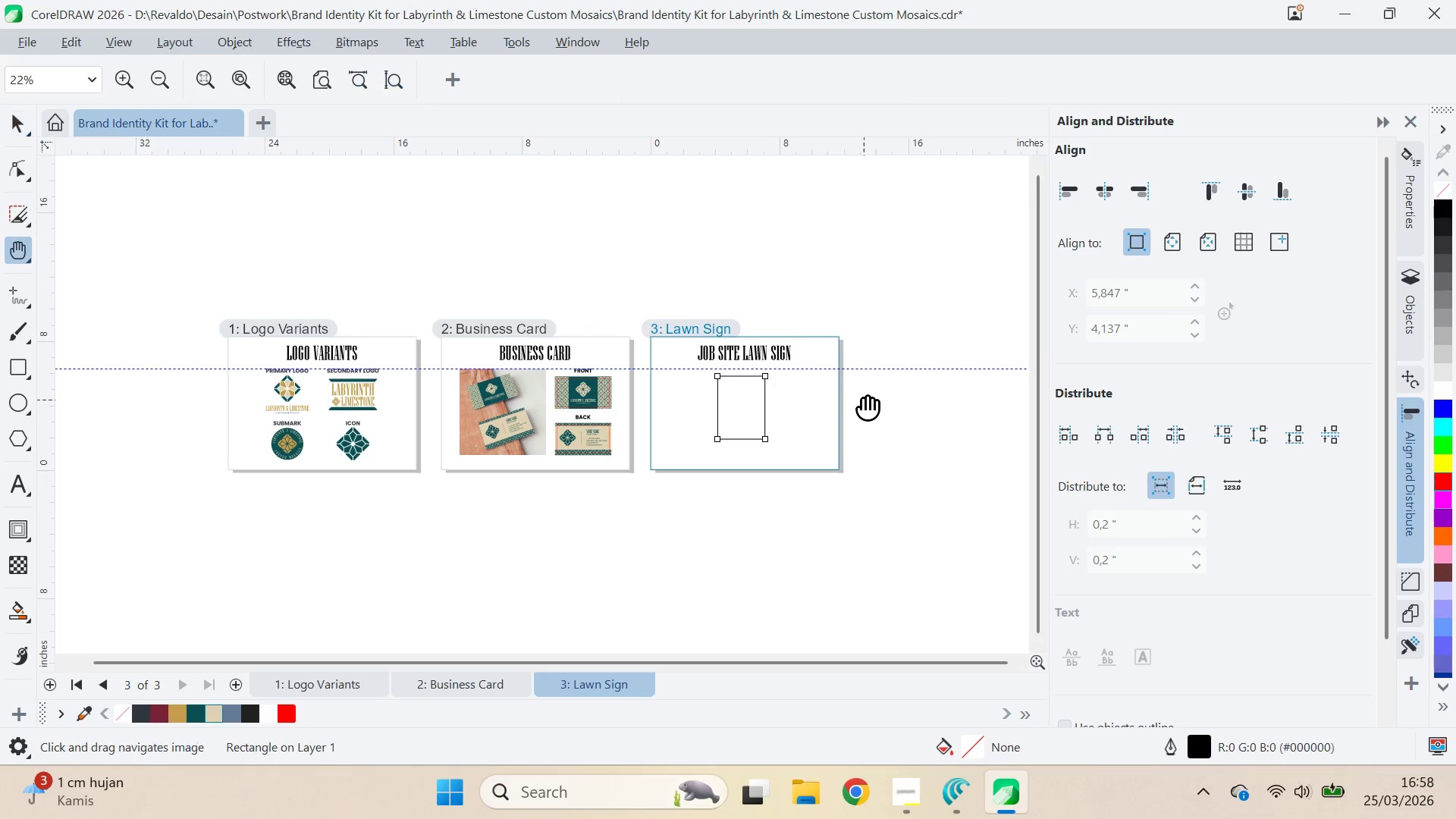 
key(Shift+ShiftLeft)
 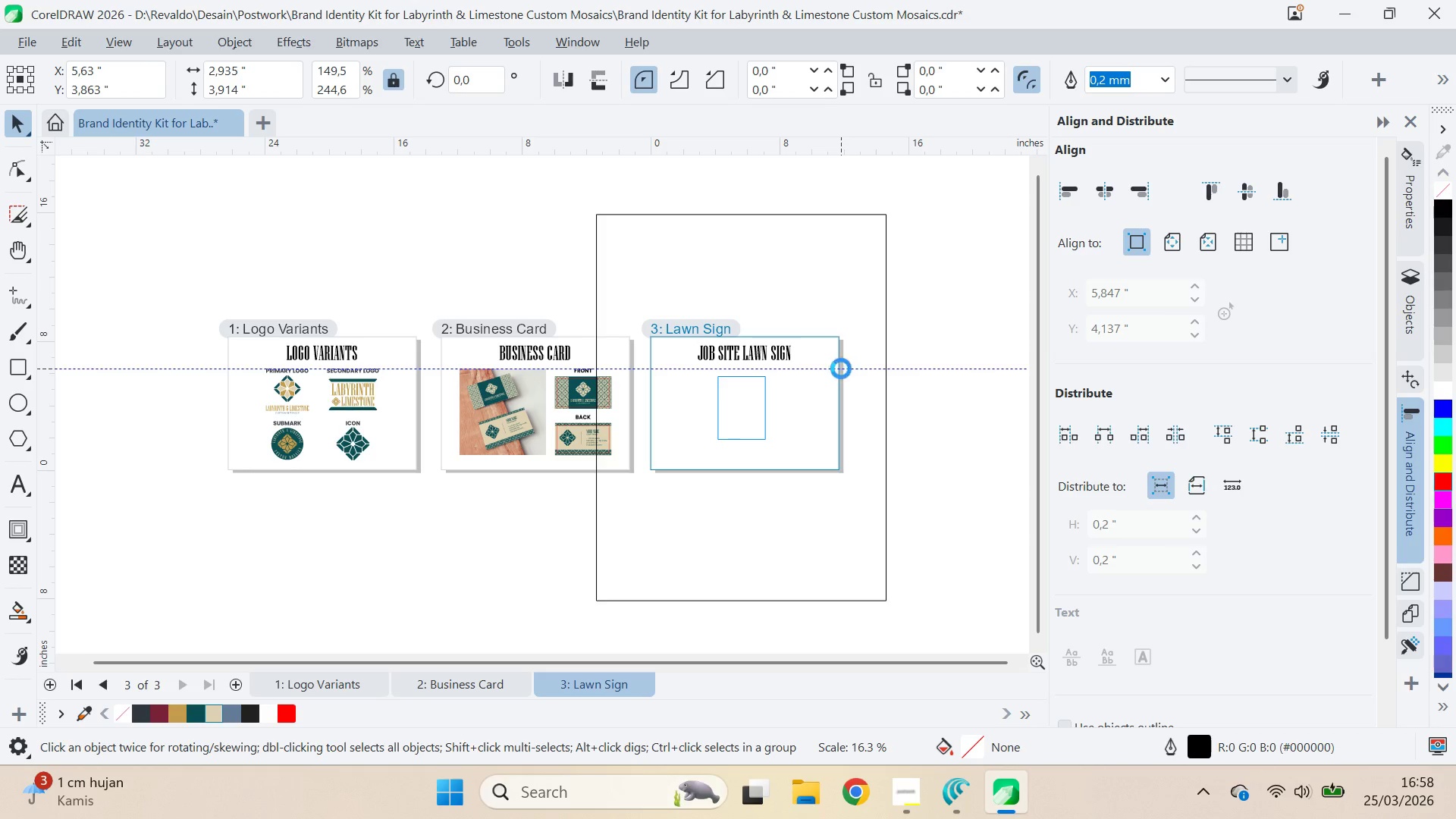 
key(Shift+ShiftLeft)
 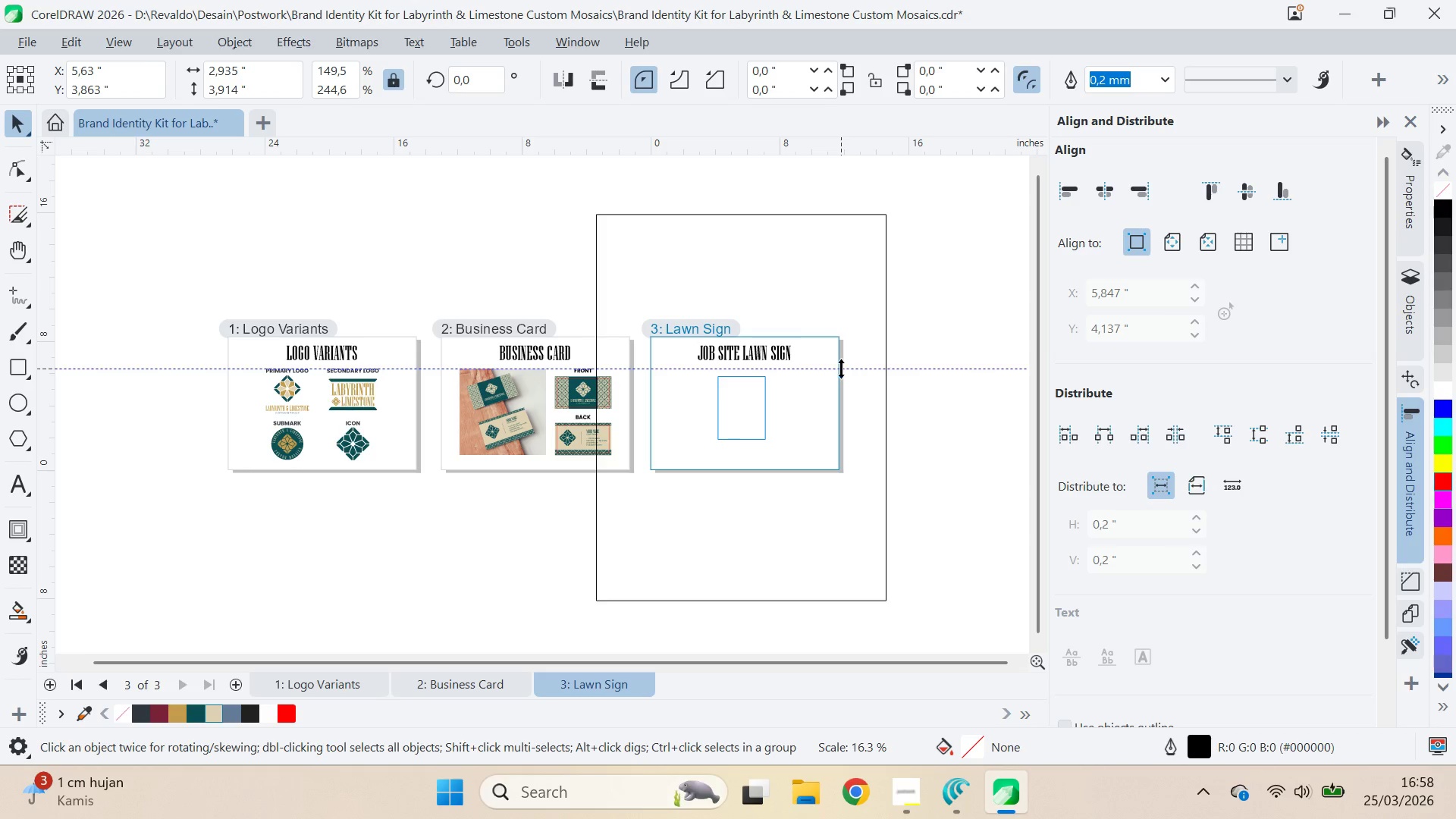 
key(Shift+ShiftLeft)
 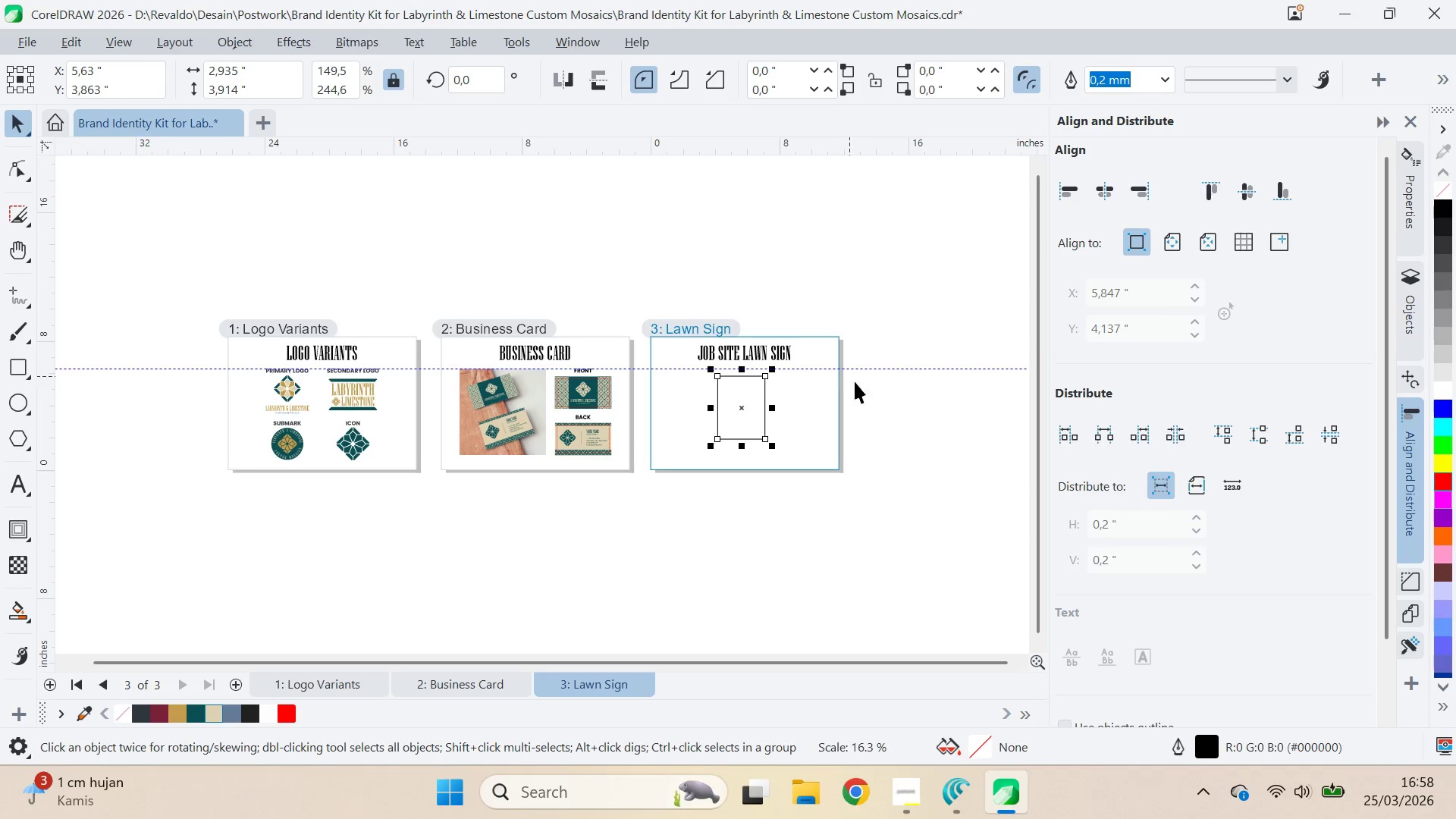 
key(Q)
 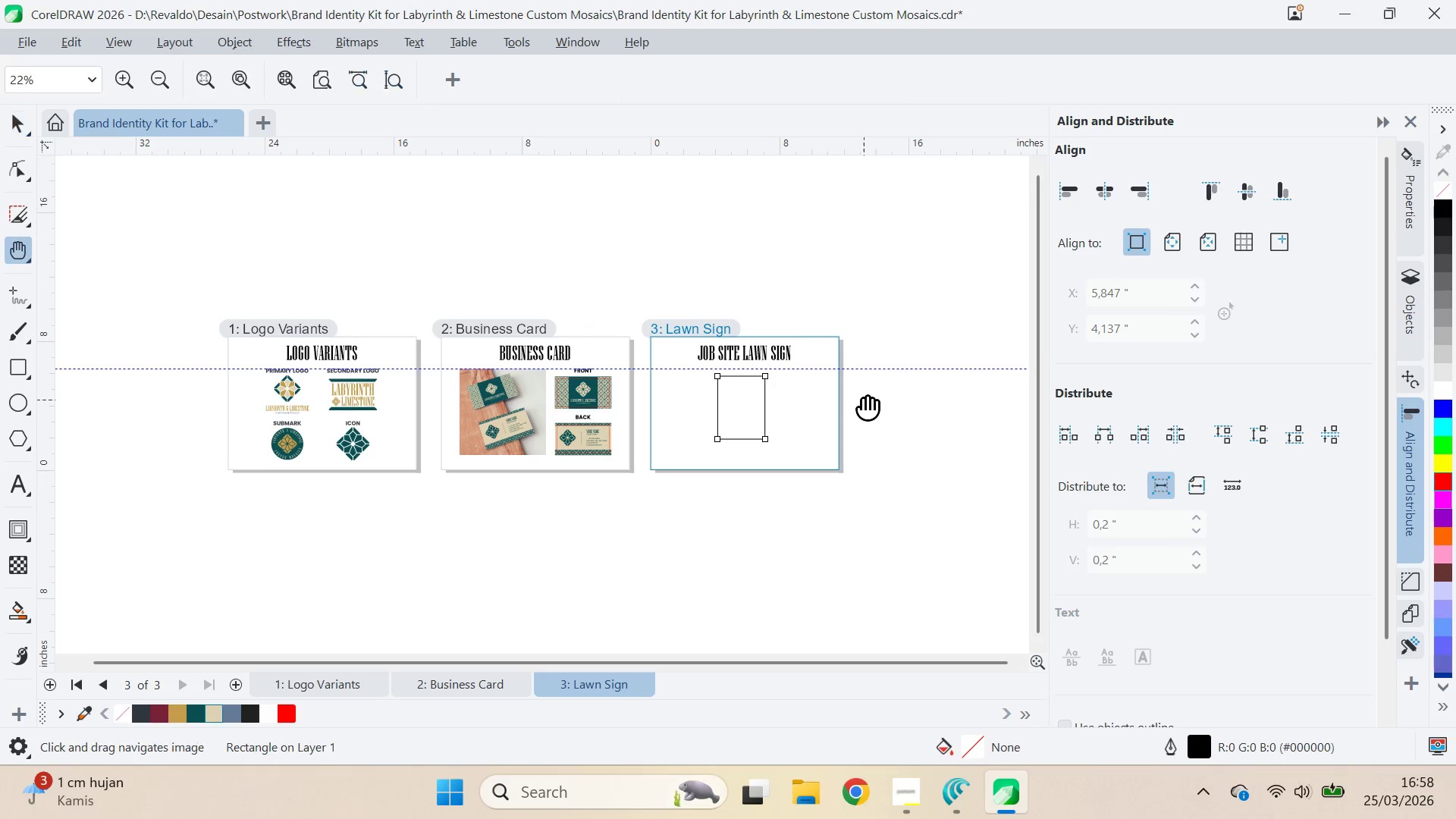 
left_click_drag(start_coordinate=[863, 400], to_coordinate=[836, 387])
 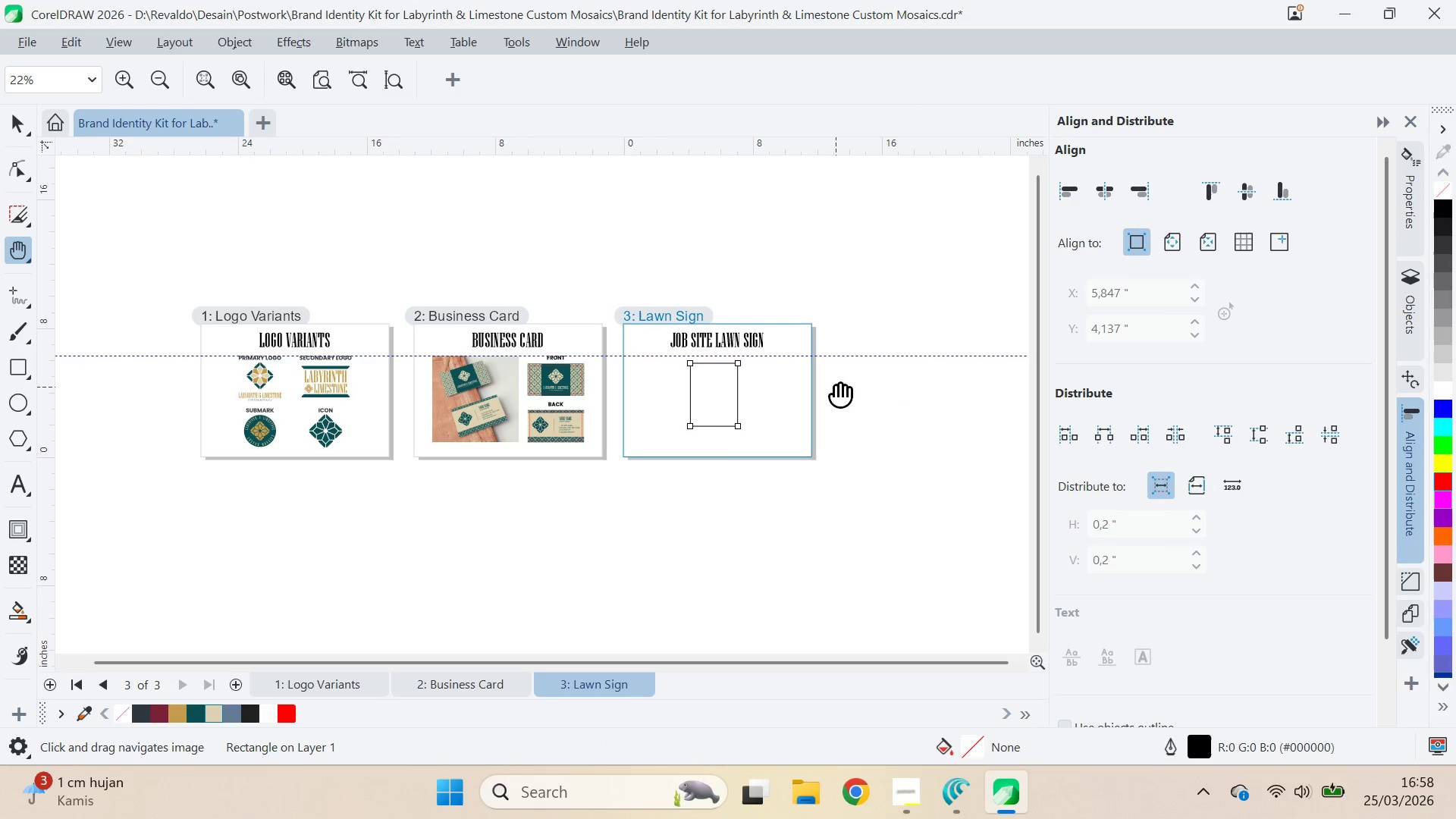 
key(V)
 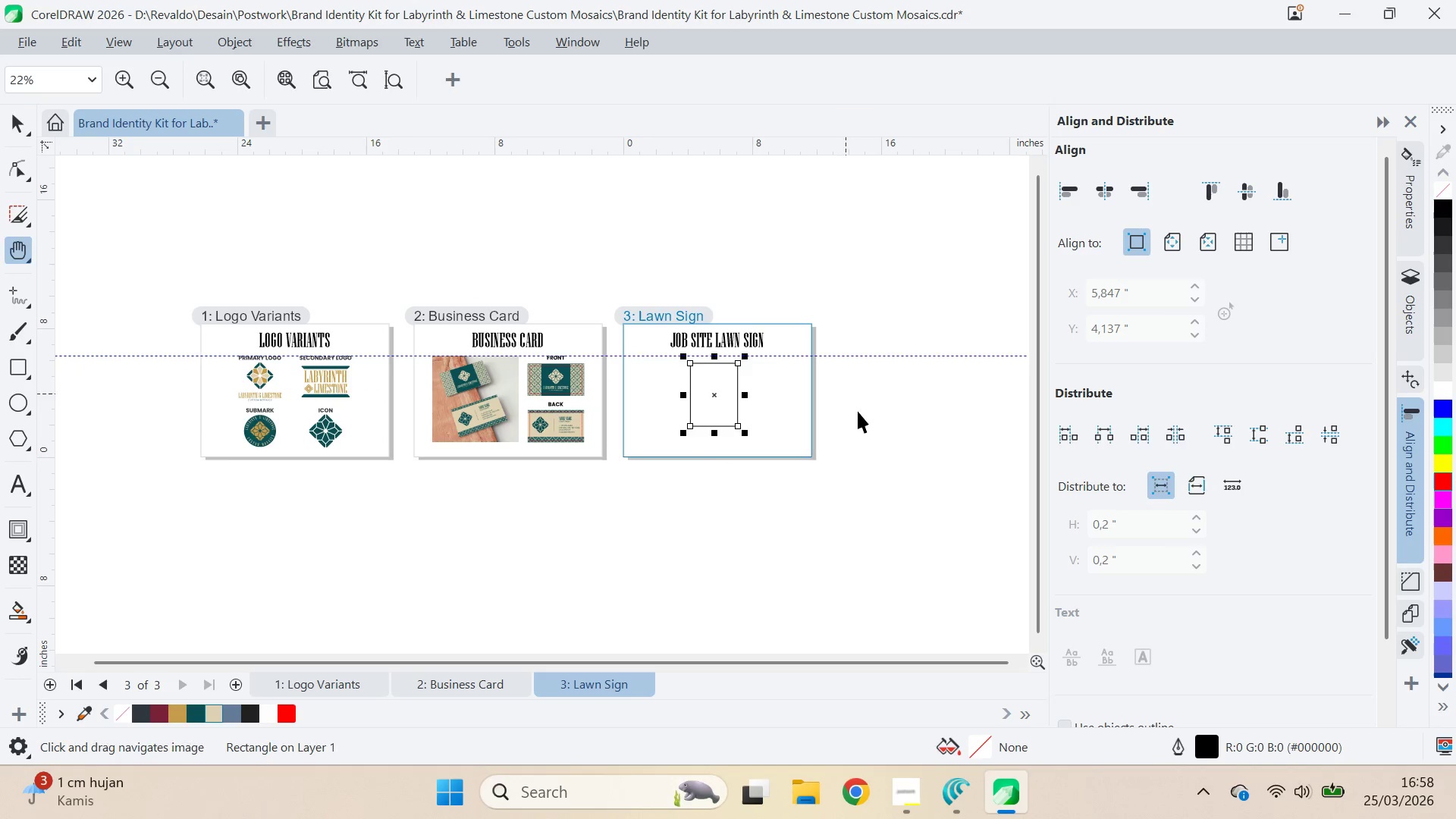 
double_click([858, 412])
 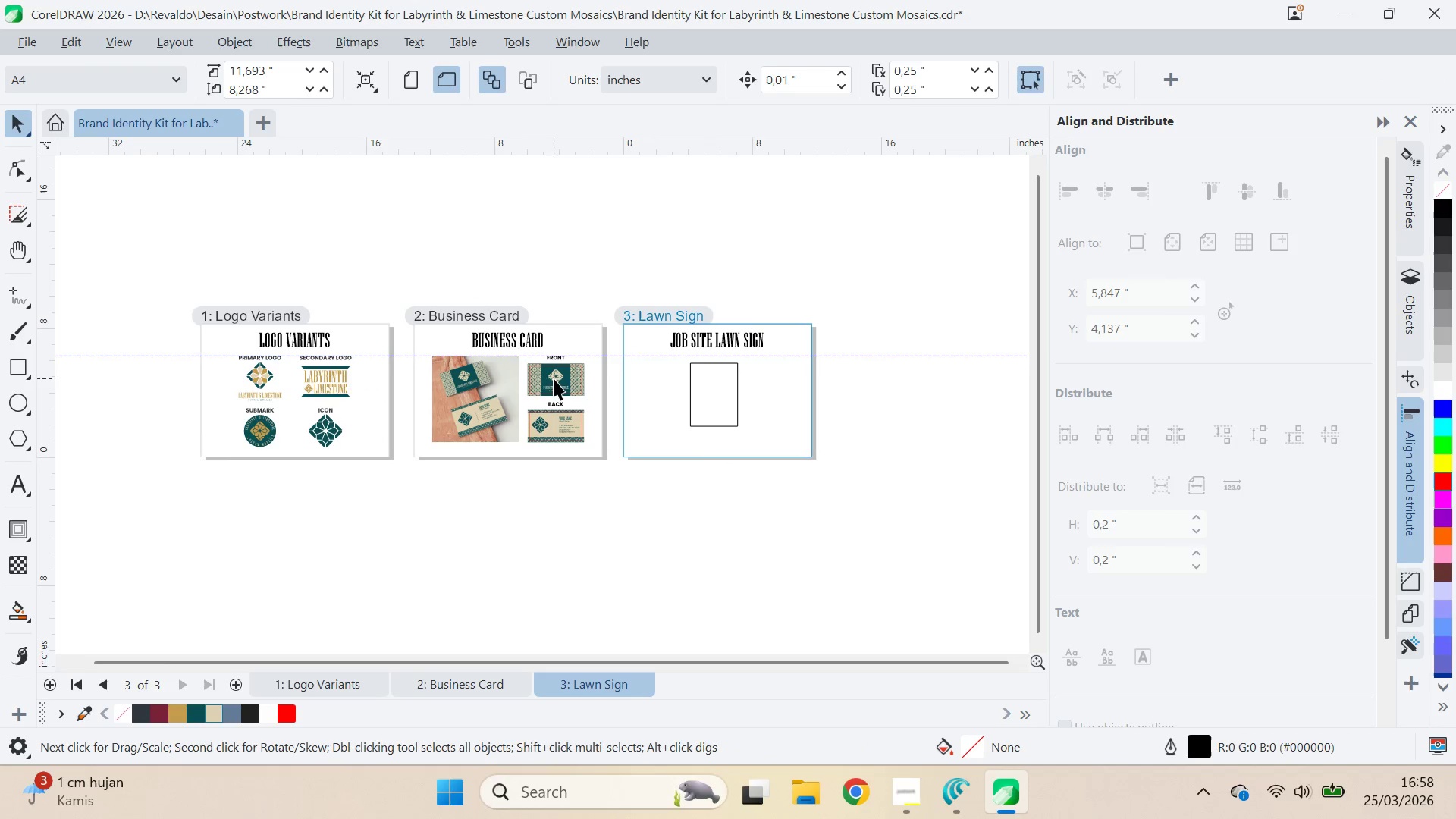 
scroll: coordinate [532, 387], scroll_direction: up, amount: 7.0
 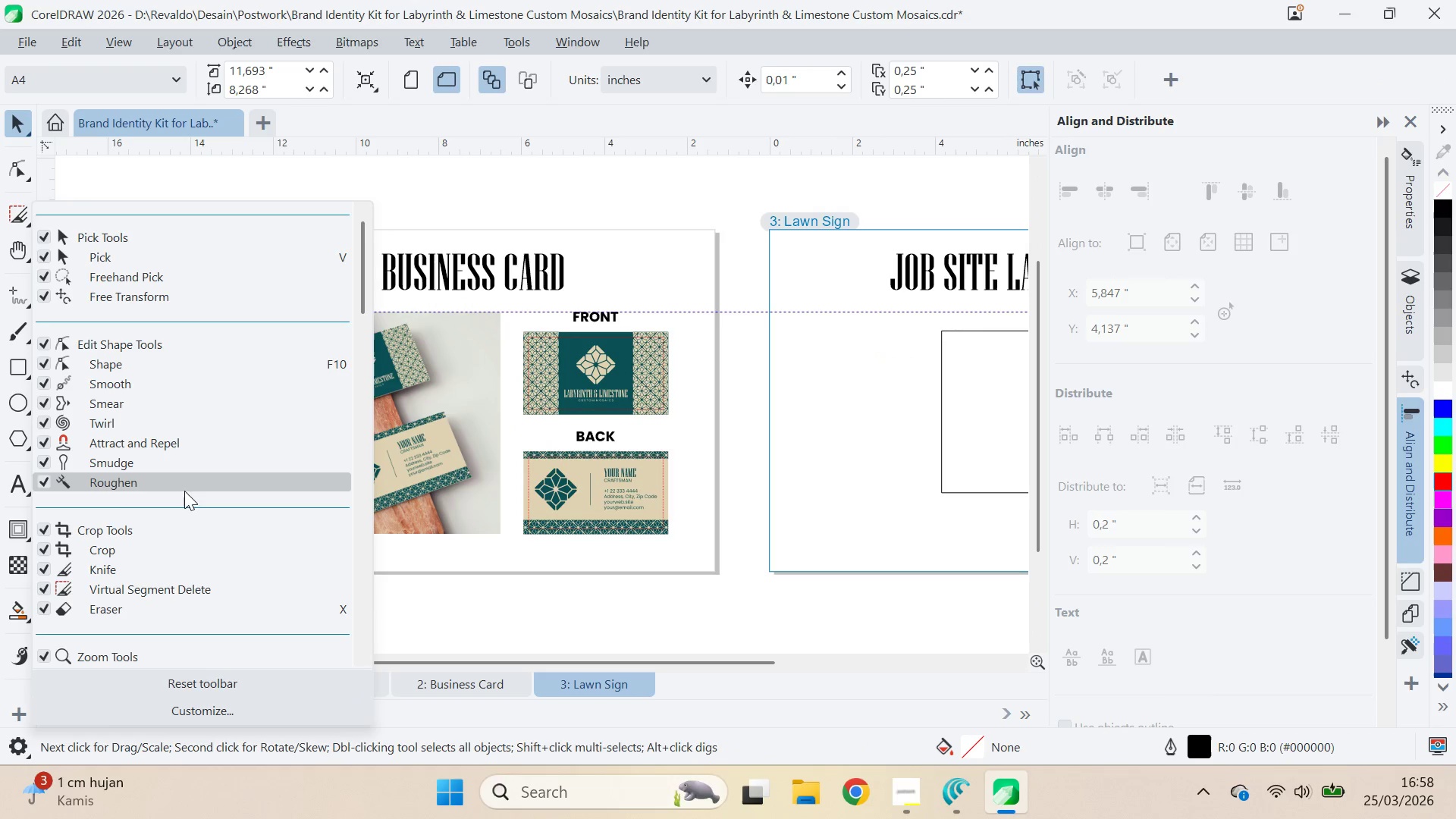 
scroll: coordinate [218, 586], scroll_direction: down, amount: 11.0
 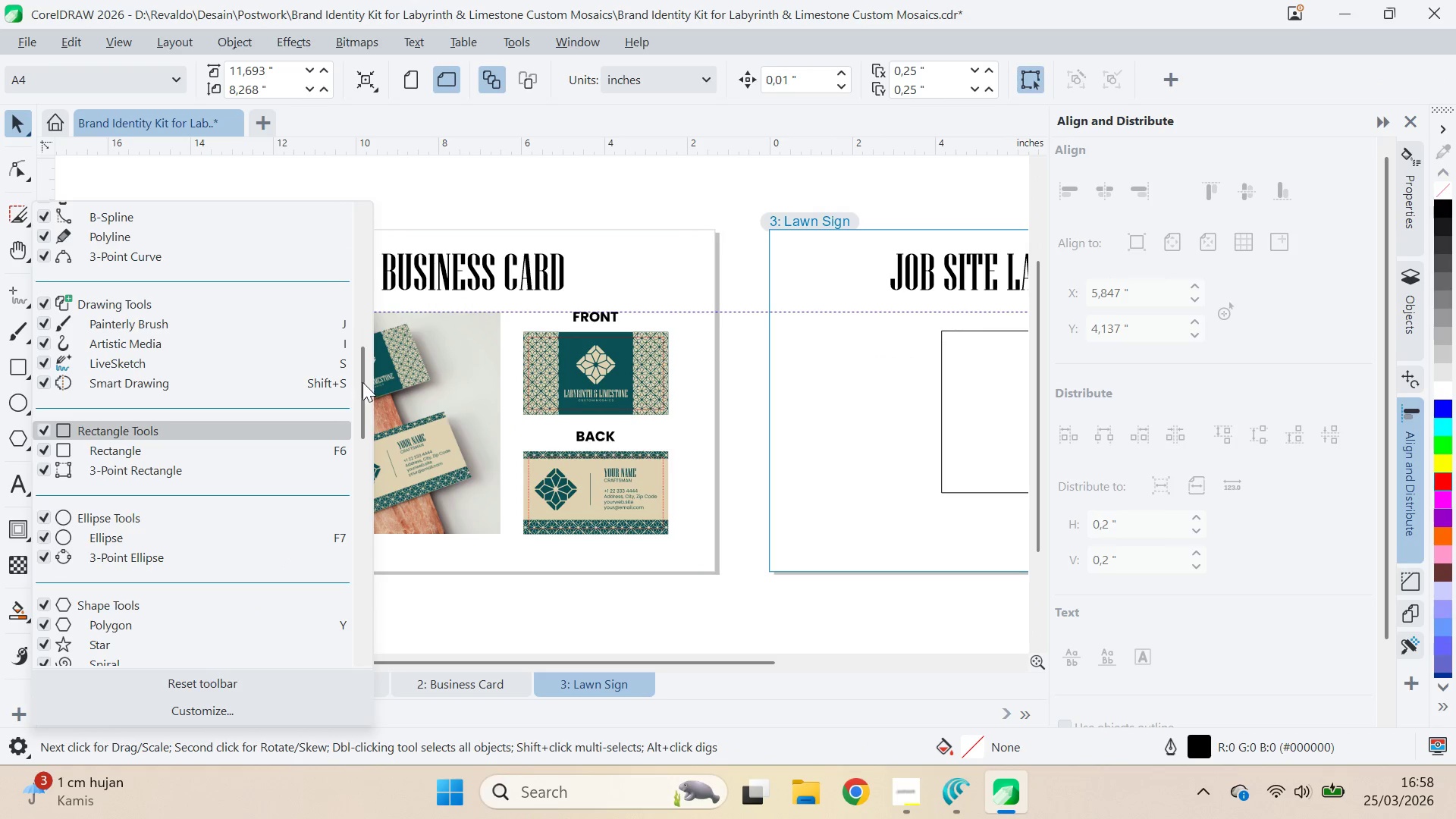 
left_click_drag(start_coordinate=[362, 382], to_coordinate=[355, 466])
 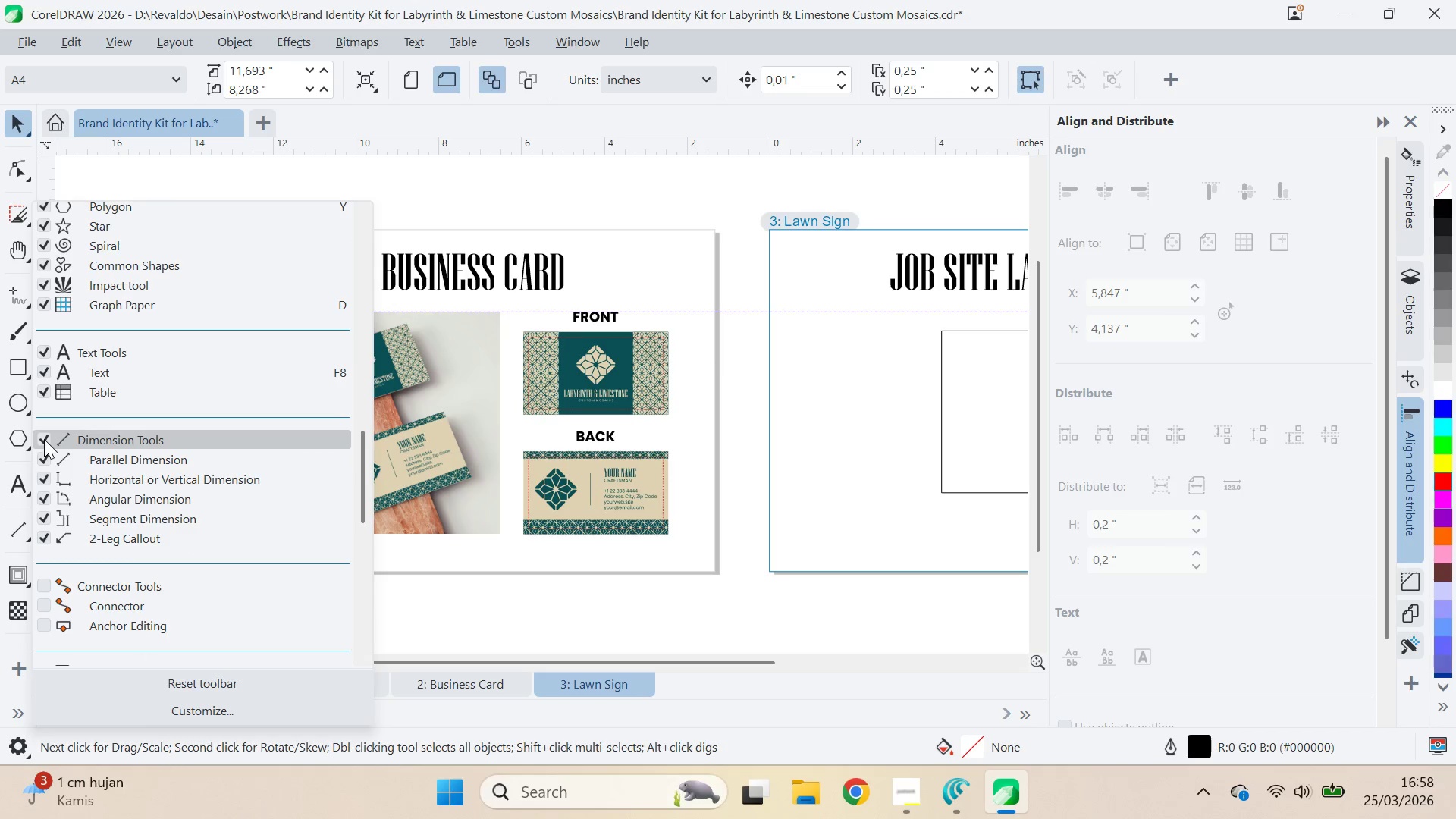 
key(V)
 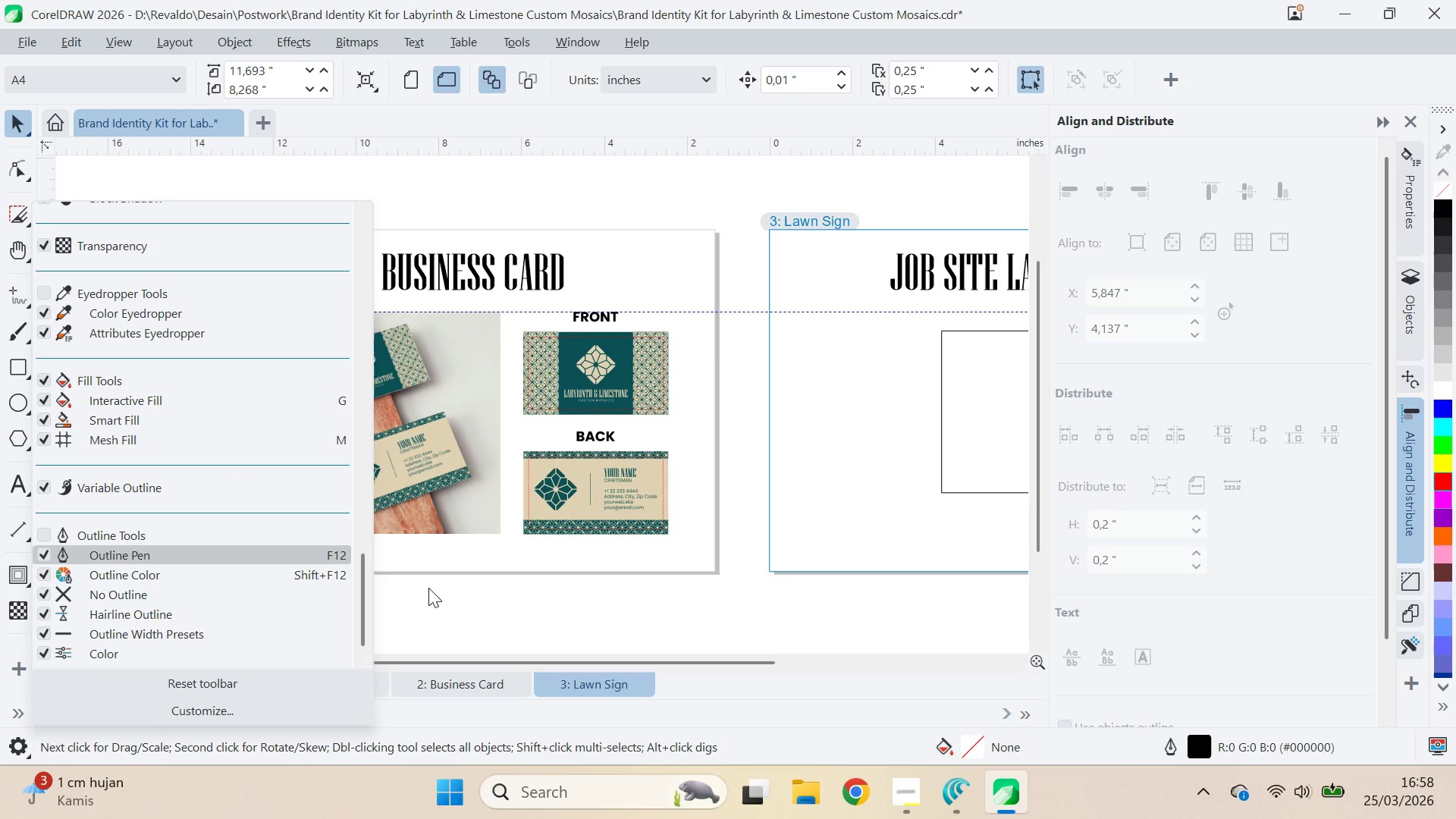 
type(vvv)
 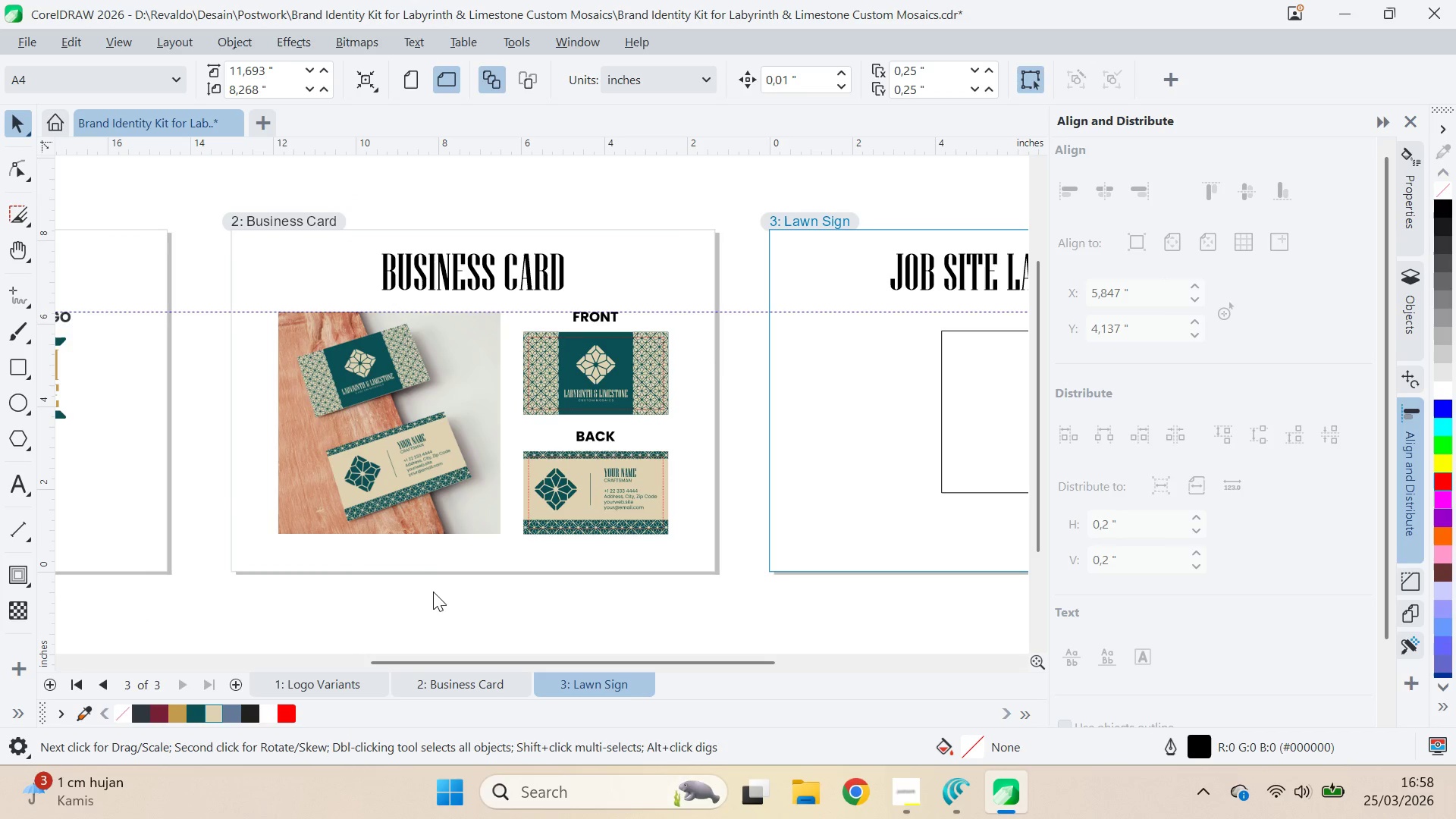 
left_click([433, 592])
 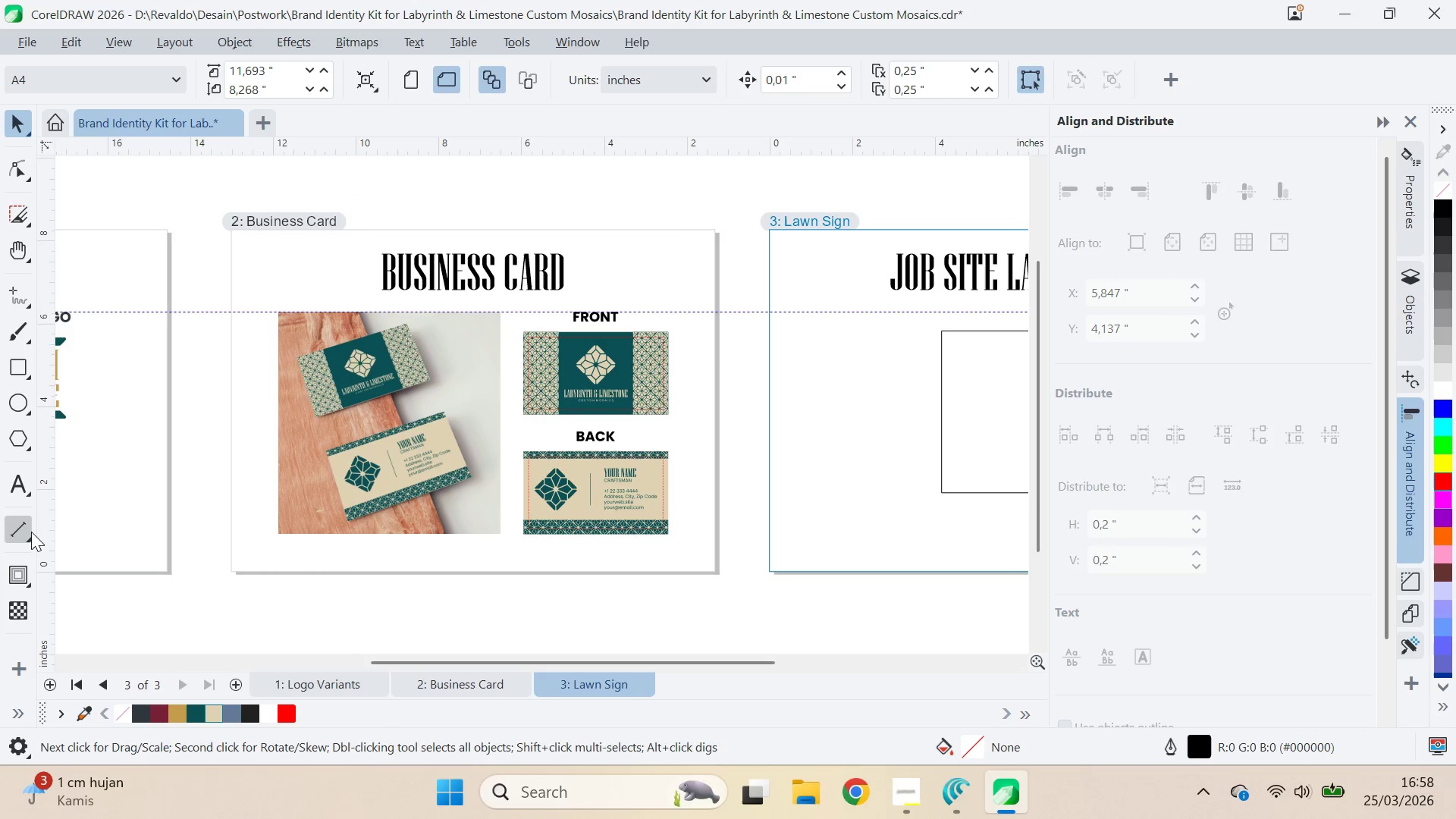 
left_click([27, 529])
 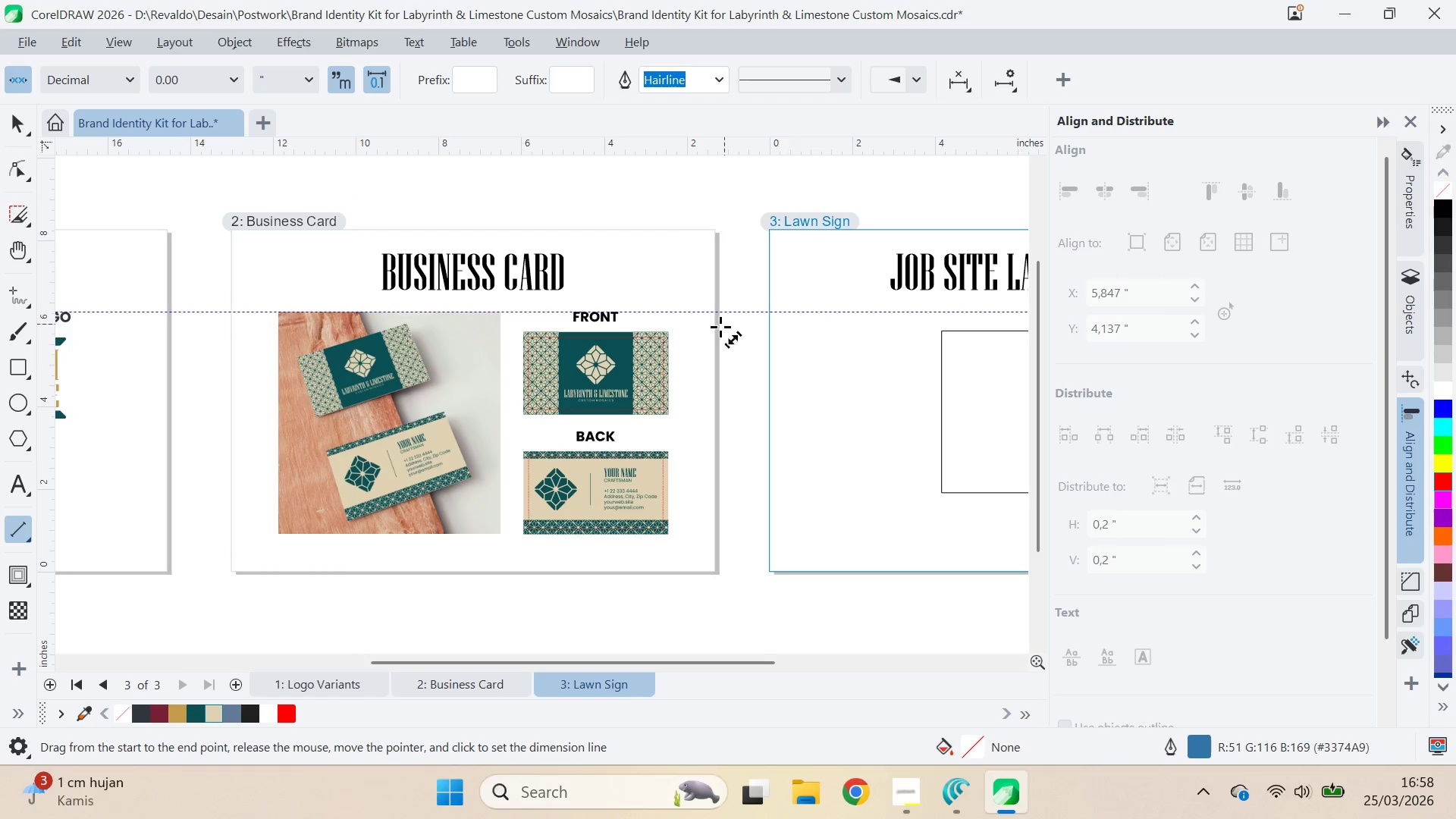 
scroll: coordinate [686, 351], scroll_direction: up, amount: 7.0
 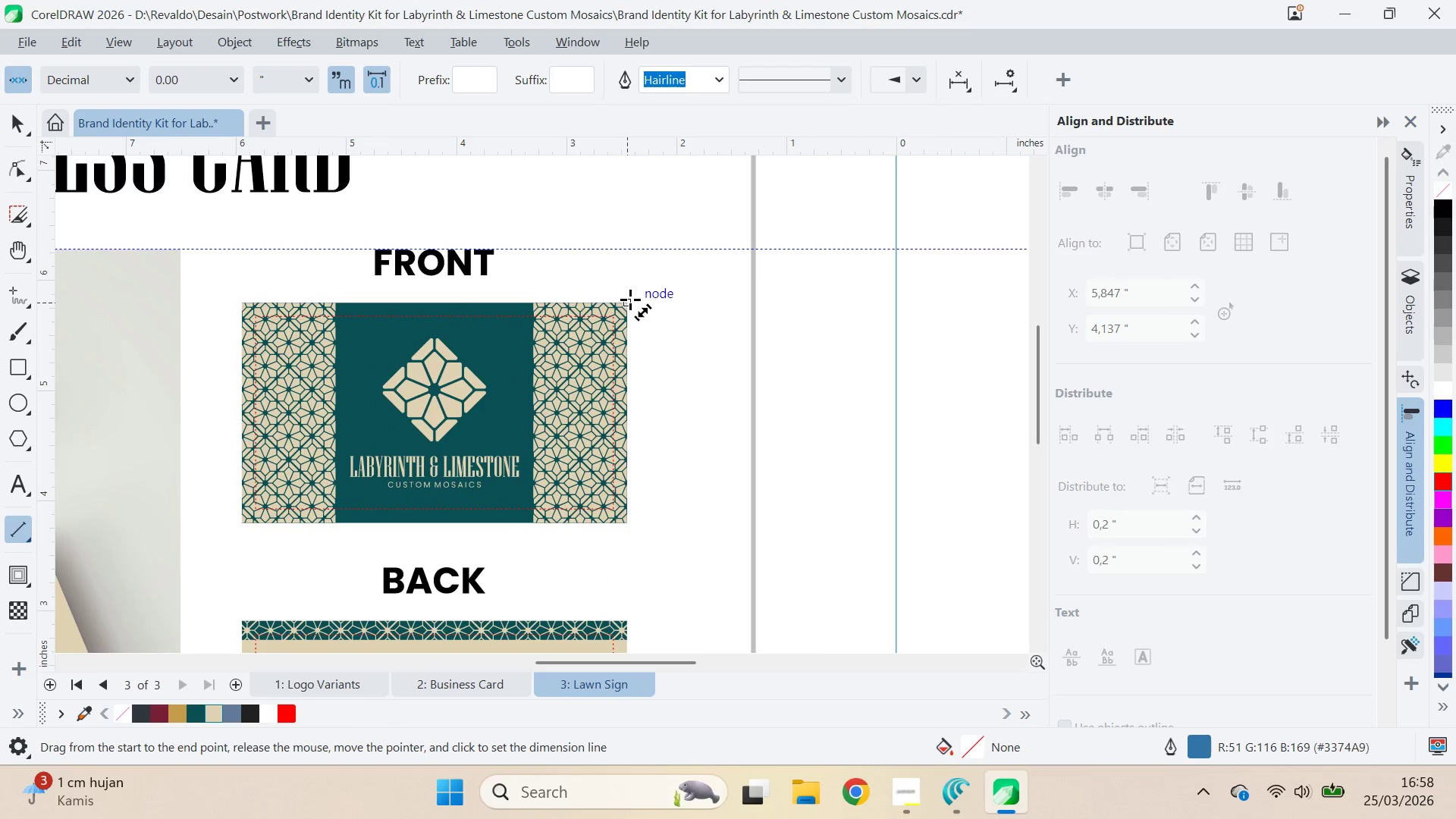 
left_click_drag(start_coordinate=[630, 300], to_coordinate=[627, 525])
 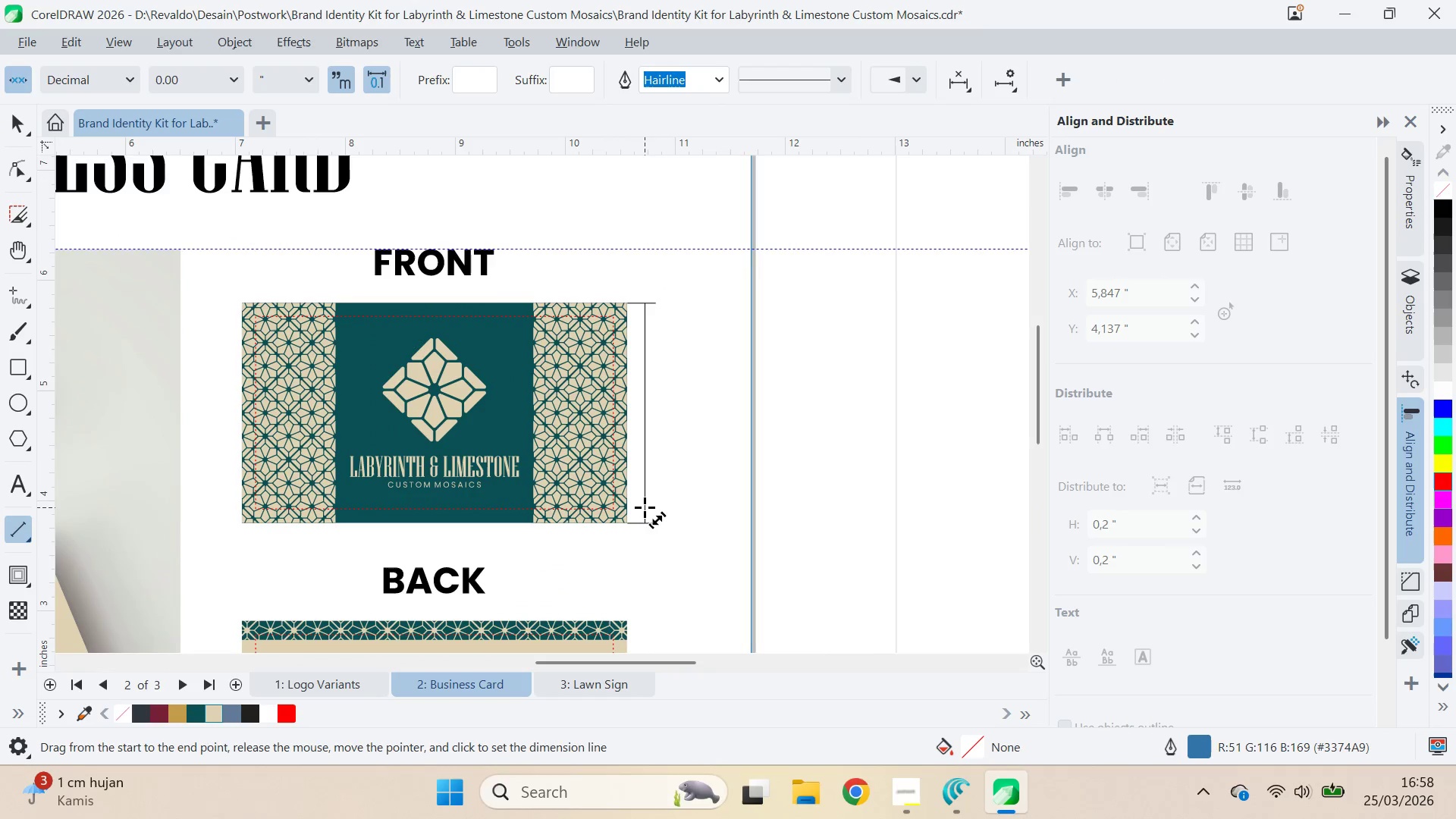 
left_click([645, 507])
 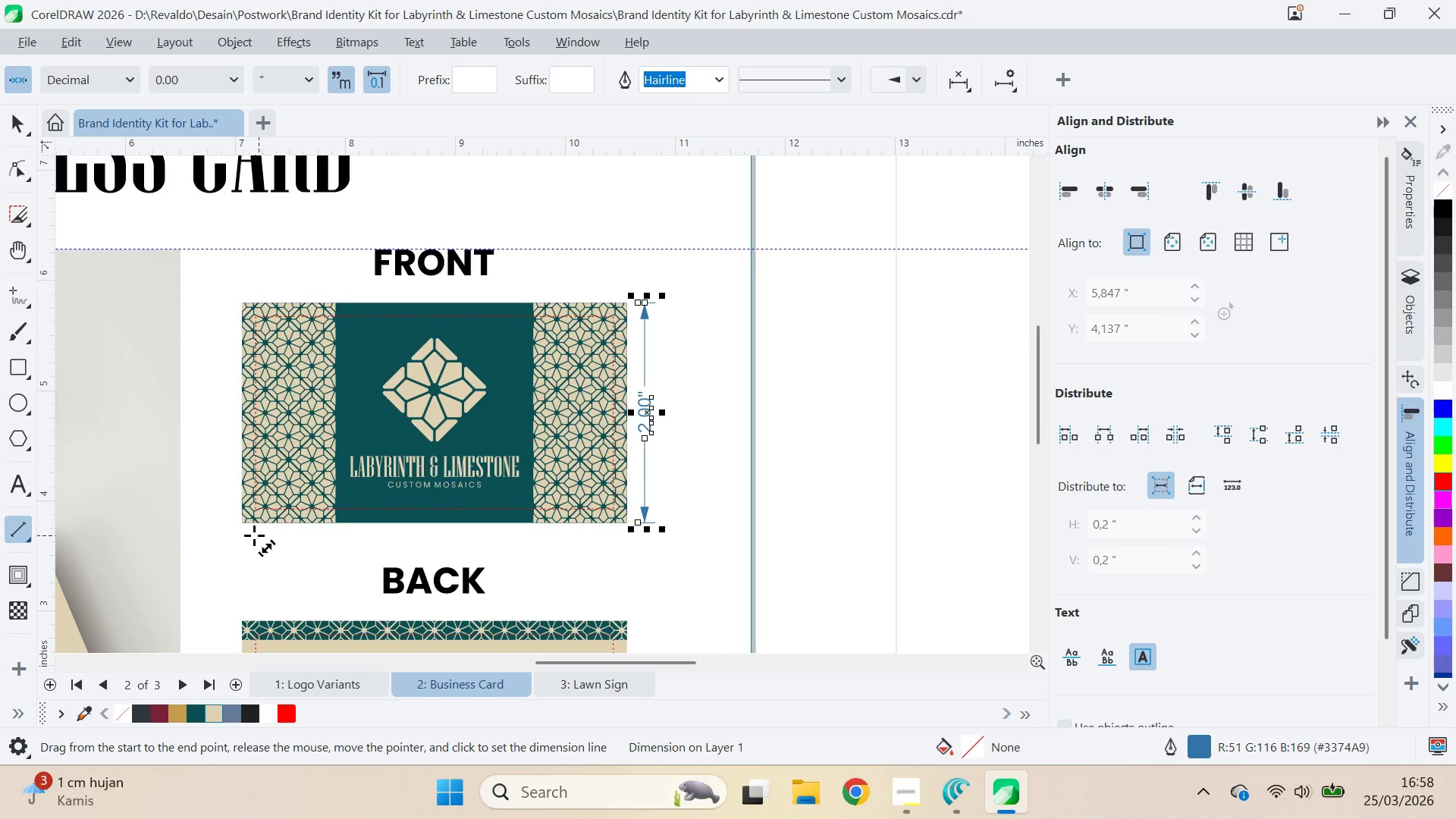 
left_click([241, 524])
 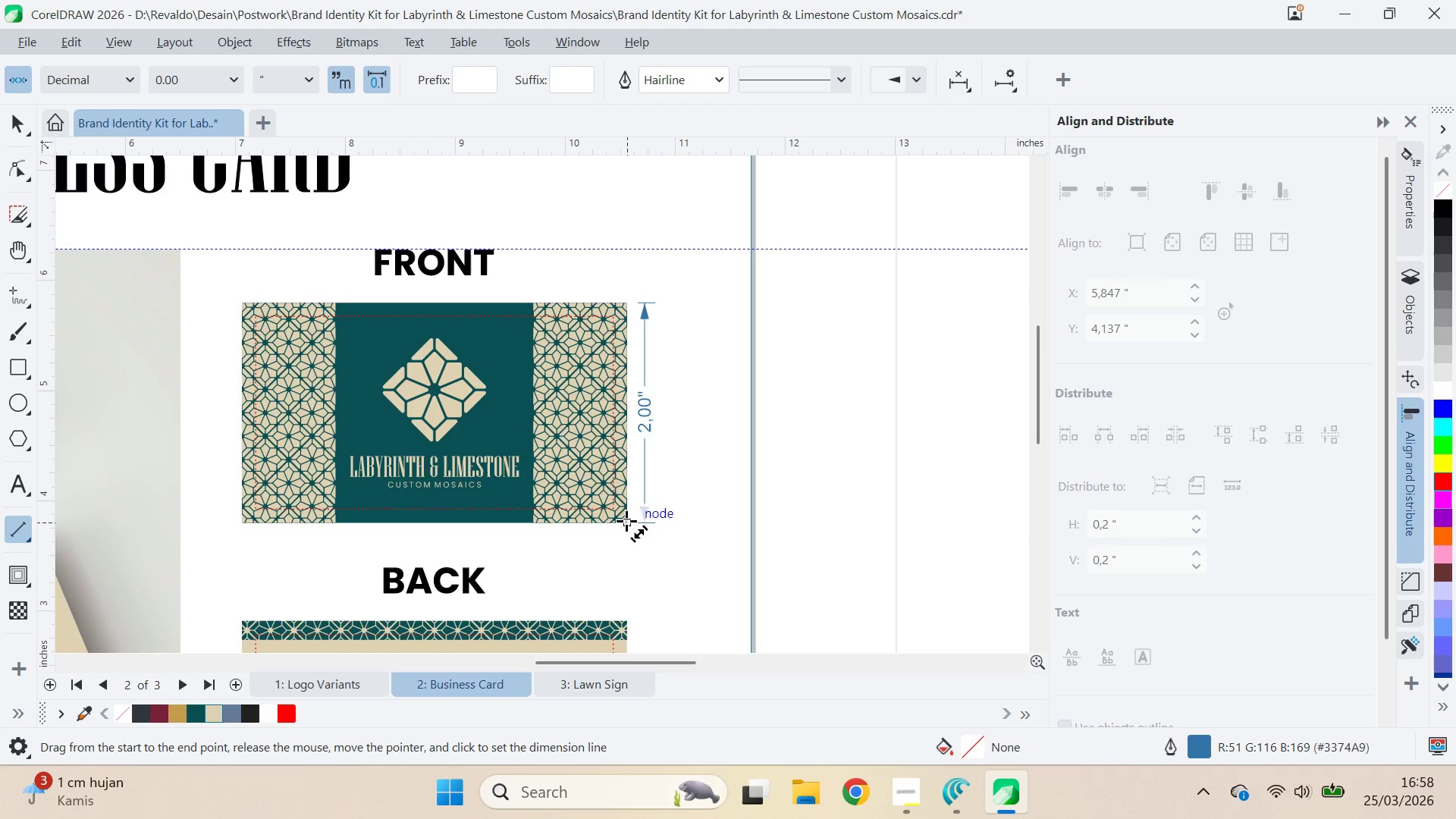 
left_click_drag(start_coordinate=[626, 520], to_coordinate=[240, 526])
 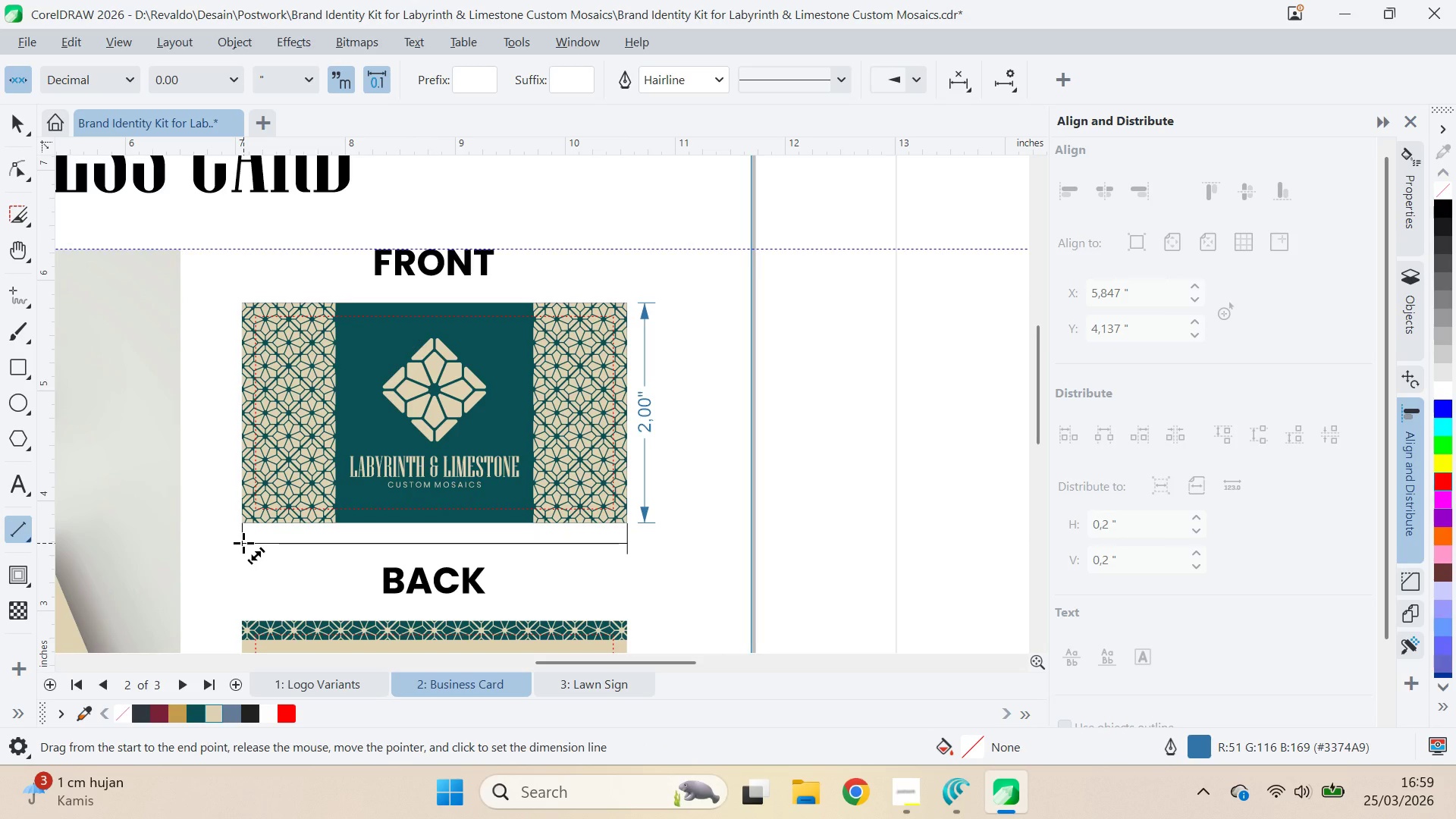 
left_click([243, 543])
 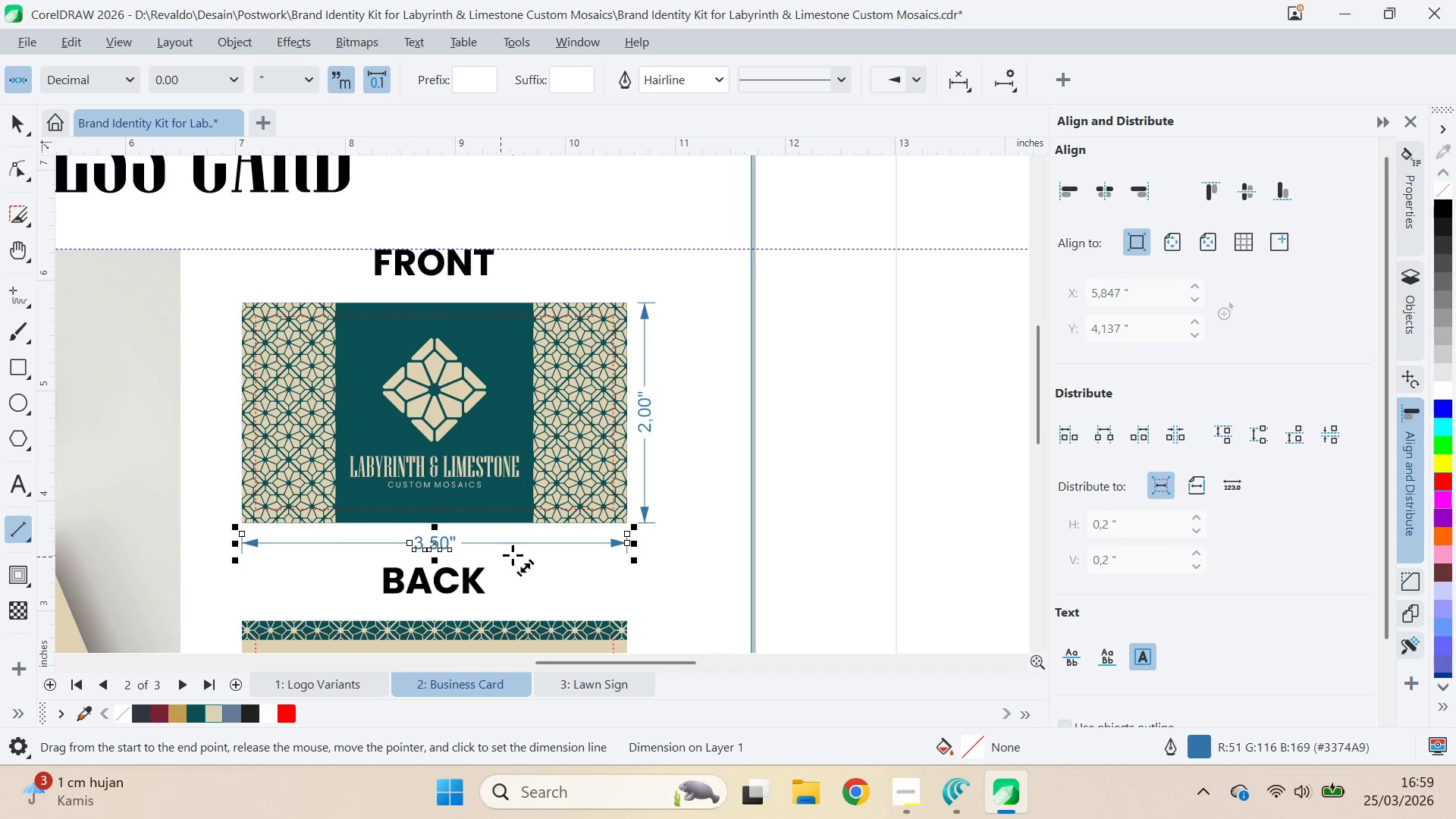 
key(V)
 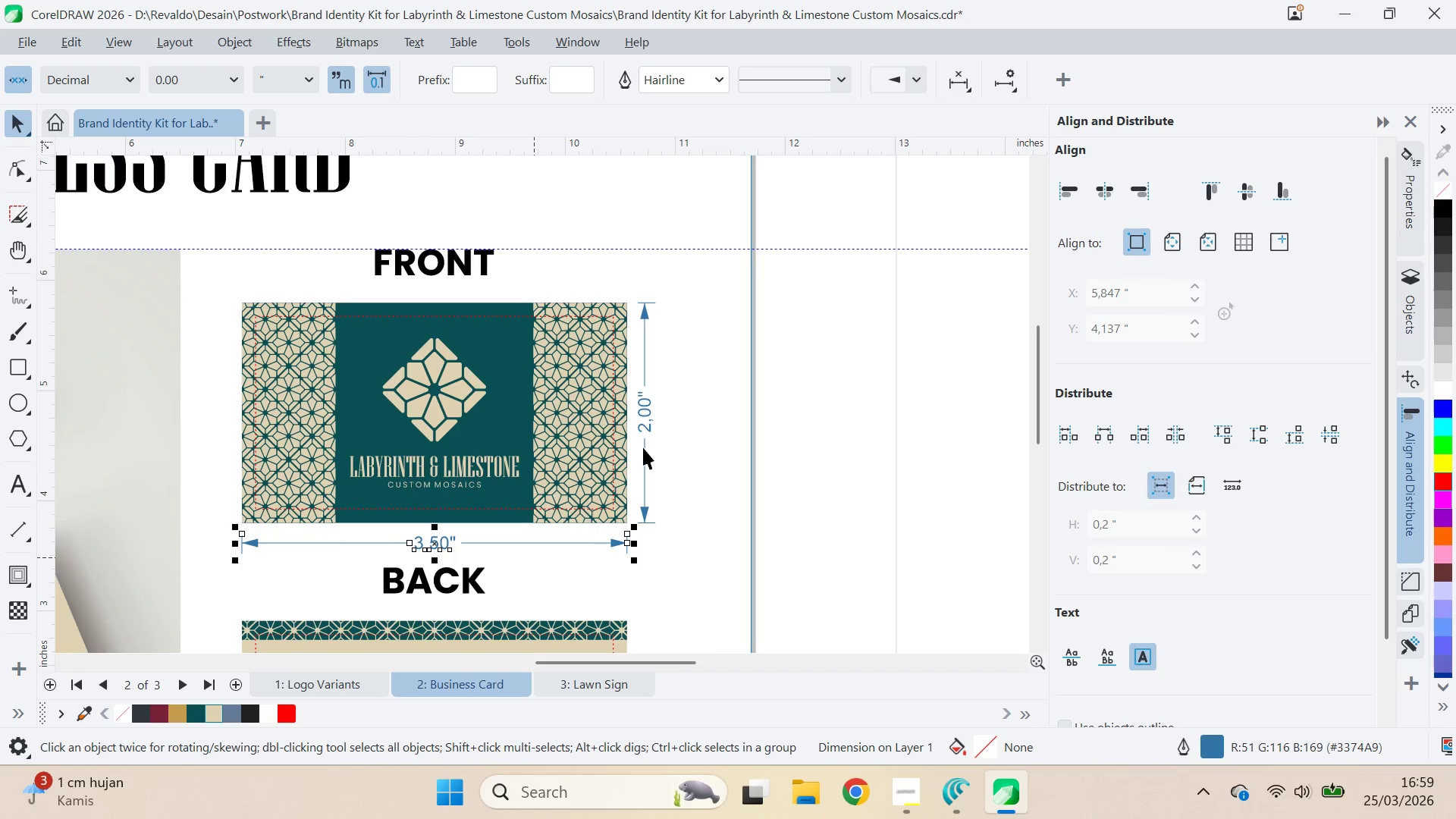 
hold_key(key=ShiftLeft, duration=0.48)
left_click([644, 438])
 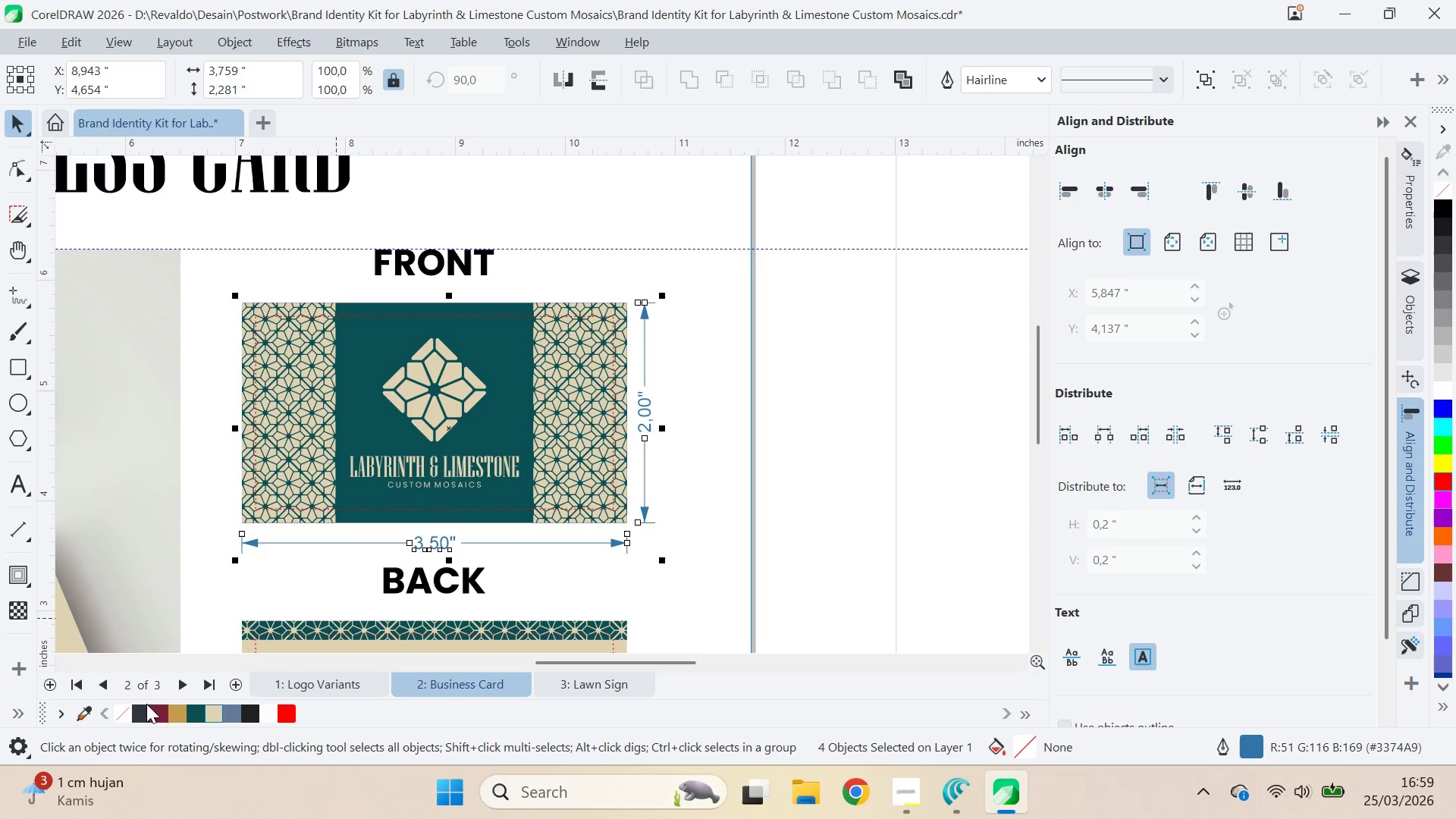 
left_click([140, 711])
 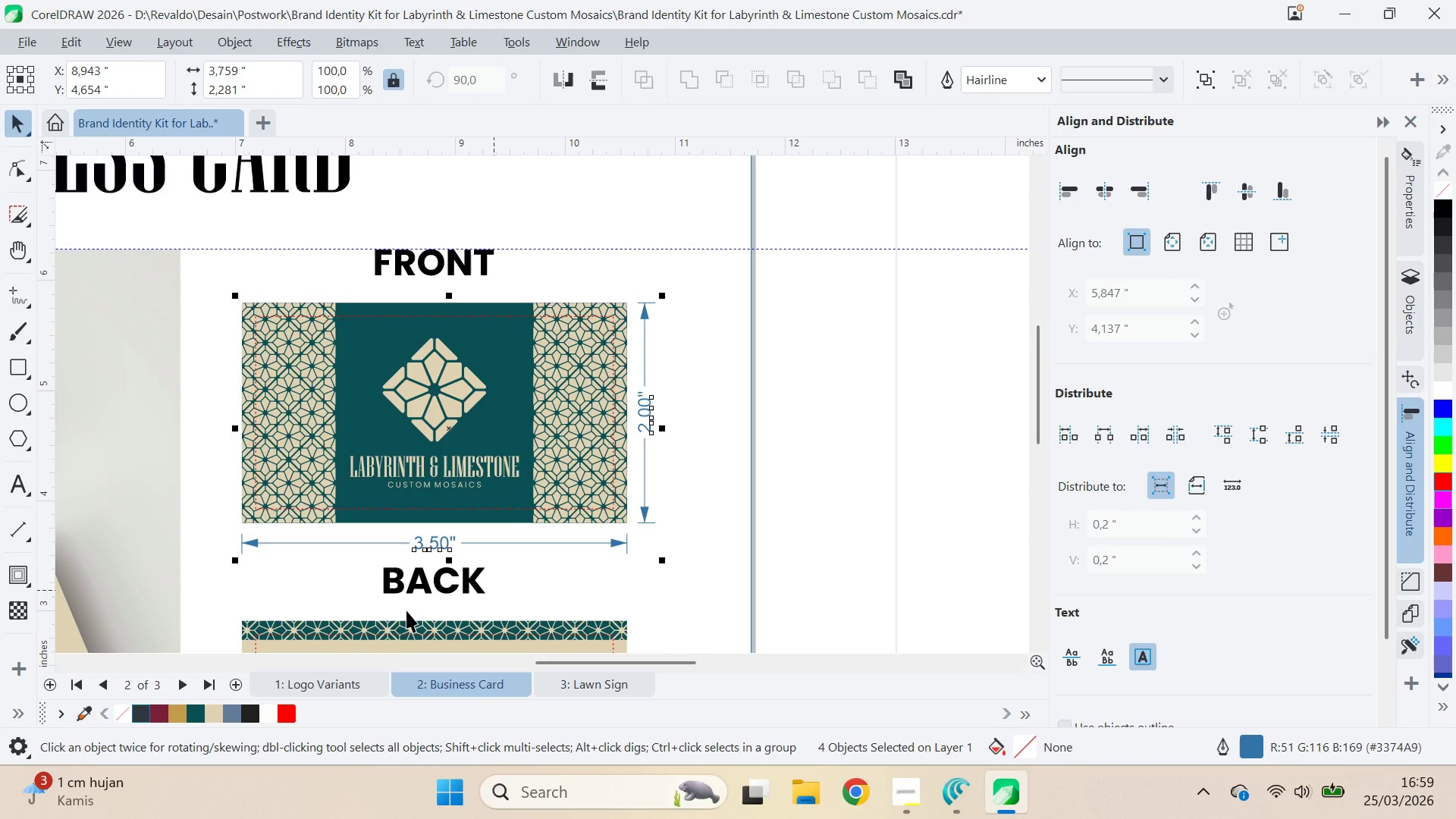 
wait(6.06)
 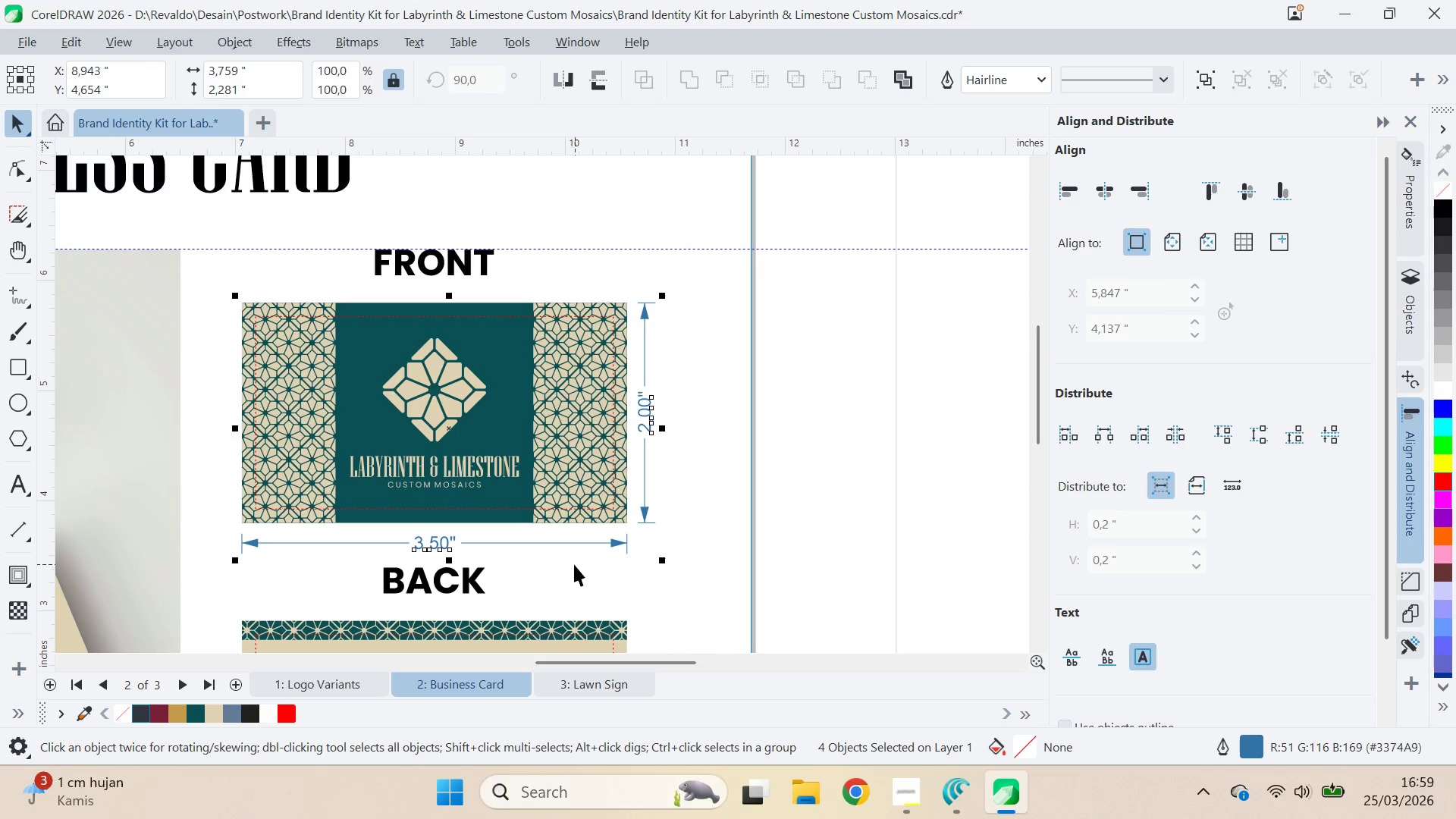 
right_click([194, 712])
 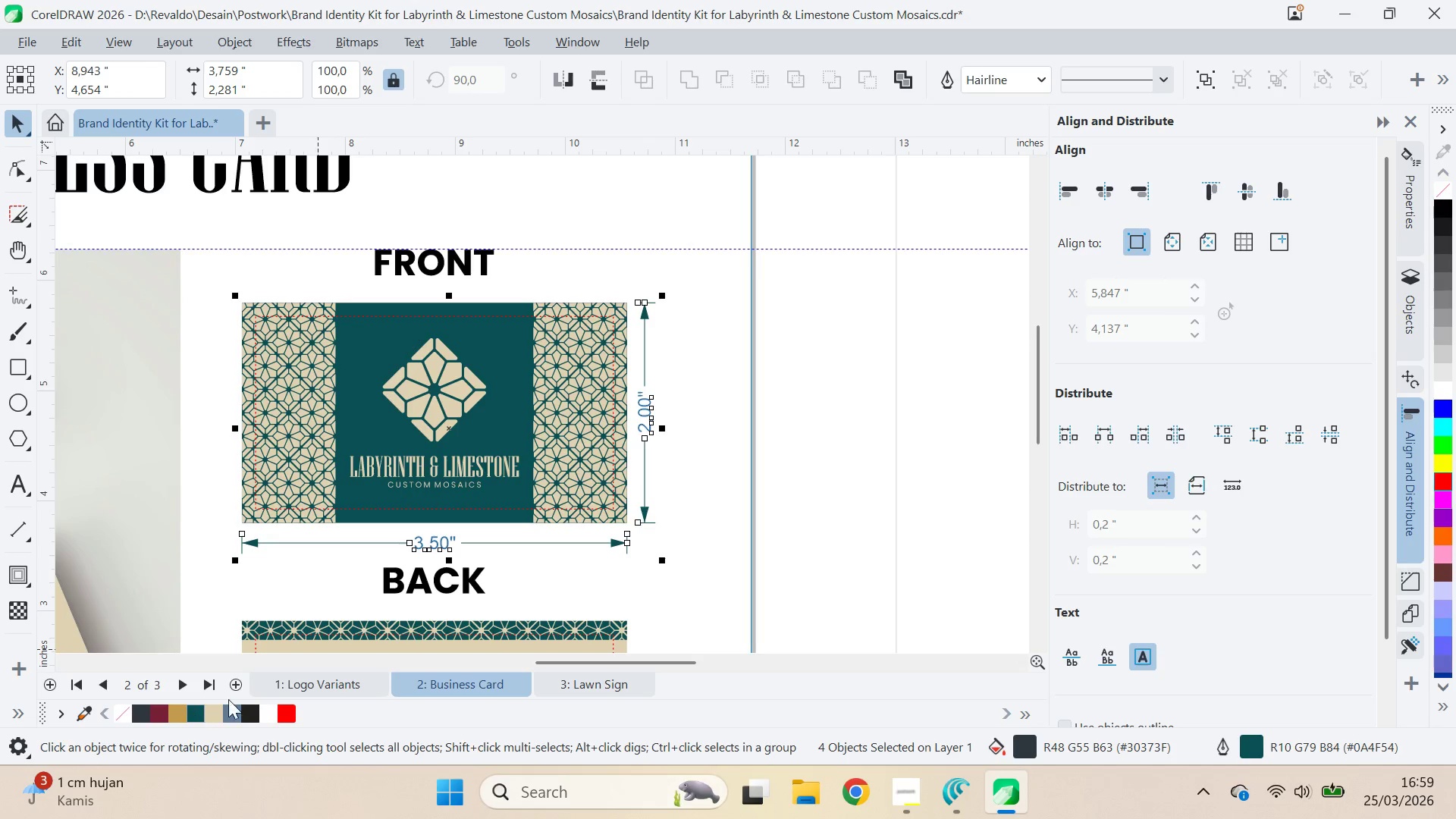 
key(Q)
 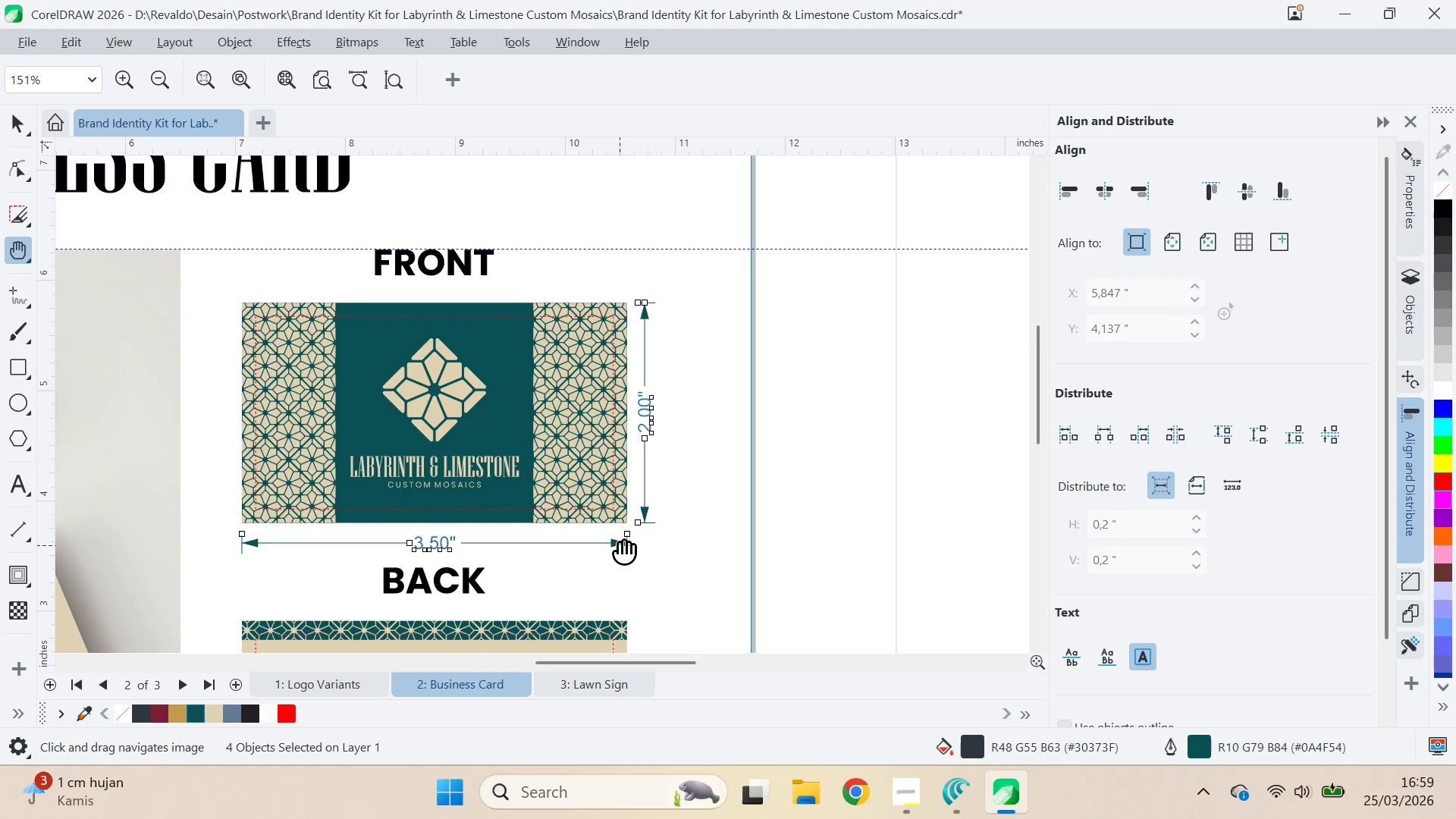 
key(V)
 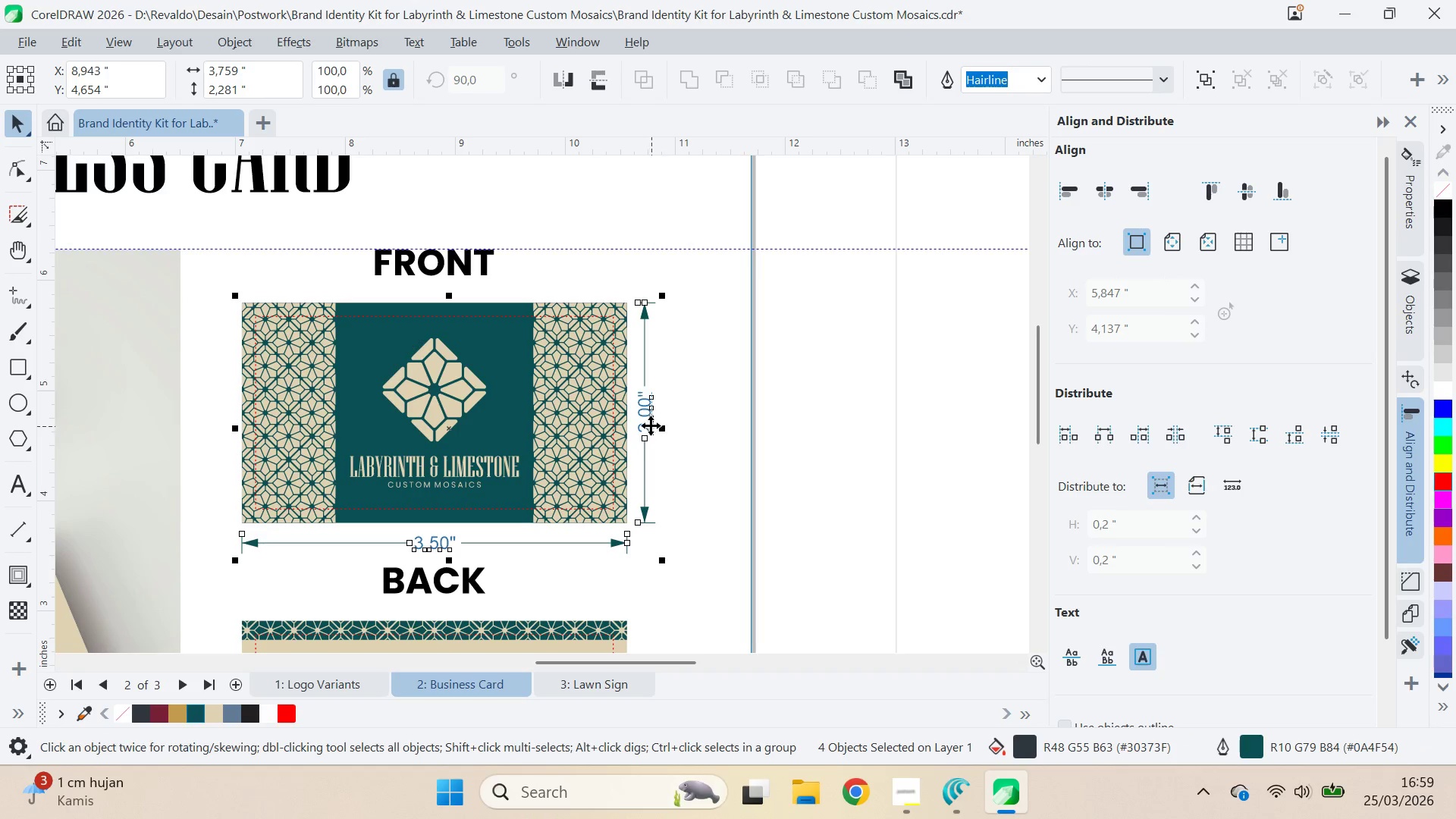 
left_click([650, 425])
 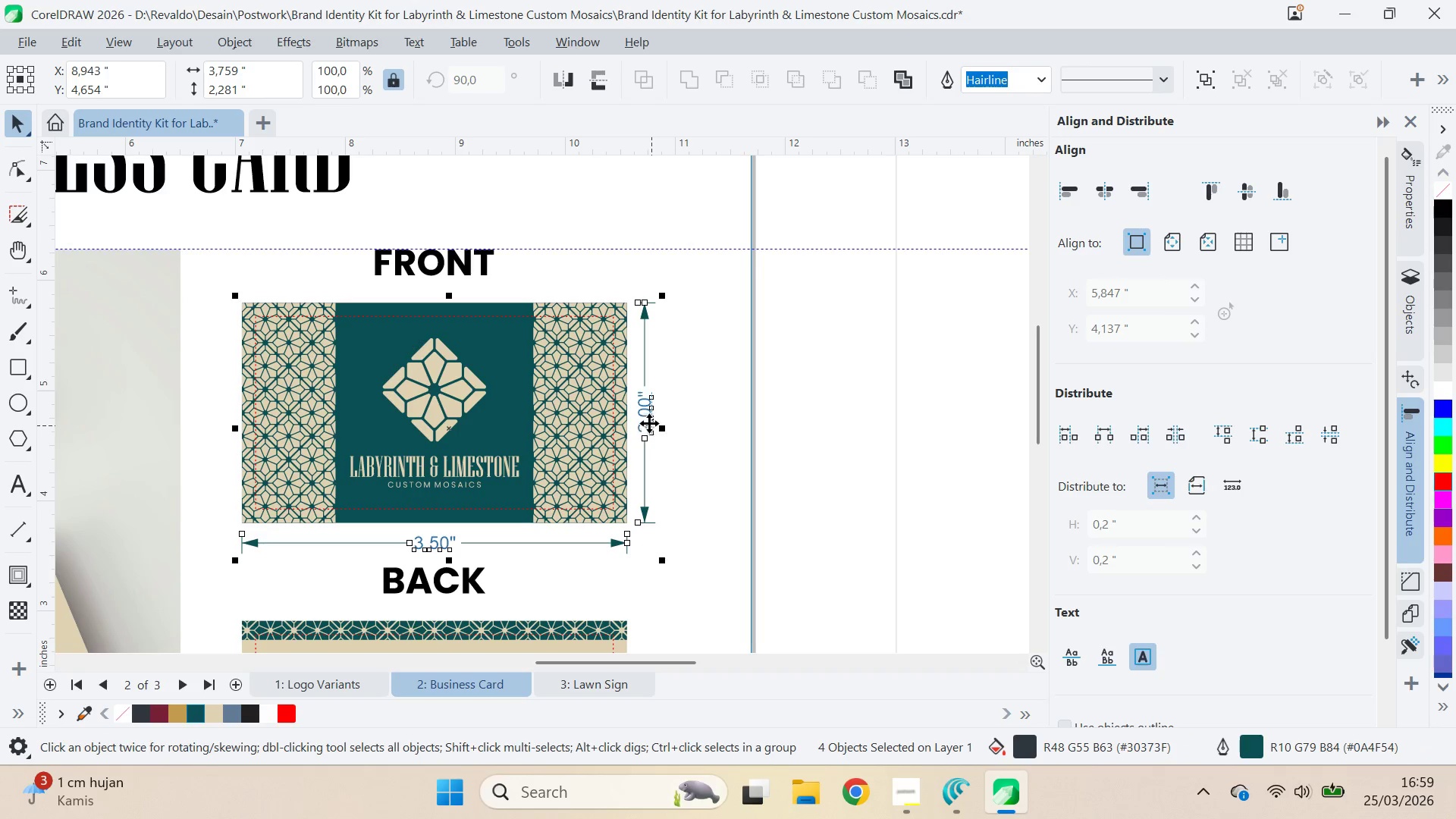 
left_click([651, 417])
 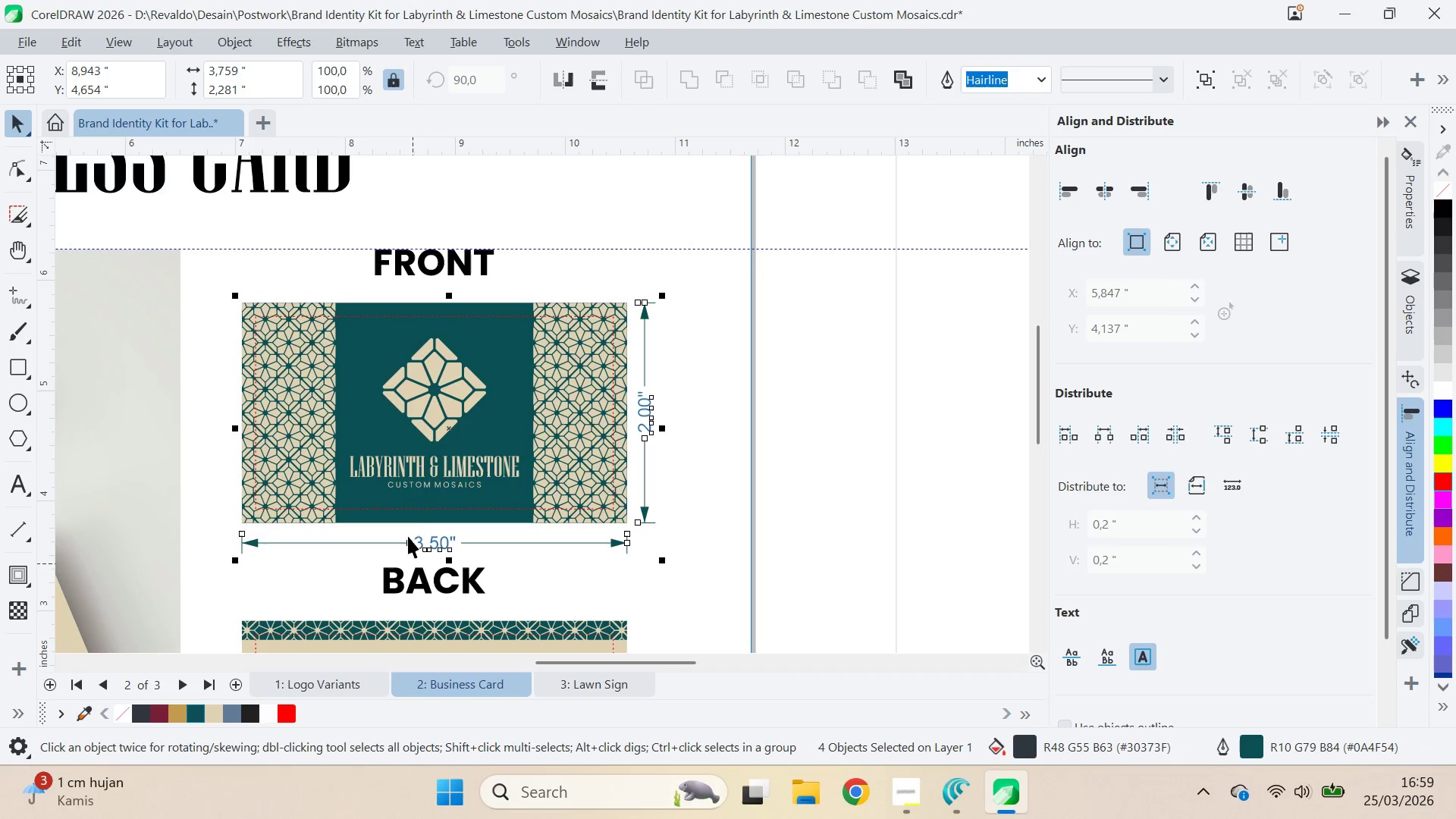 
hold_key(key=ShiftLeft, duration=0.69)
 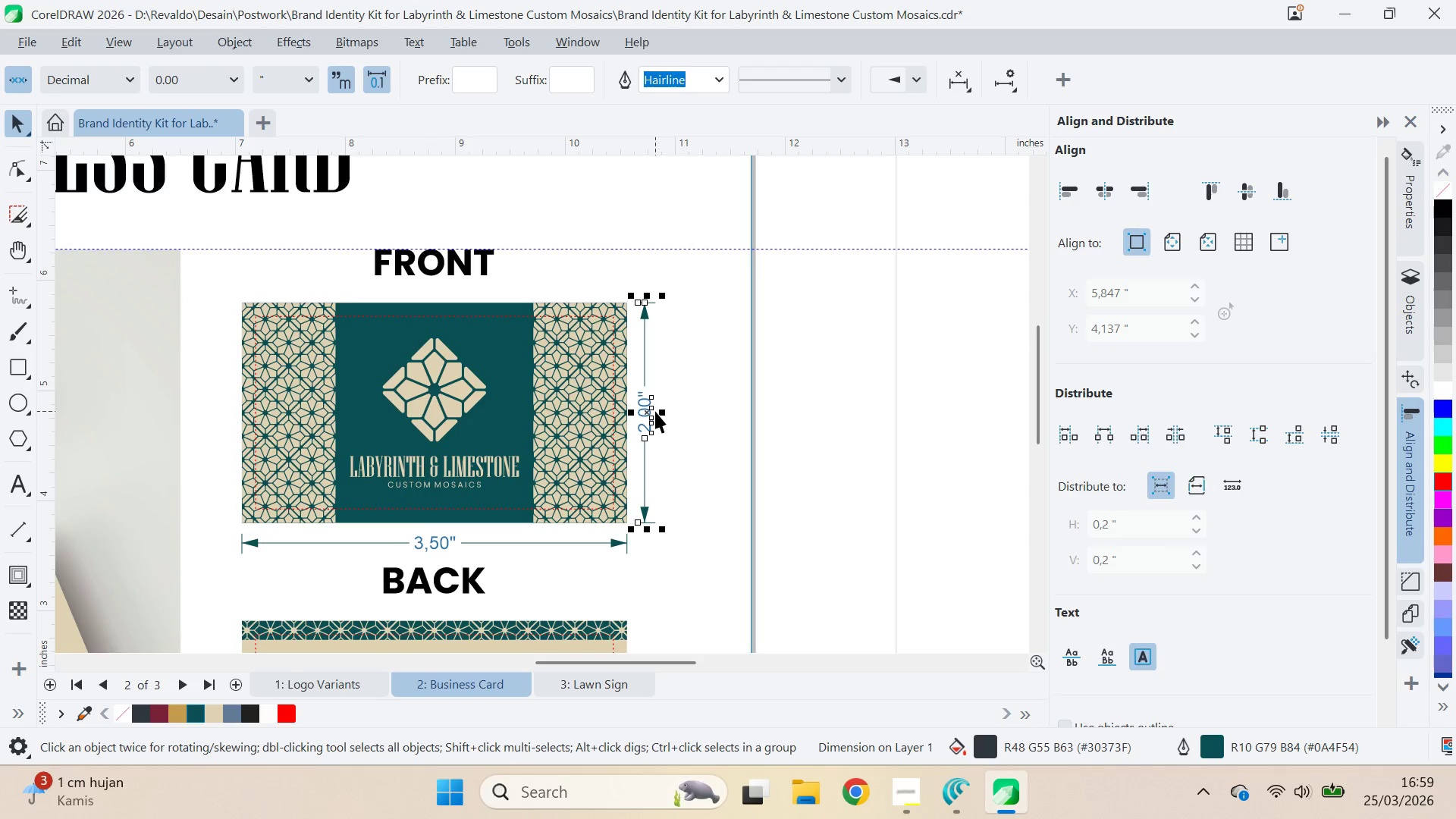 
hold_key(key=ControlLeft, duration=0.67)
 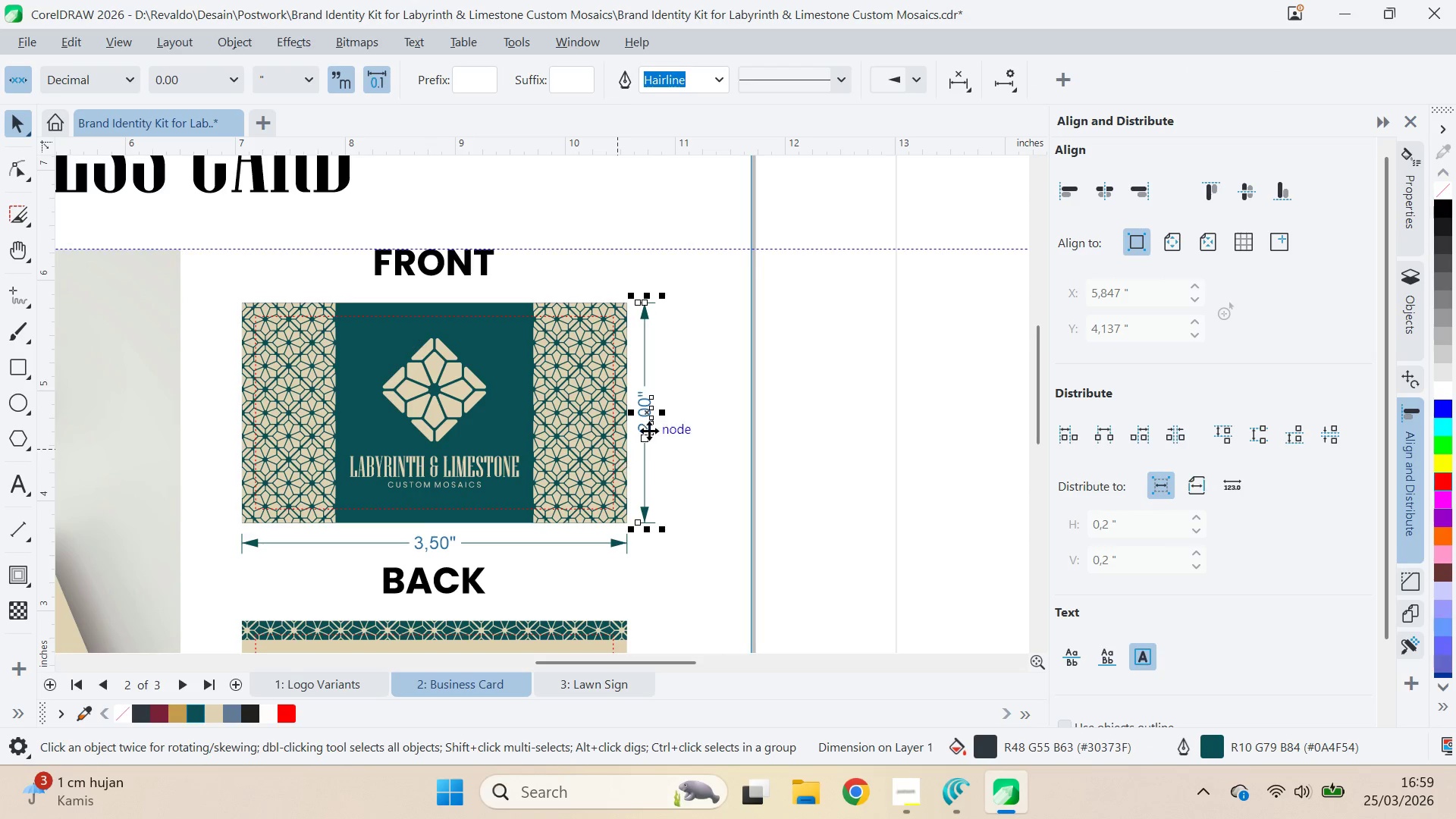 
hold_key(key=ControlLeft, duration=1.26)
left_click([654, 420])
 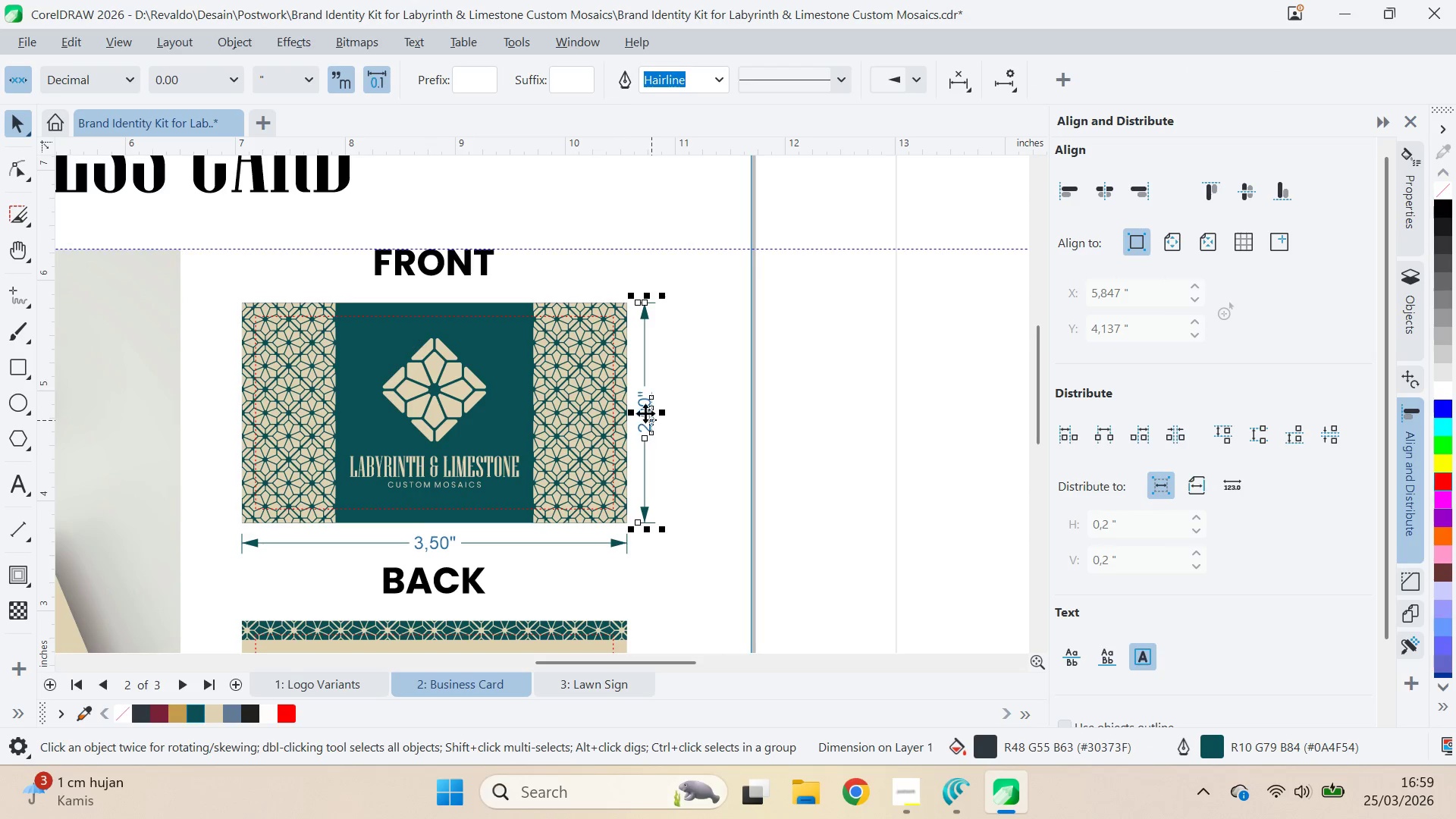 
double_click([645, 412])
 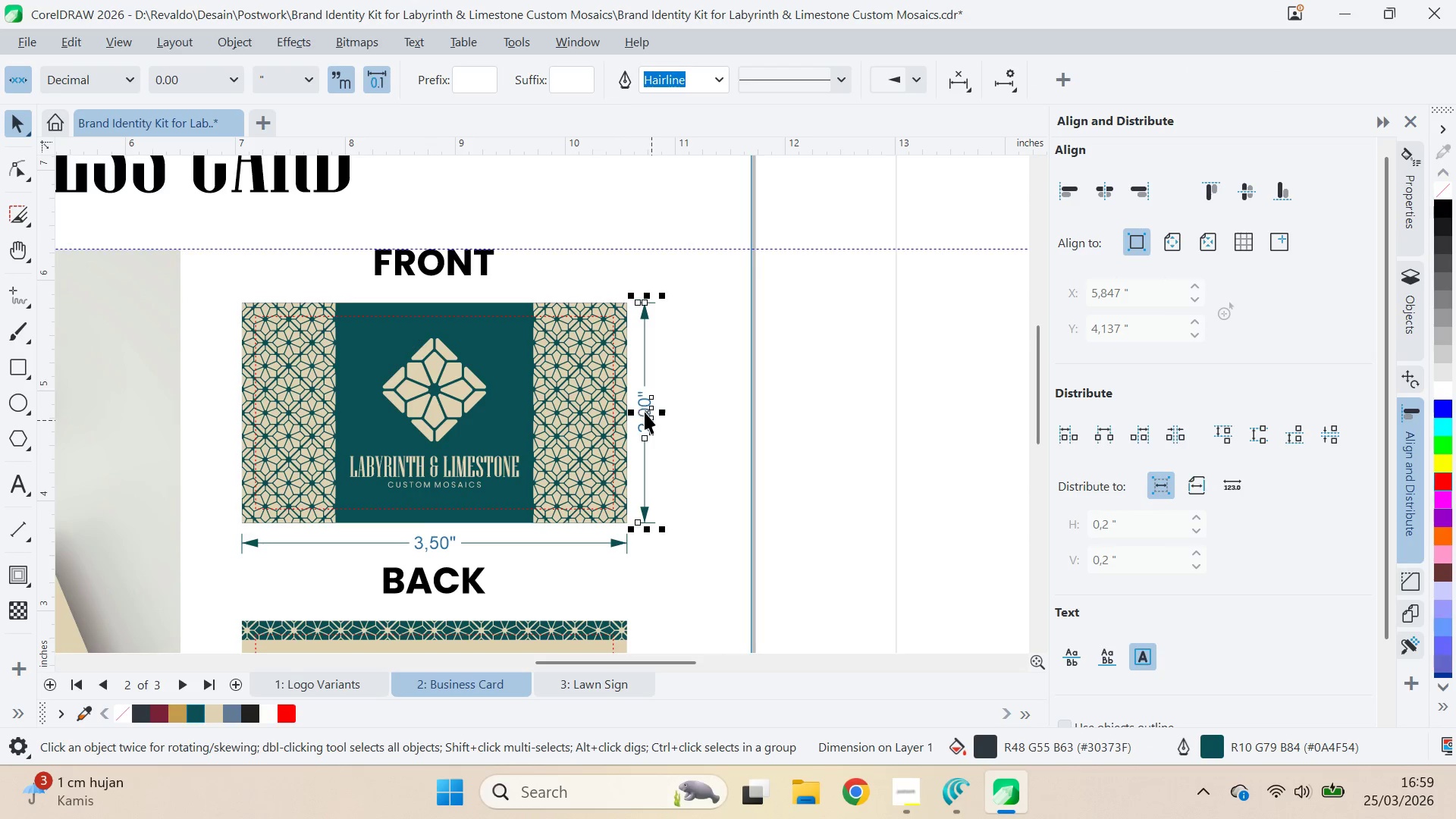 
triple_click([645, 412])
 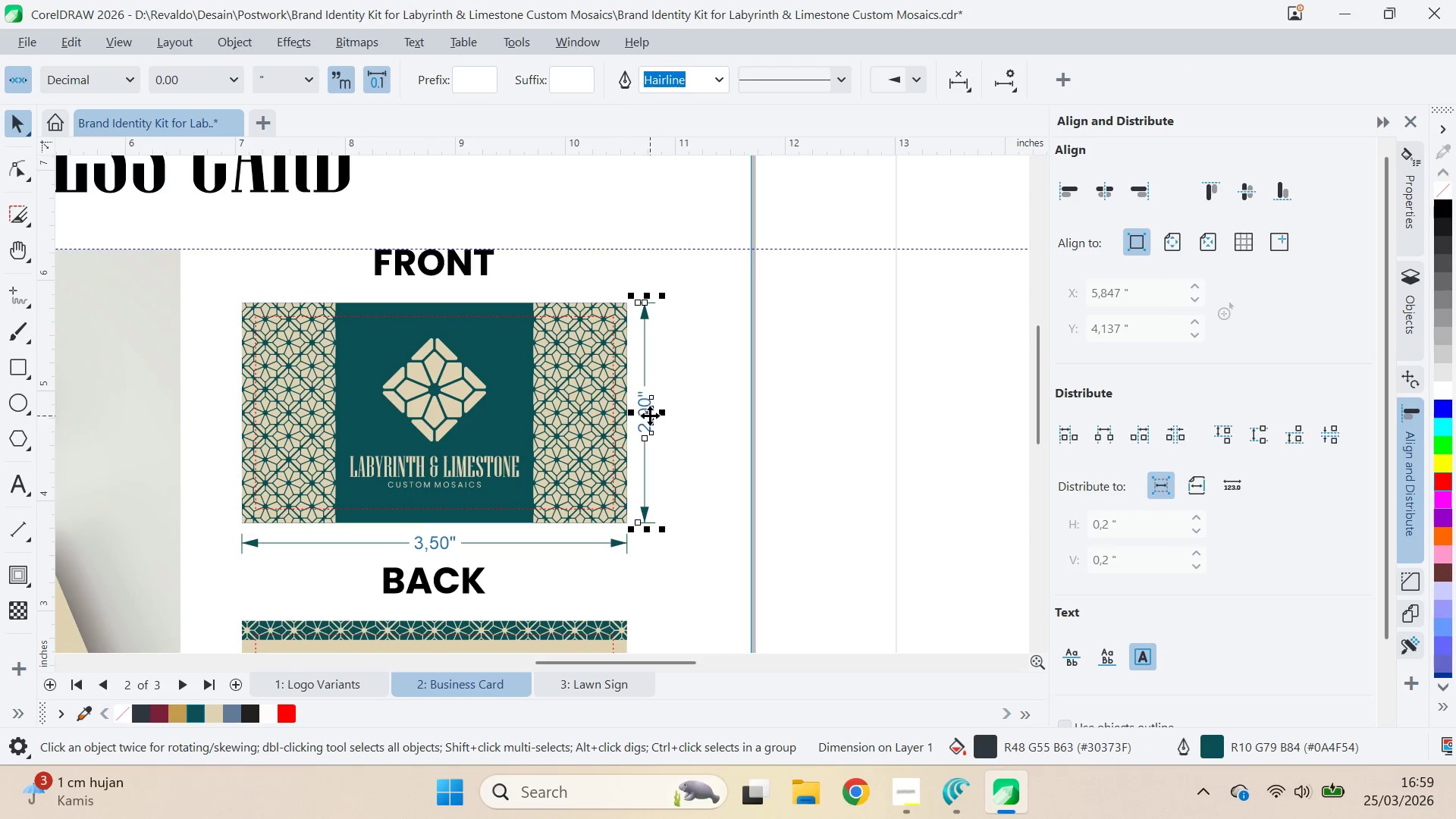 
triple_click([651, 416])
 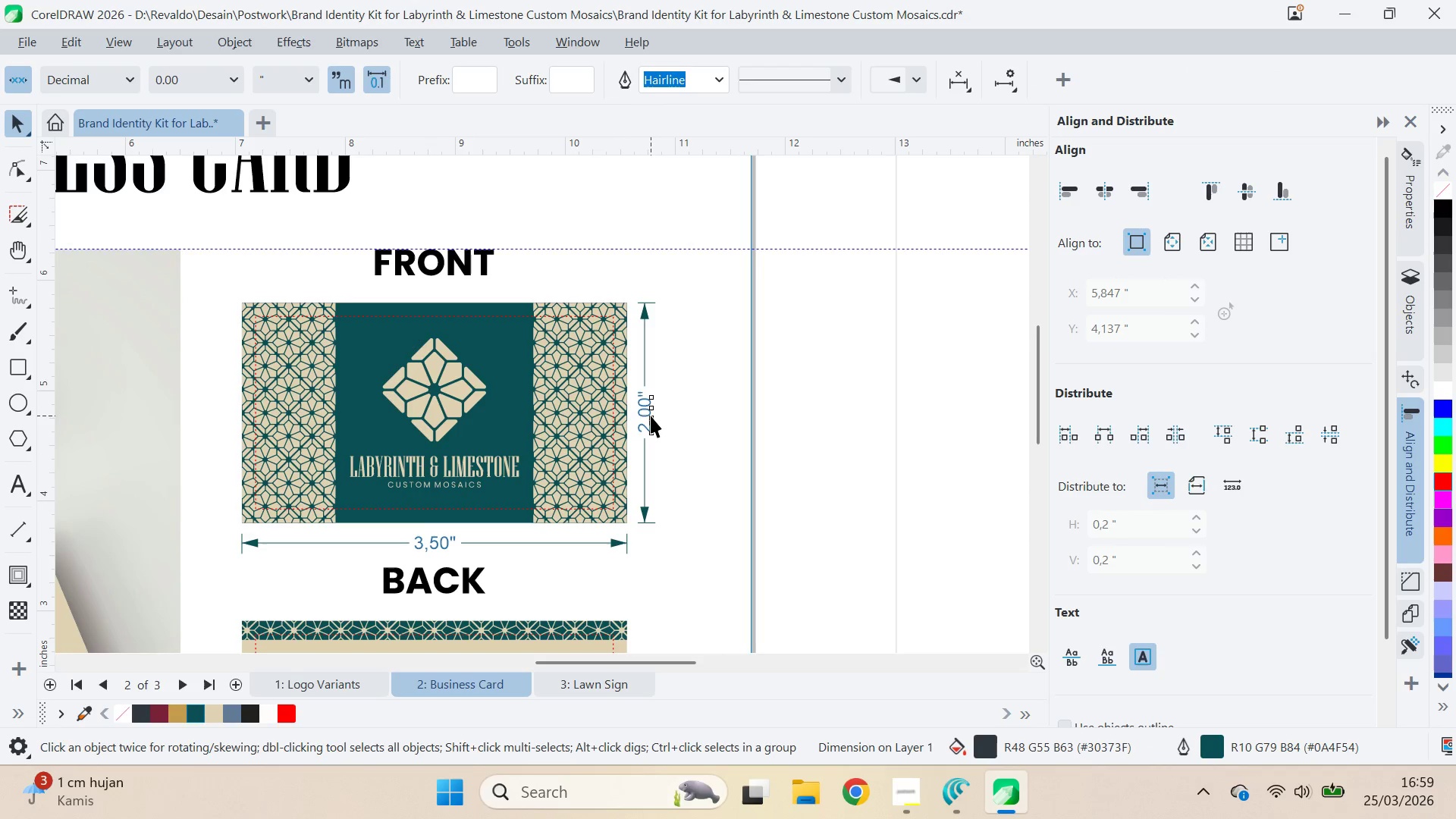 
triple_click([651, 416])
 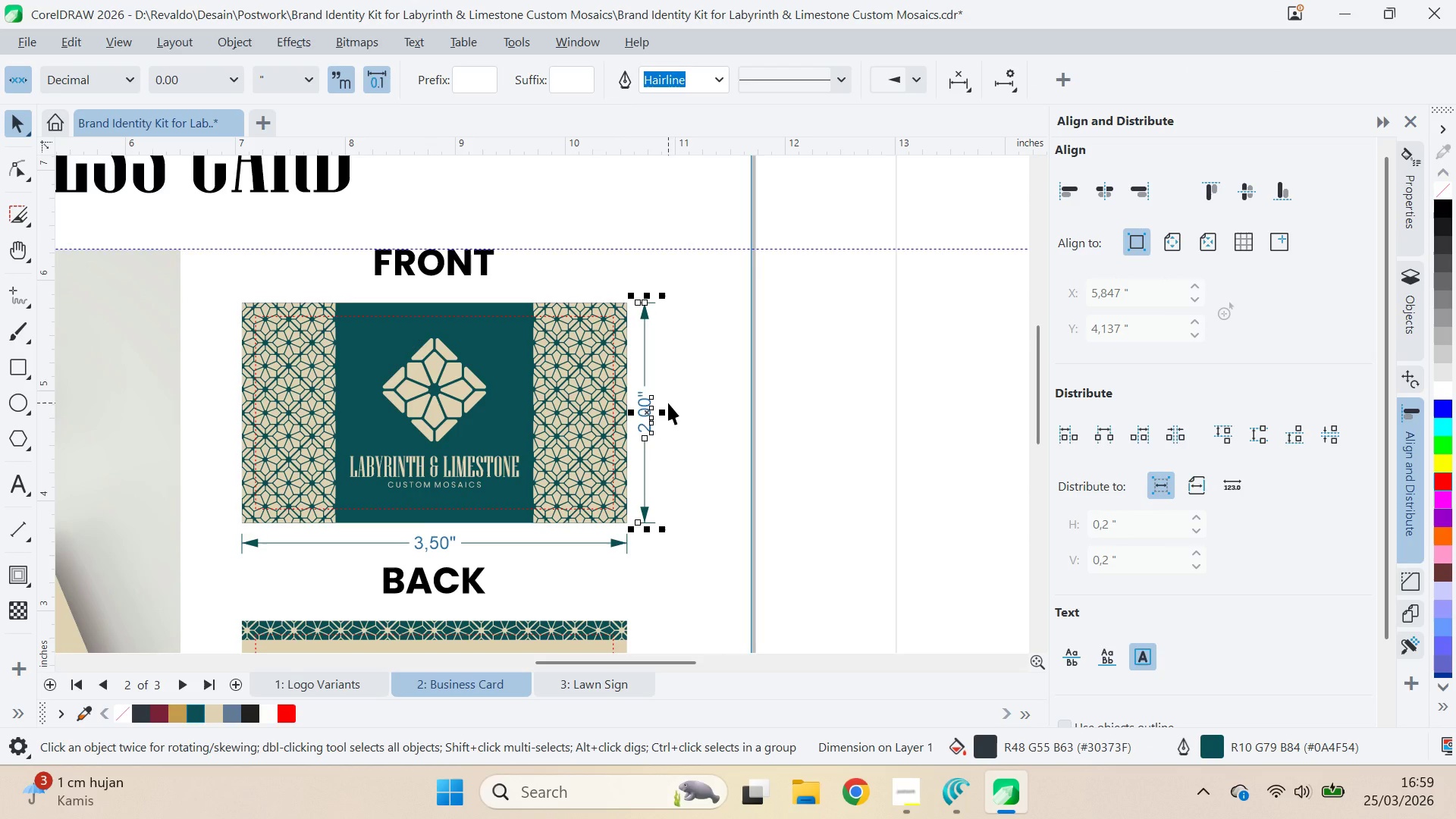 
key(V)
 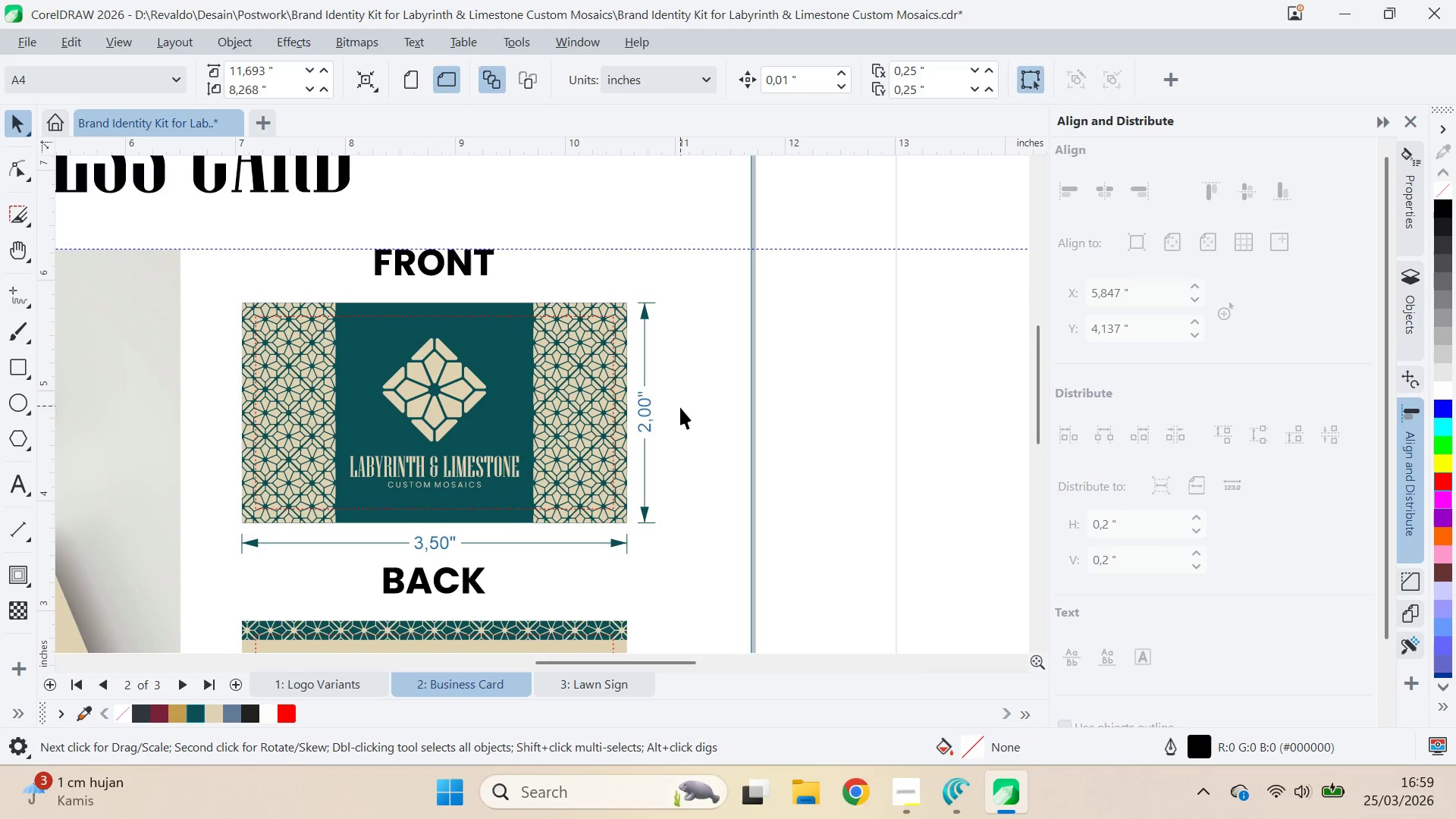 
type(qvvqqv)
 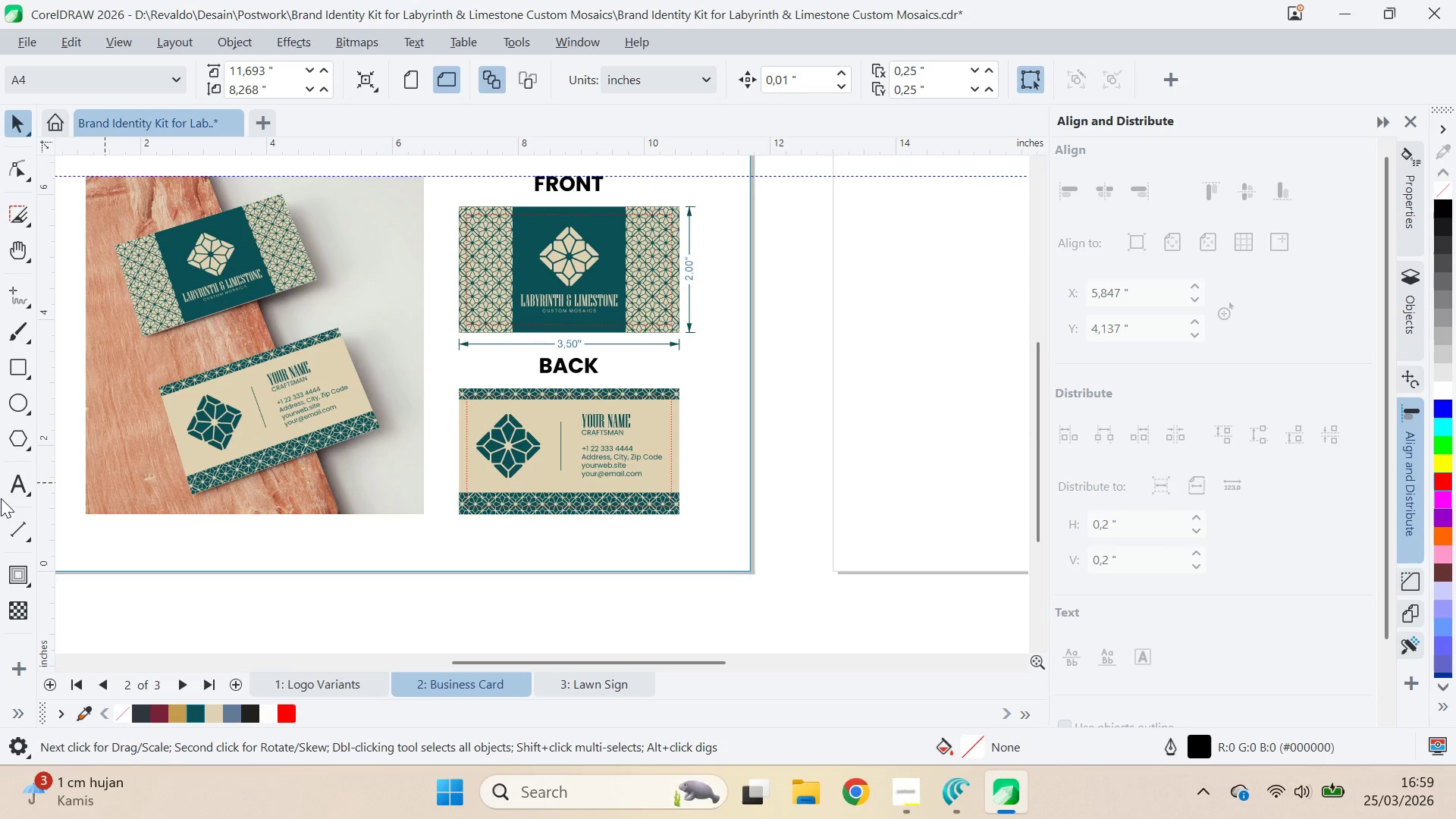 
left_click_drag(start_coordinate=[676, 431], to_coordinate=[716, 318])
 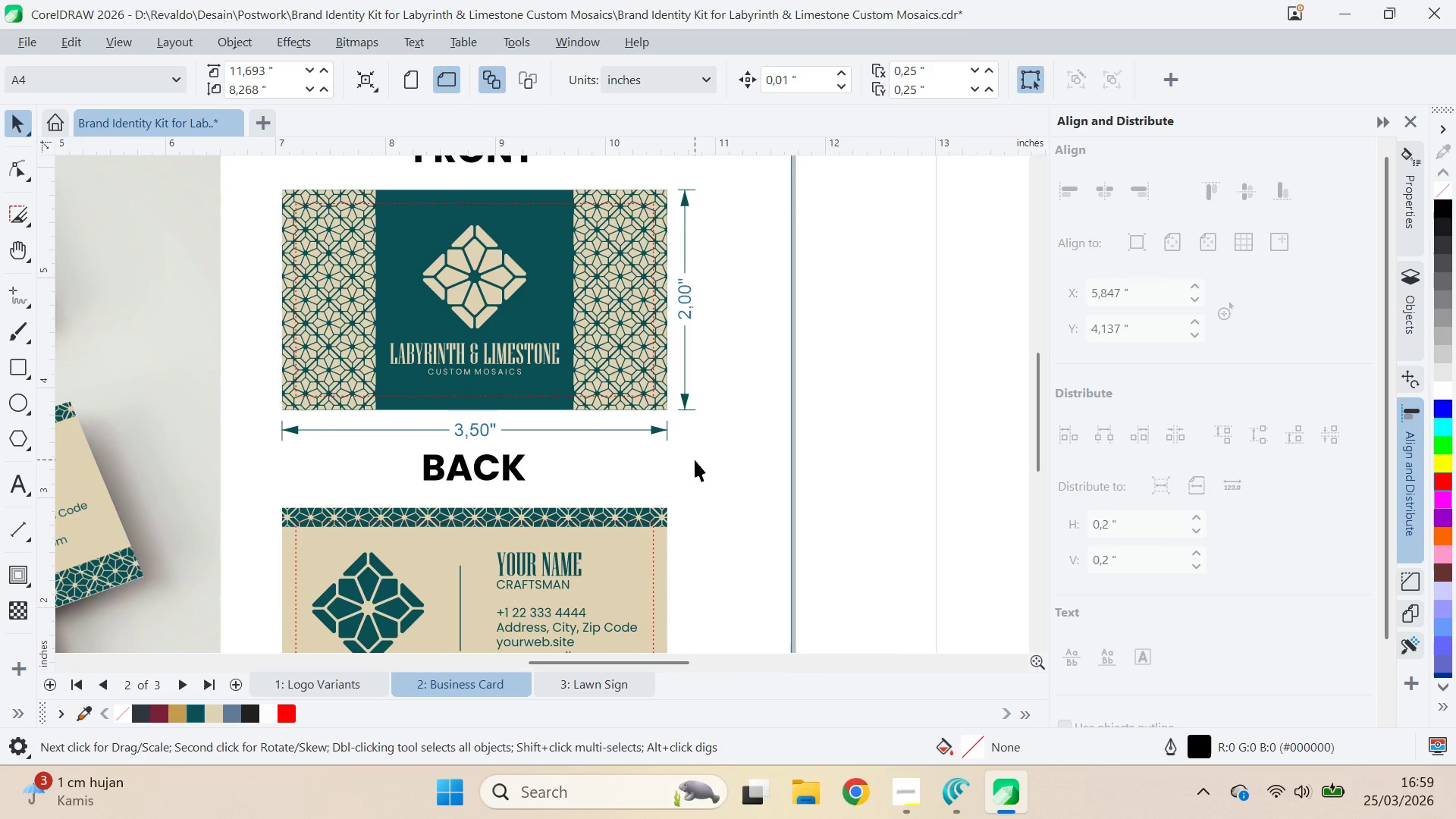 
left_click_drag(start_coordinate=[695, 460], to_coordinate=[694, 381])
 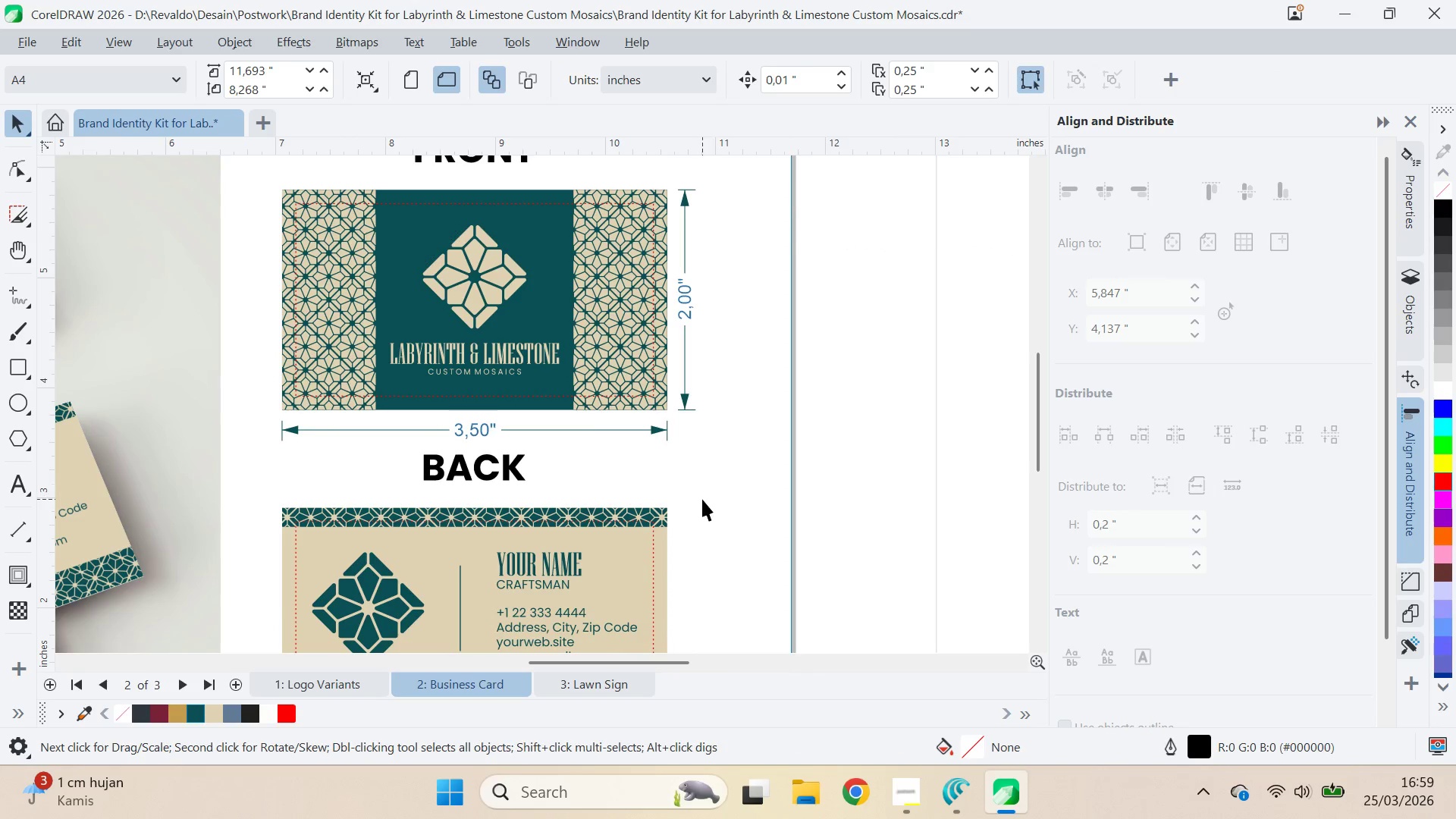 
left_click_drag(start_coordinate=[702, 499], to_coordinate=[706, 394])
 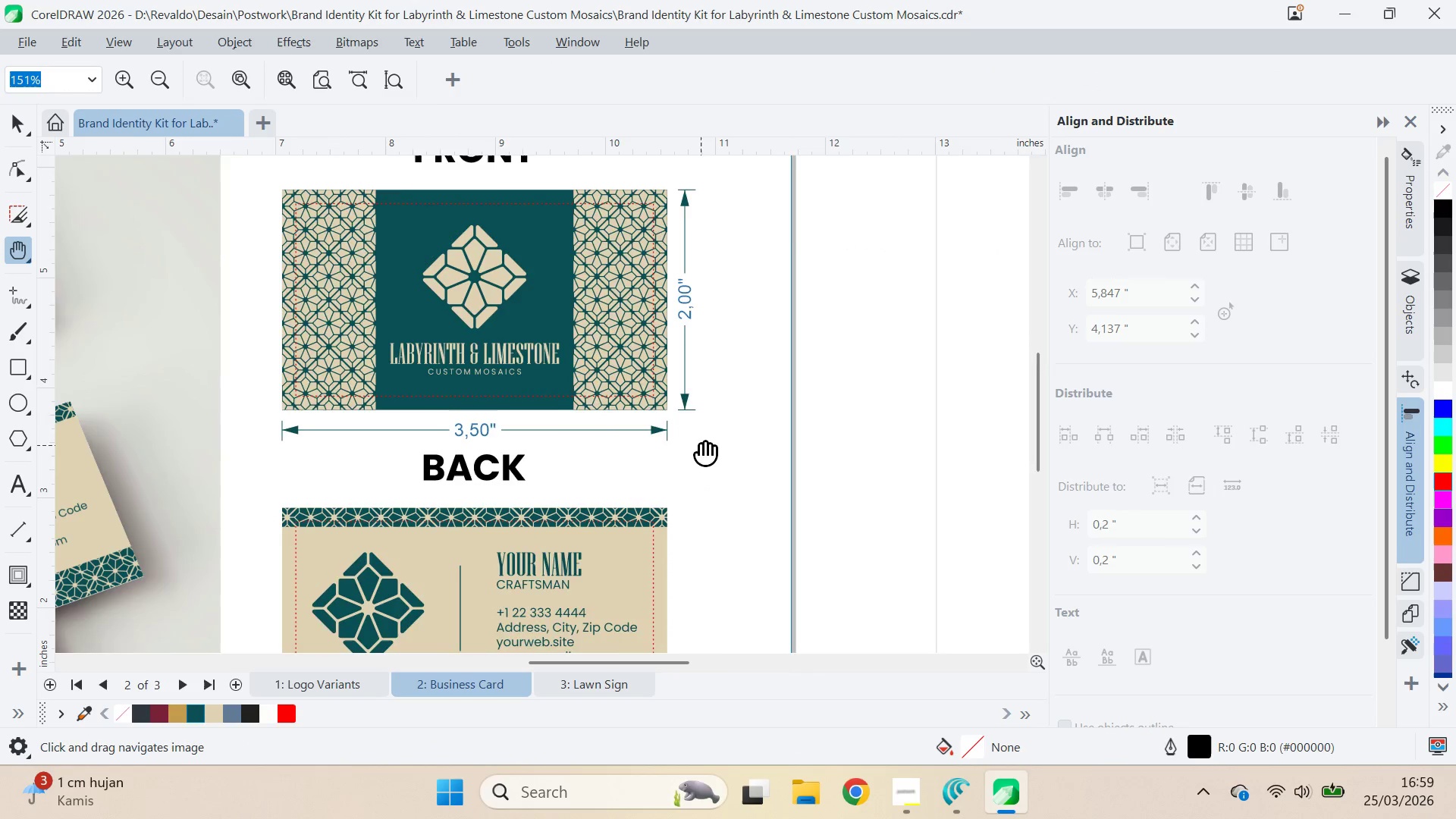 
left_click_drag(start_coordinate=[717, 479], to_coordinate=[714, 386])
 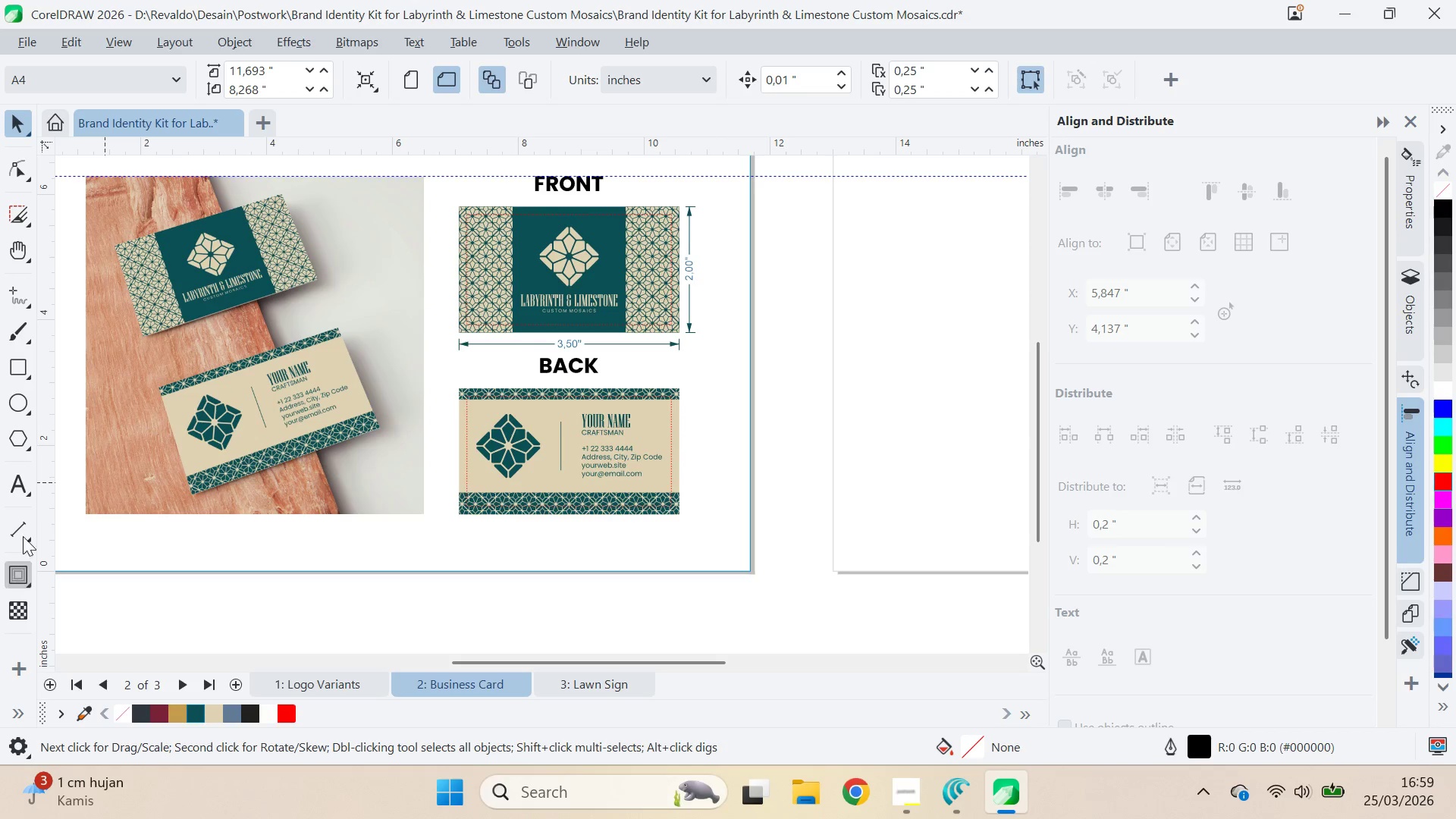 
scroll: coordinate [701, 445], scroll_direction: down, amount: 4.0
 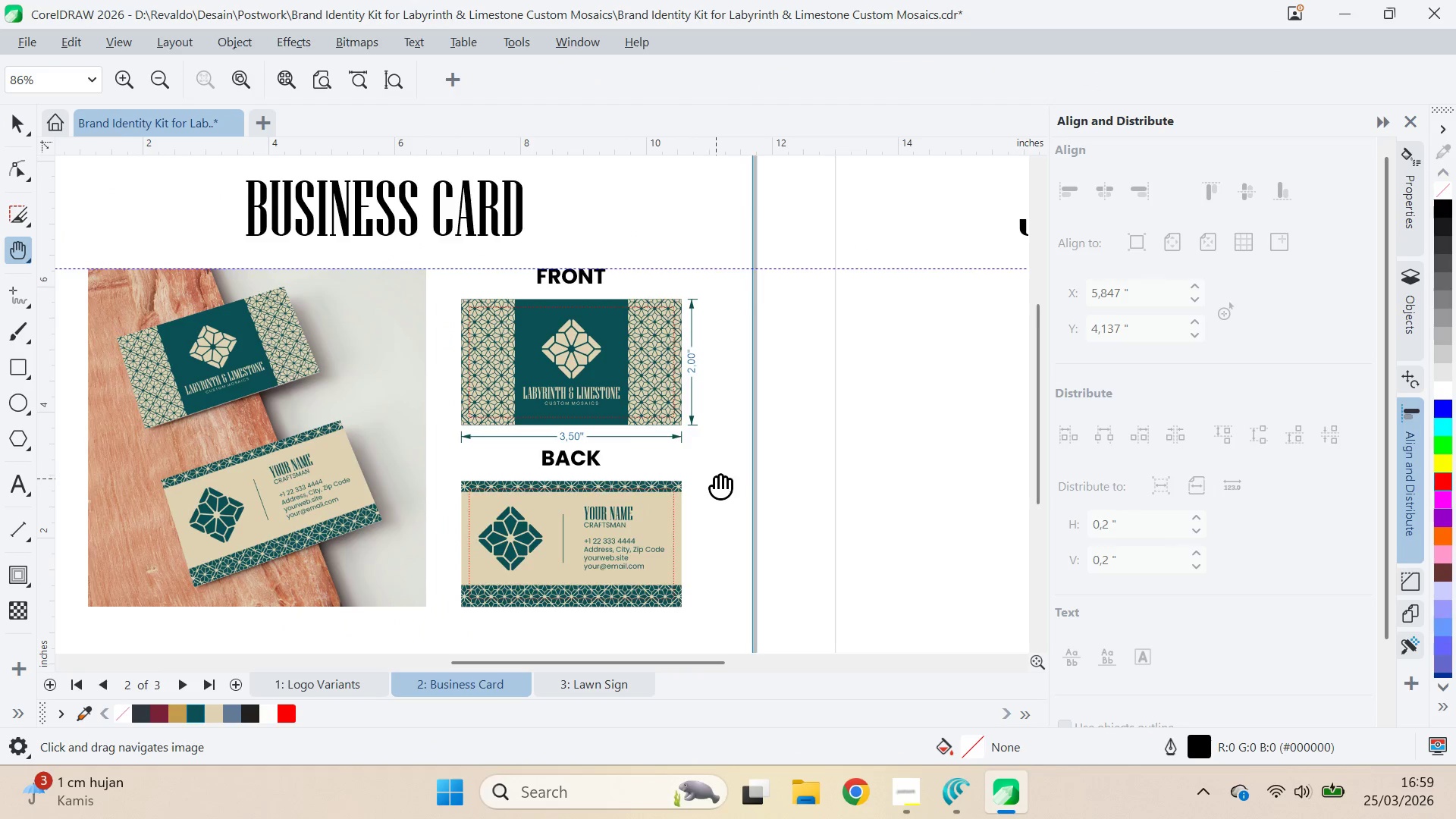 
left_click([23, 531])
 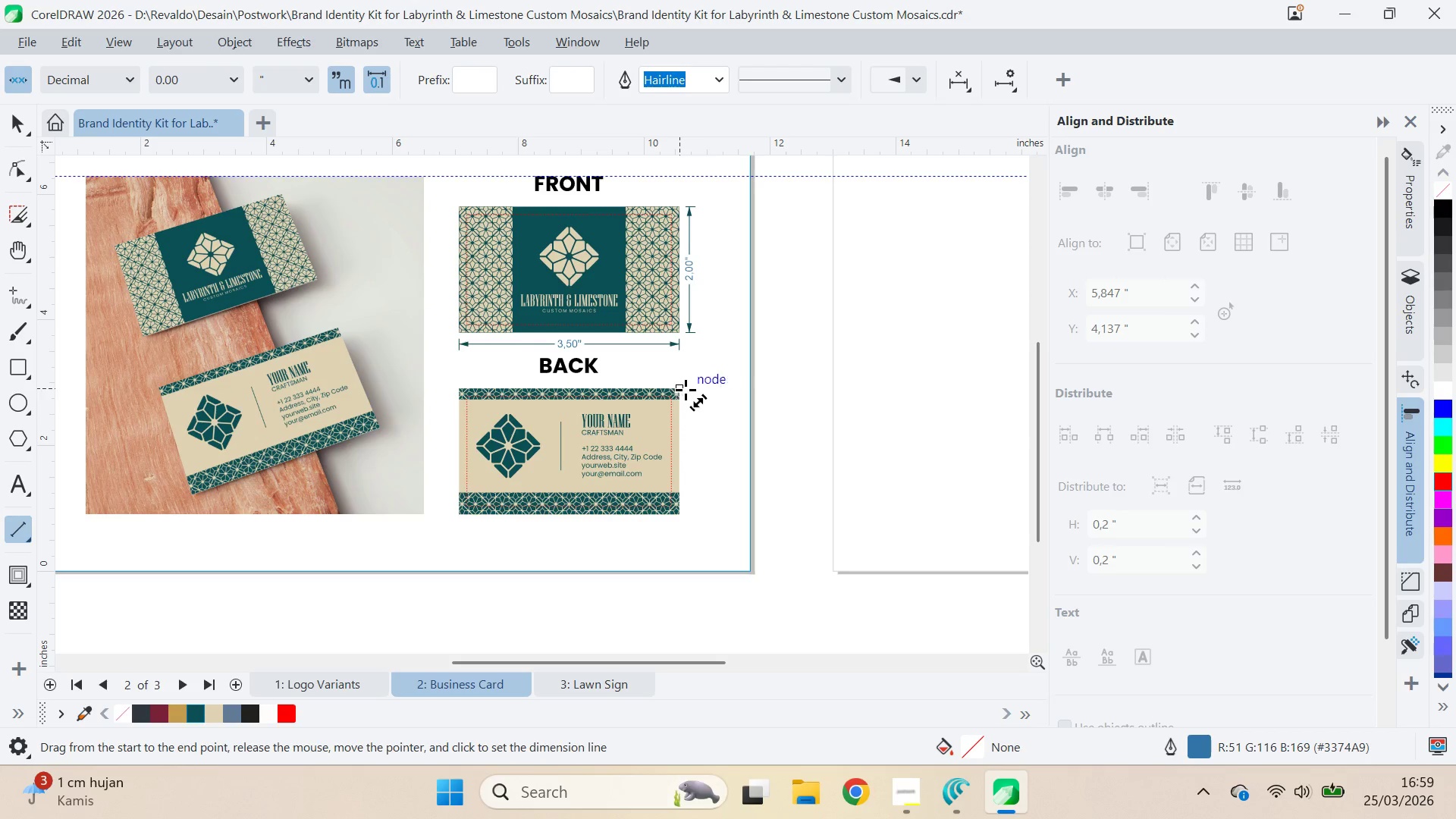 
left_click([685, 388])
 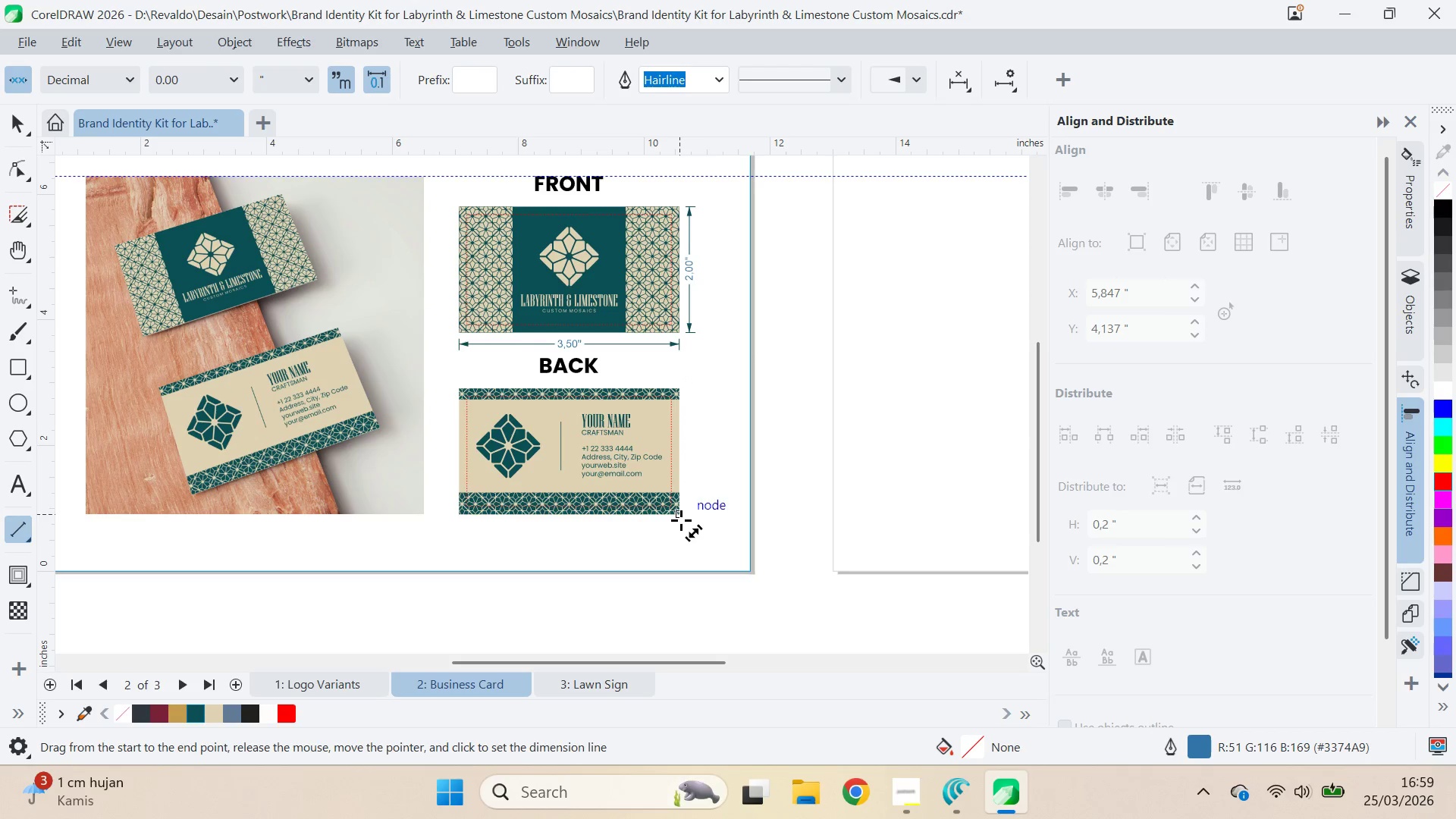 
left_click([681, 520])
 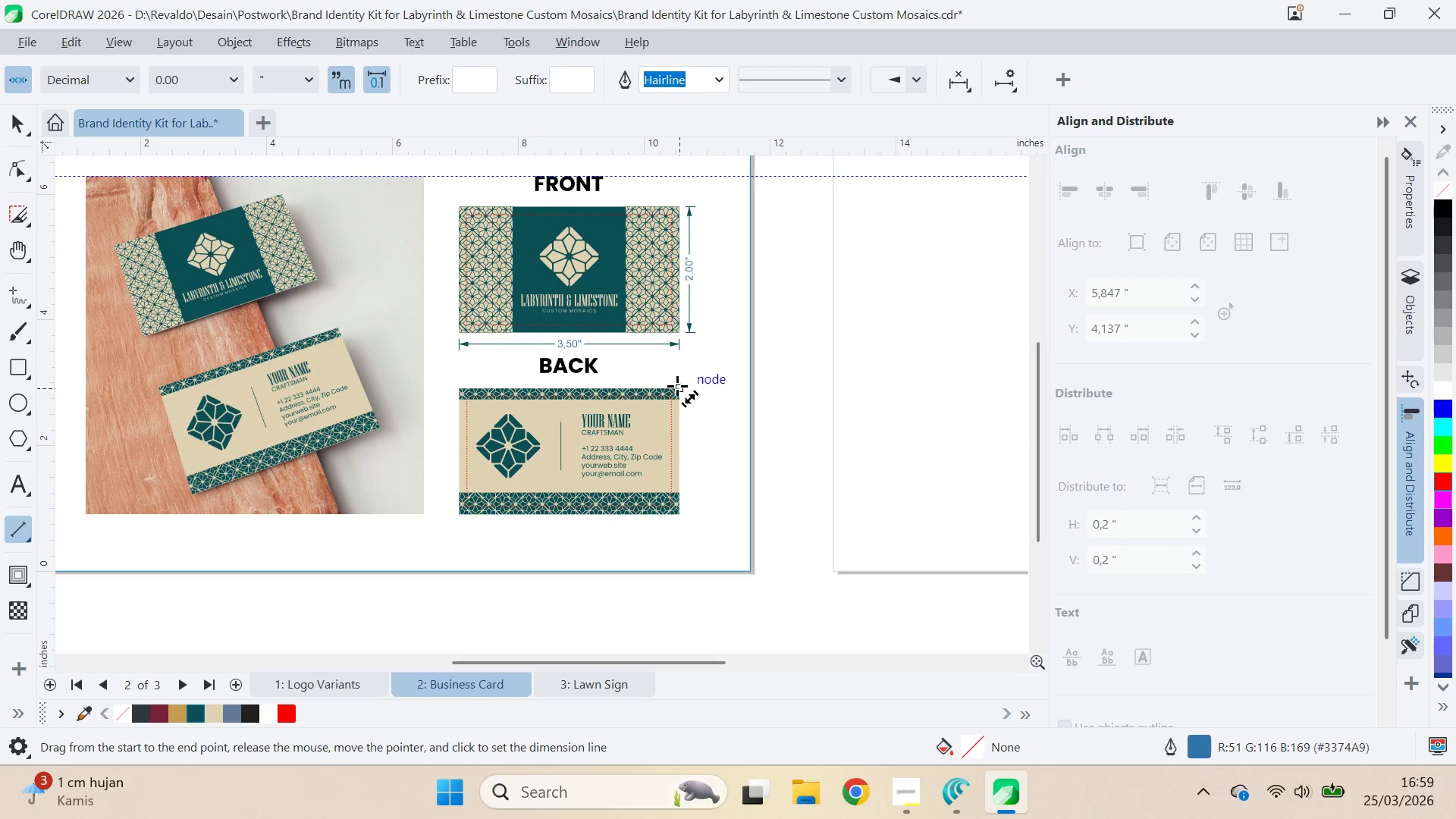 
left_click_drag(start_coordinate=[677, 386], to_coordinate=[679, 515])
 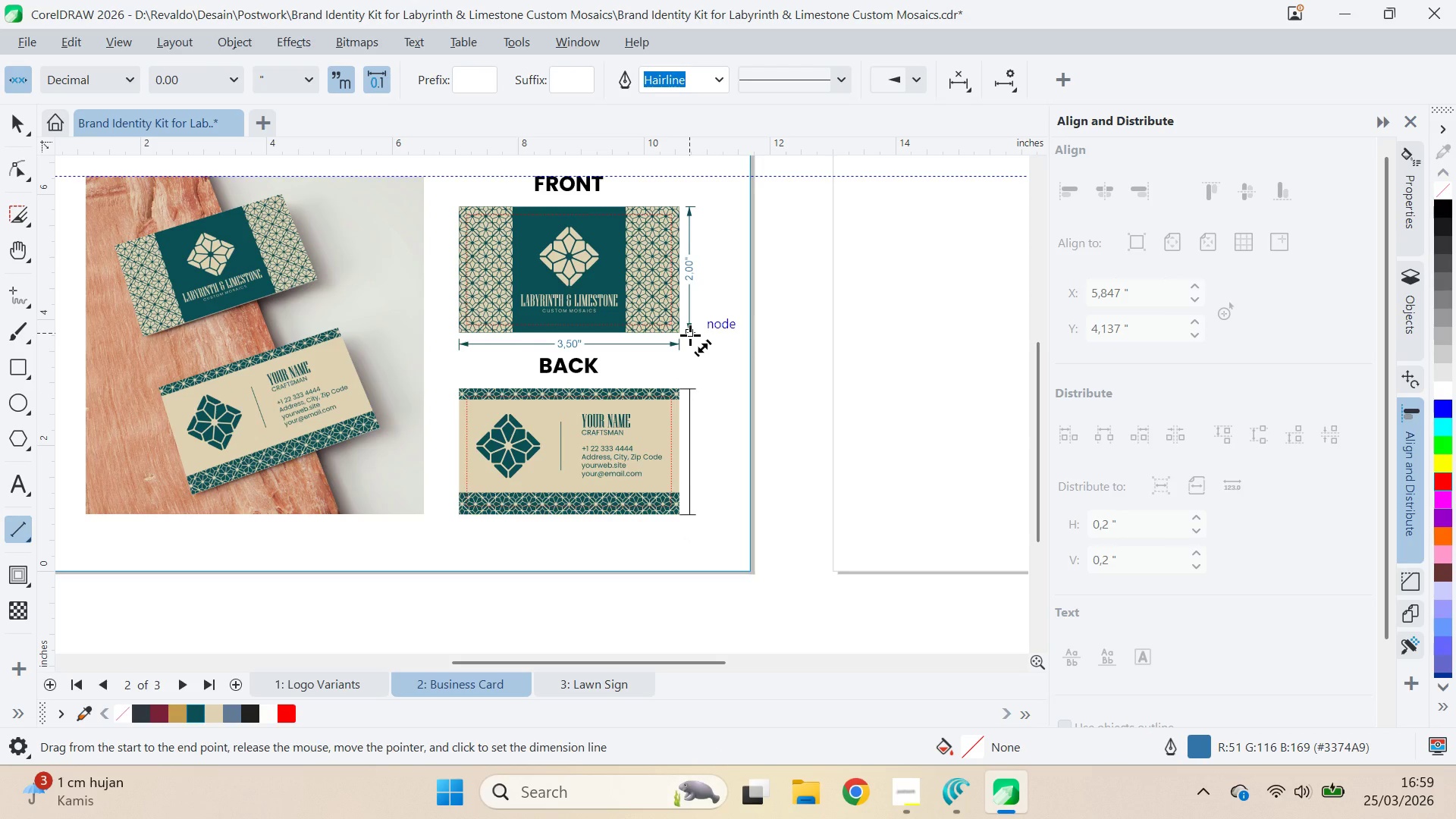 
left_click([690, 335])
 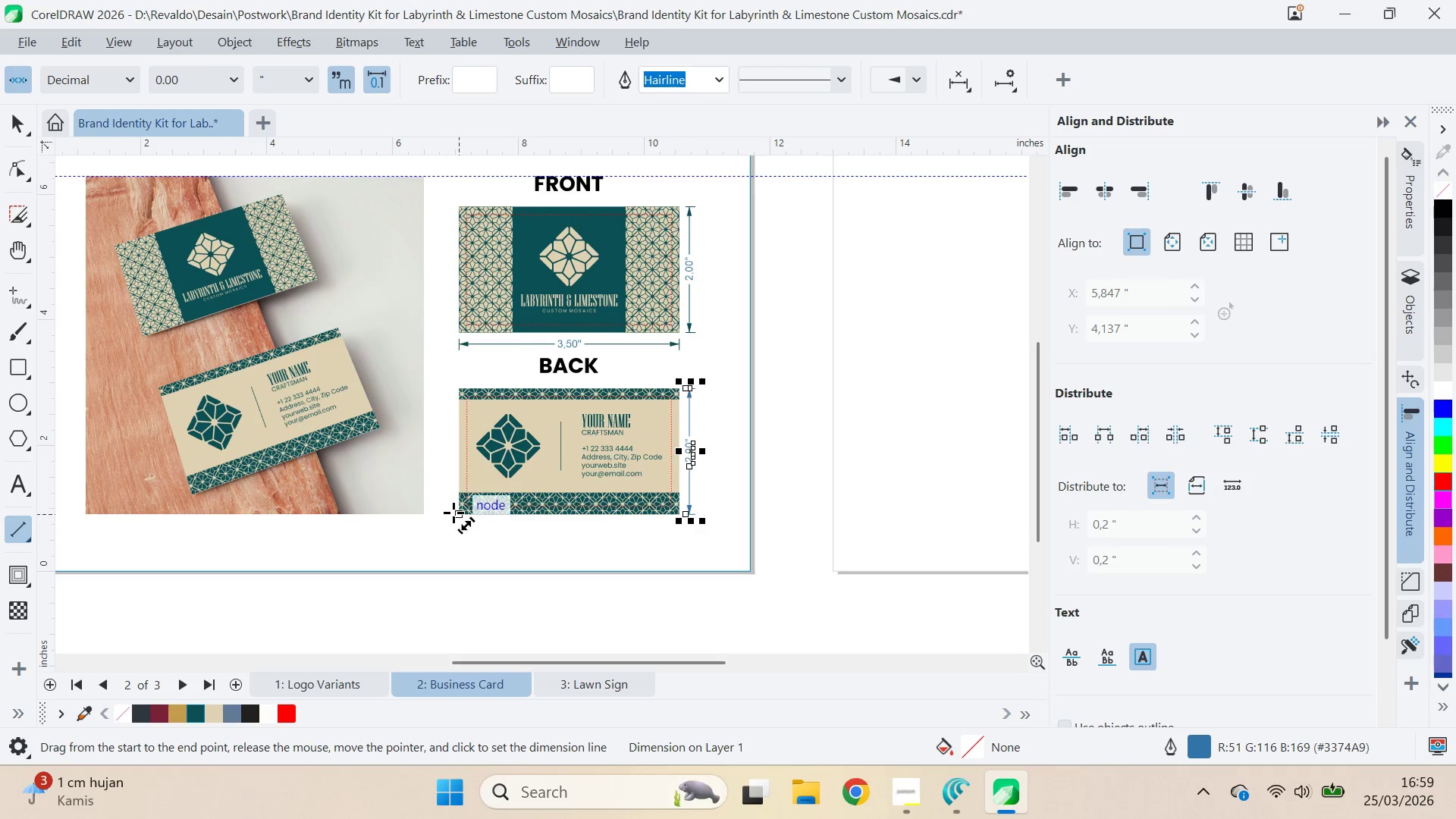 
left_click_drag(start_coordinate=[455, 513], to_coordinate=[682, 516])
 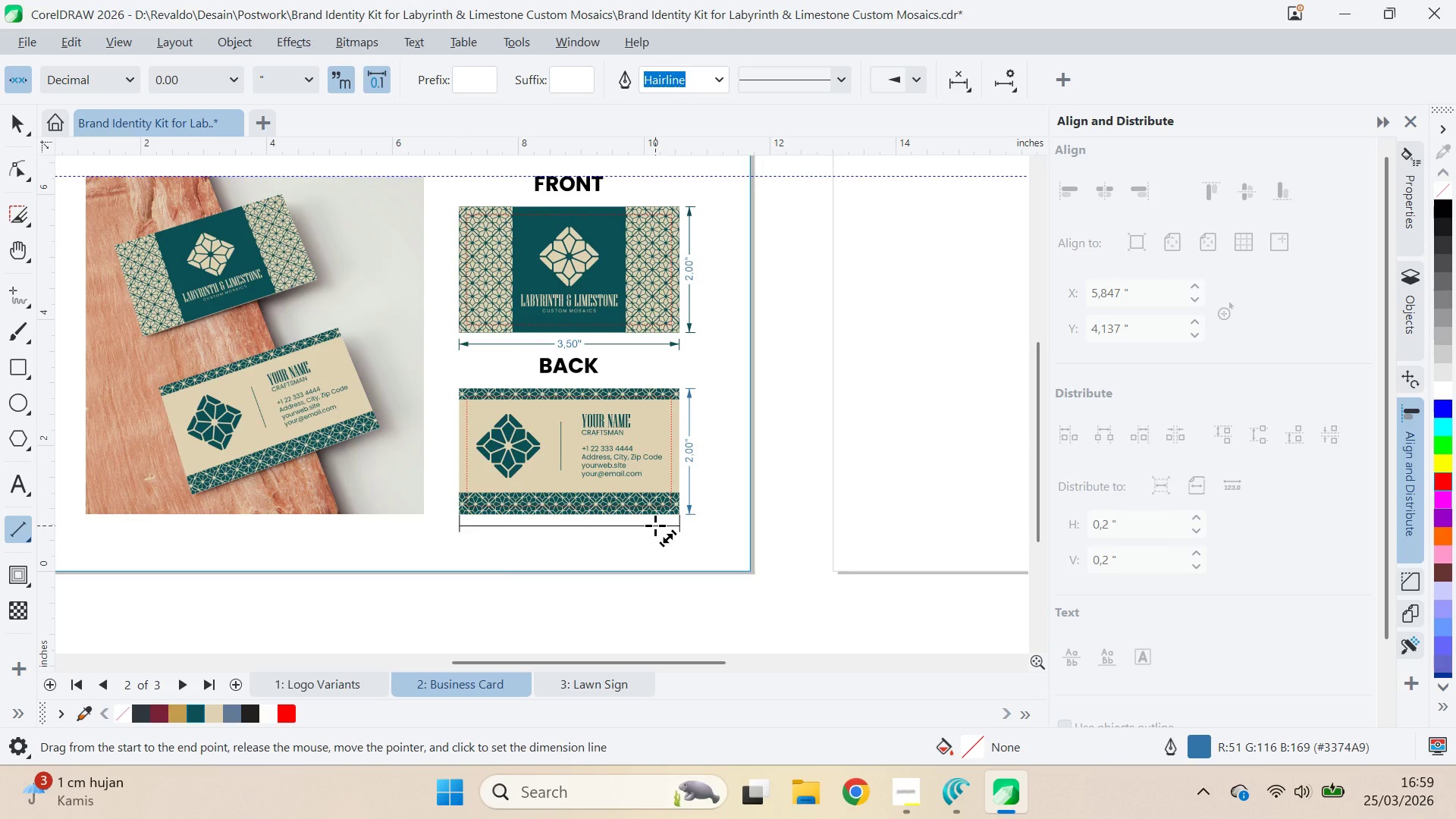 
left_click([655, 526])
 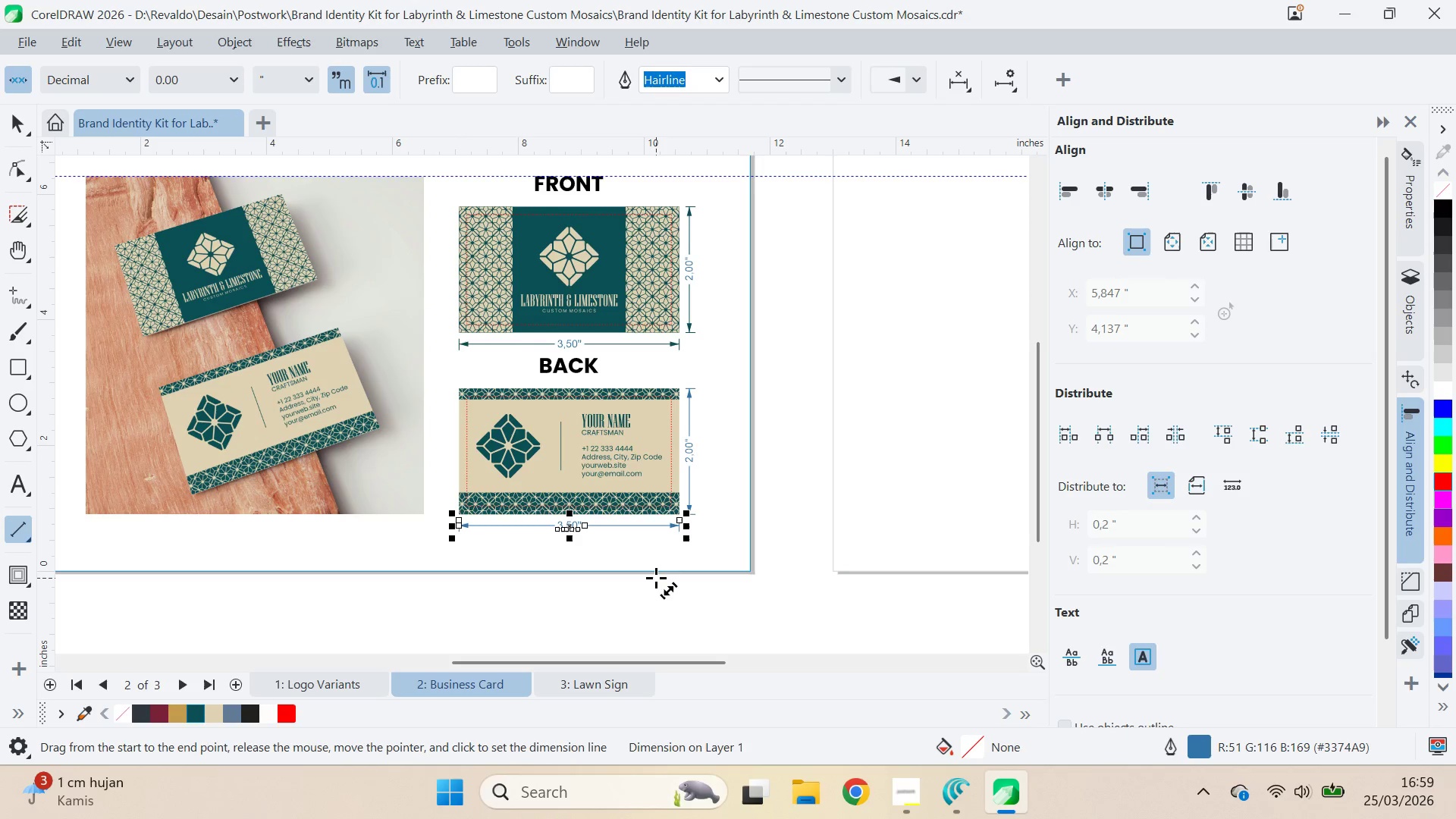 
key(V)
 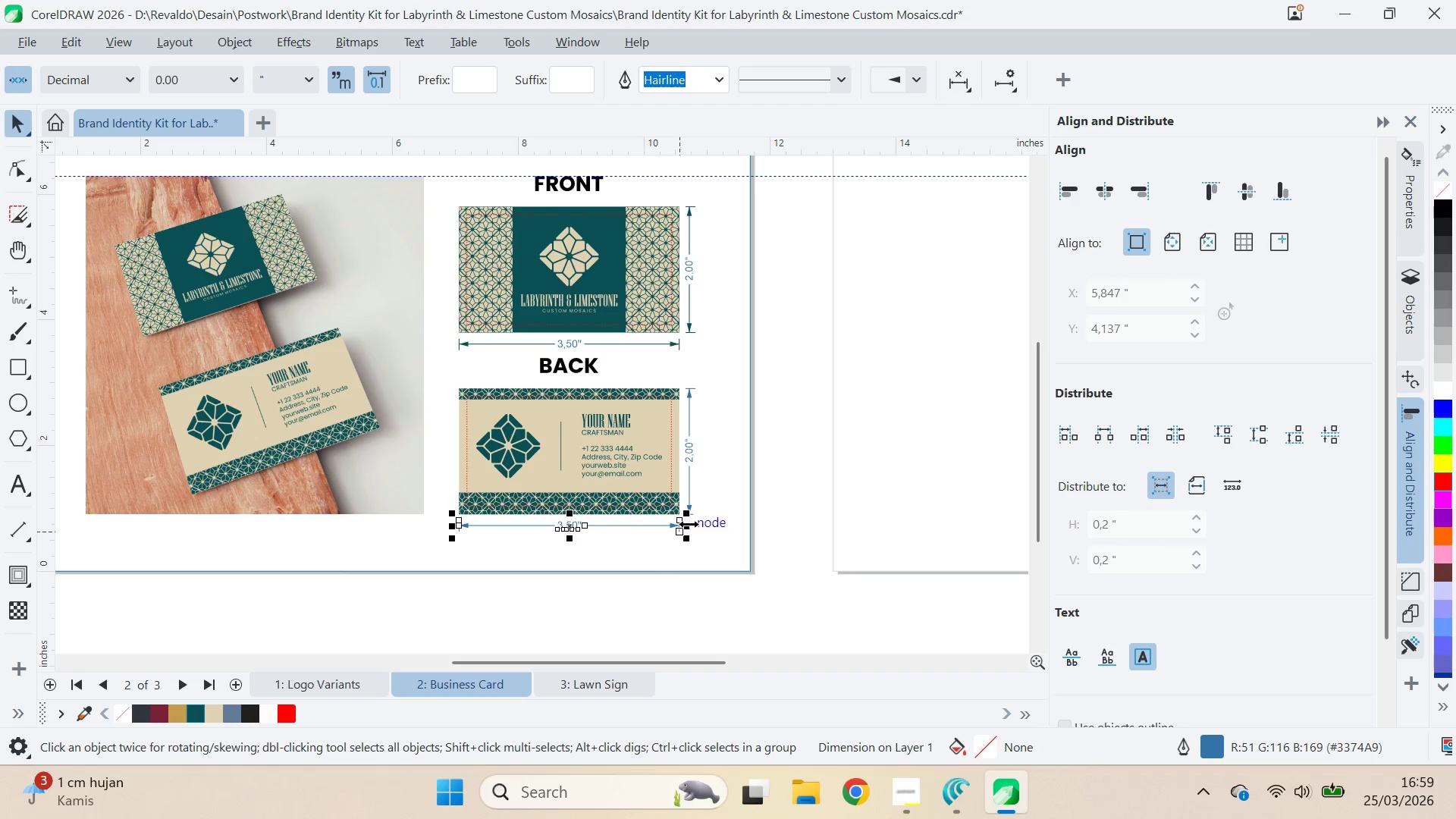 
hold_key(key=ShiftLeft, duration=0.72)
left_click([691, 502])
 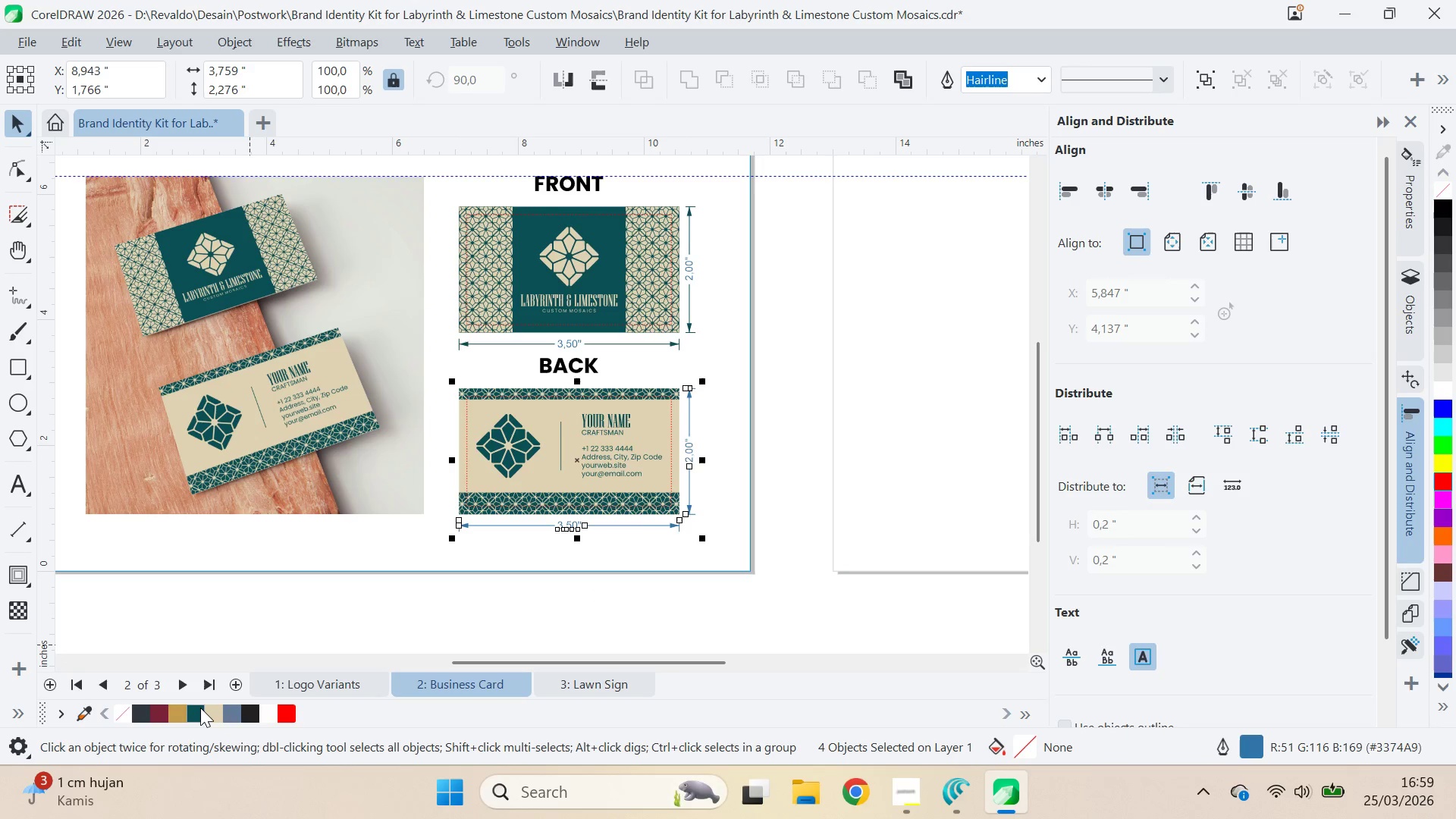 
left_click([635, 589])
 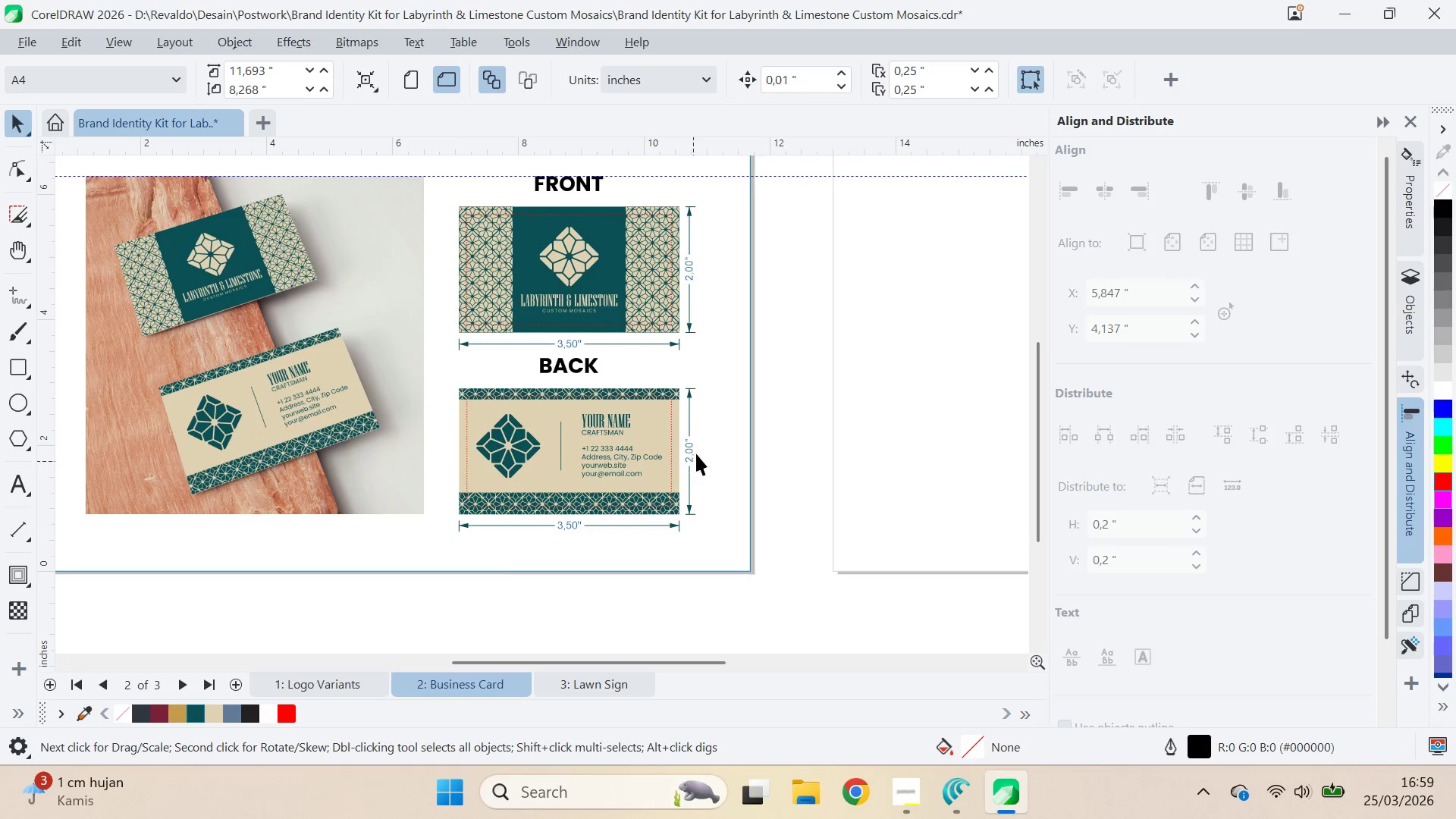 
left_click([698, 448])
 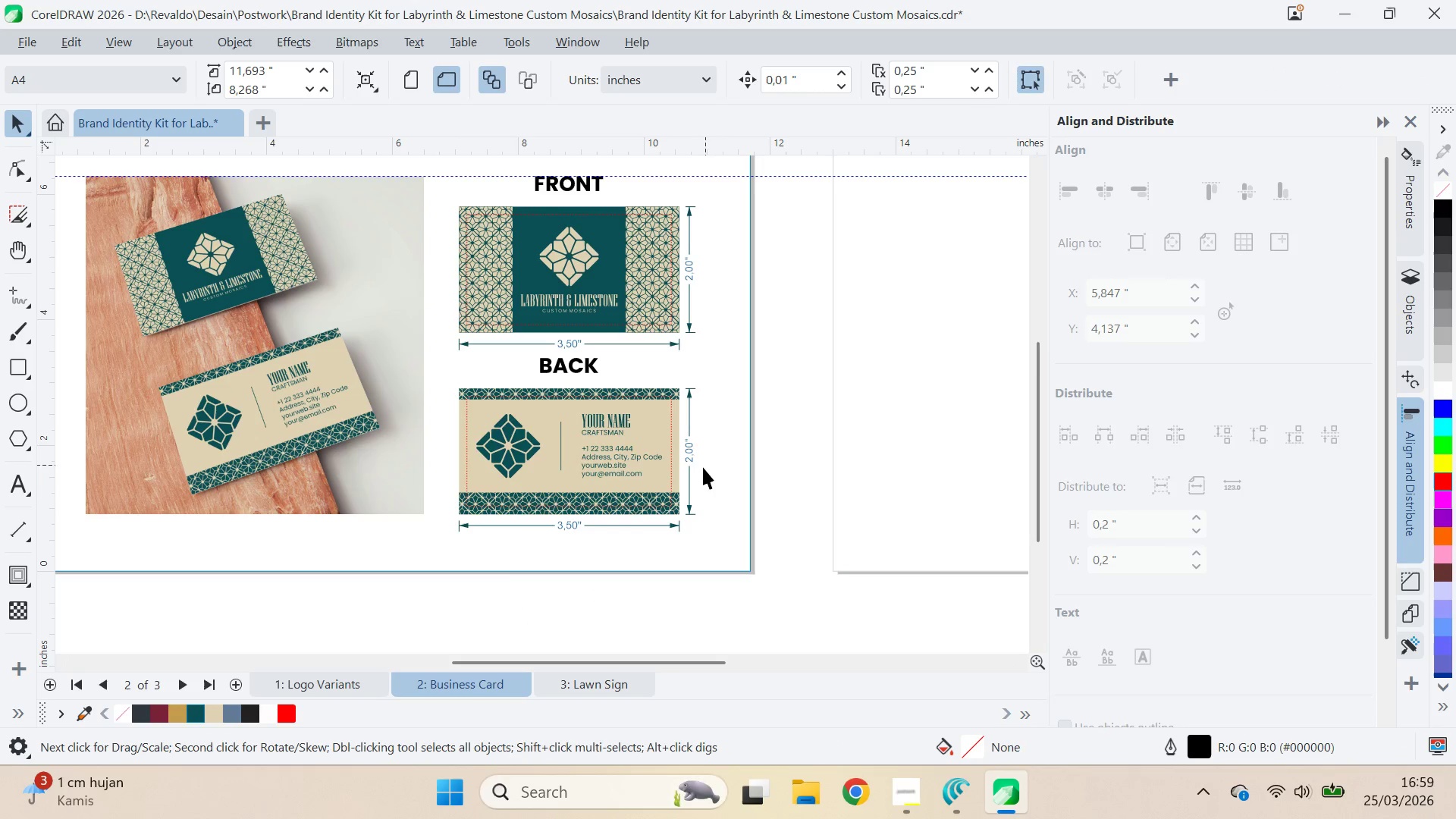 
scroll: coordinate [700, 472], scroll_direction: none, amount: 0.0
 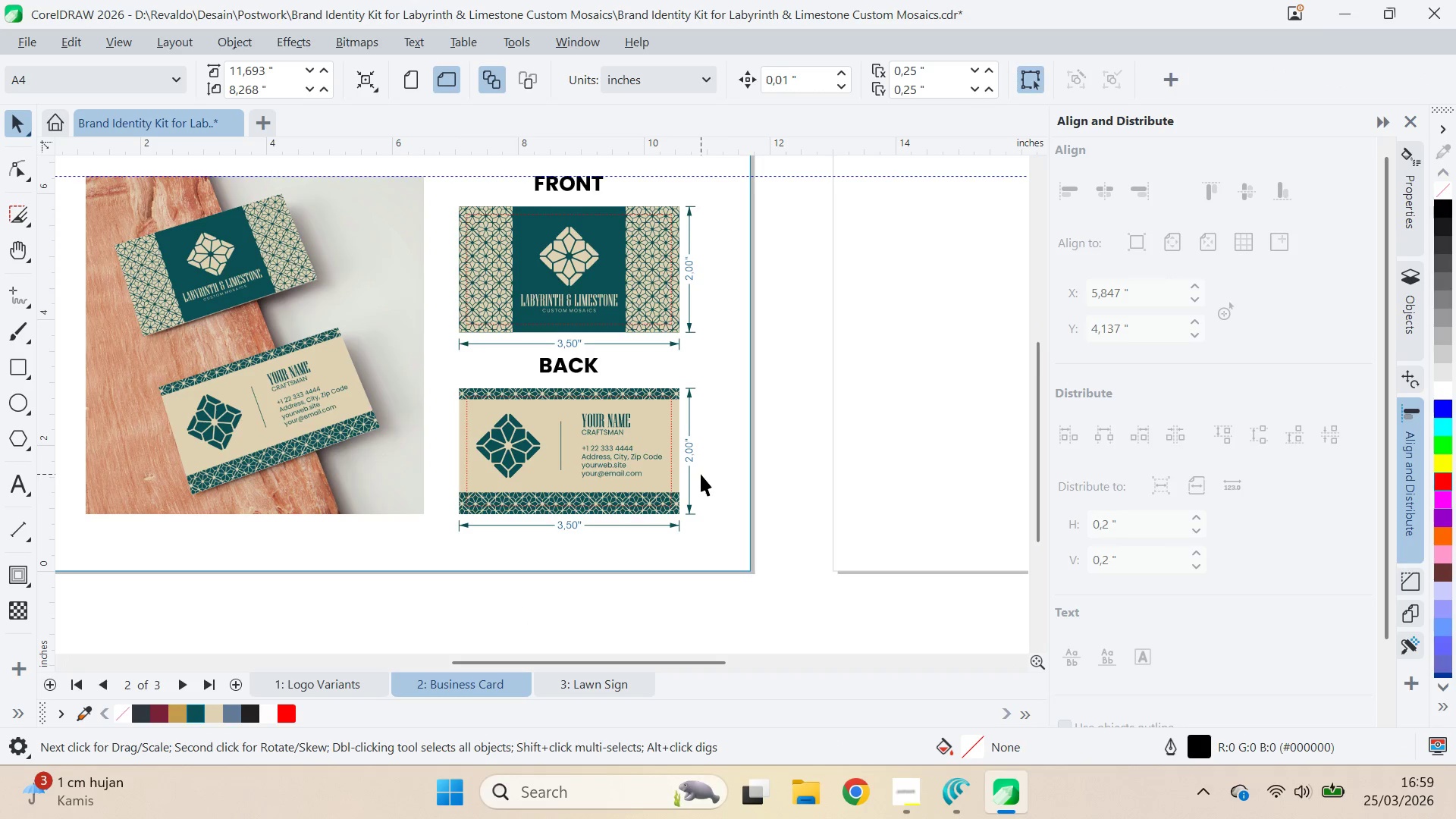 
left_click([673, 481])
 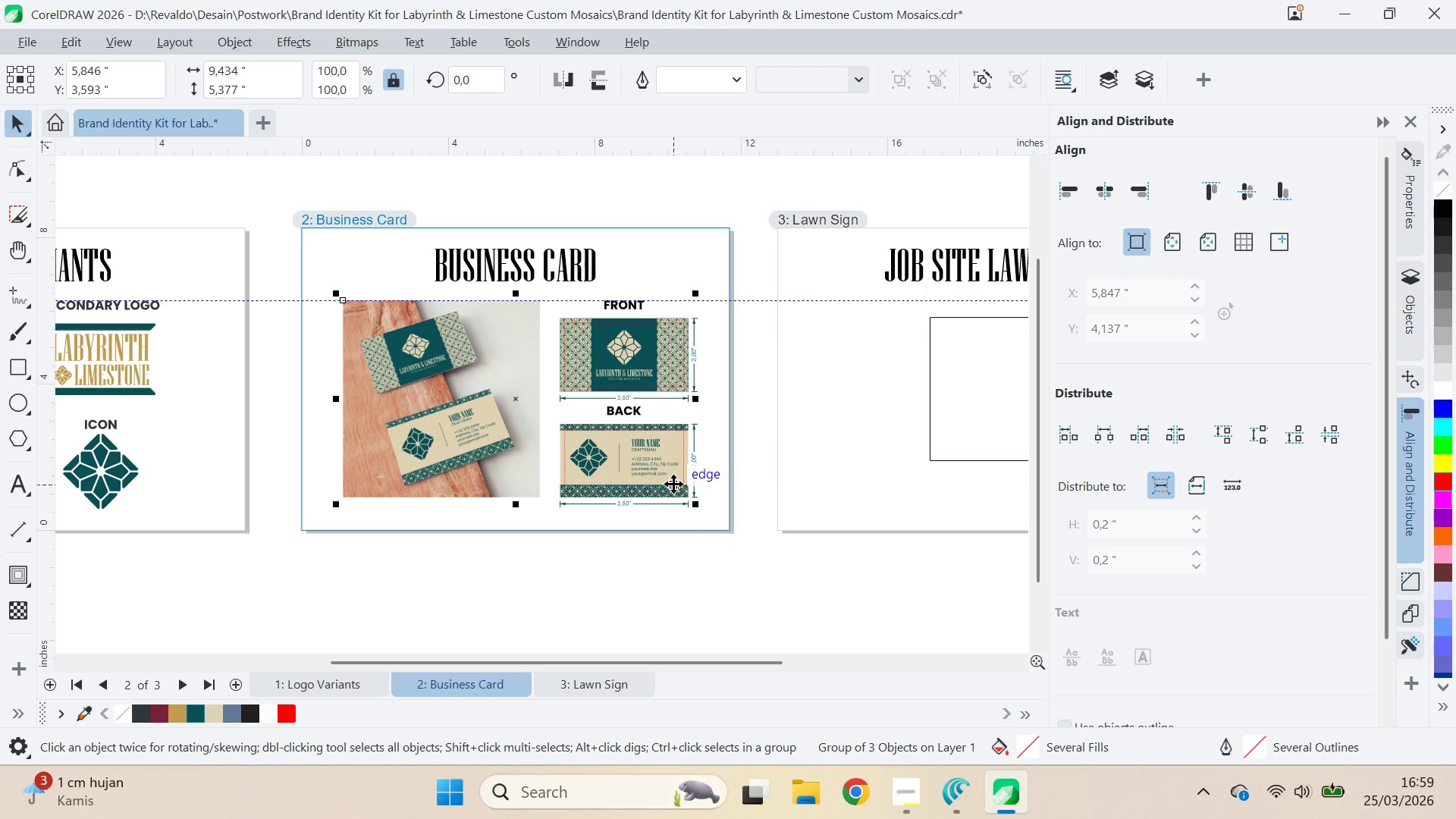 
scroll: coordinate [701, 474], scroll_direction: down, amount: 4.0
 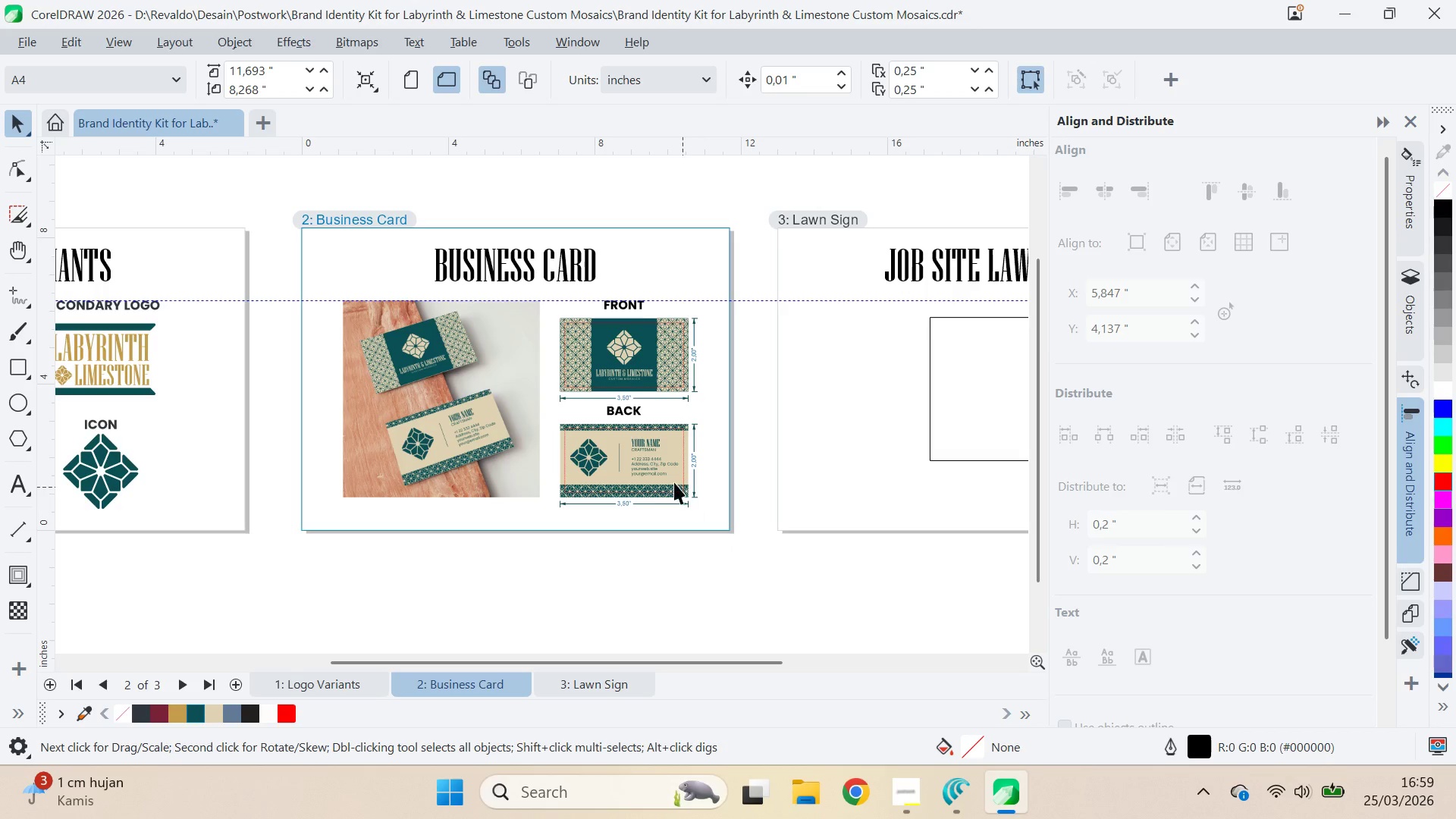 
key(Control+U)
 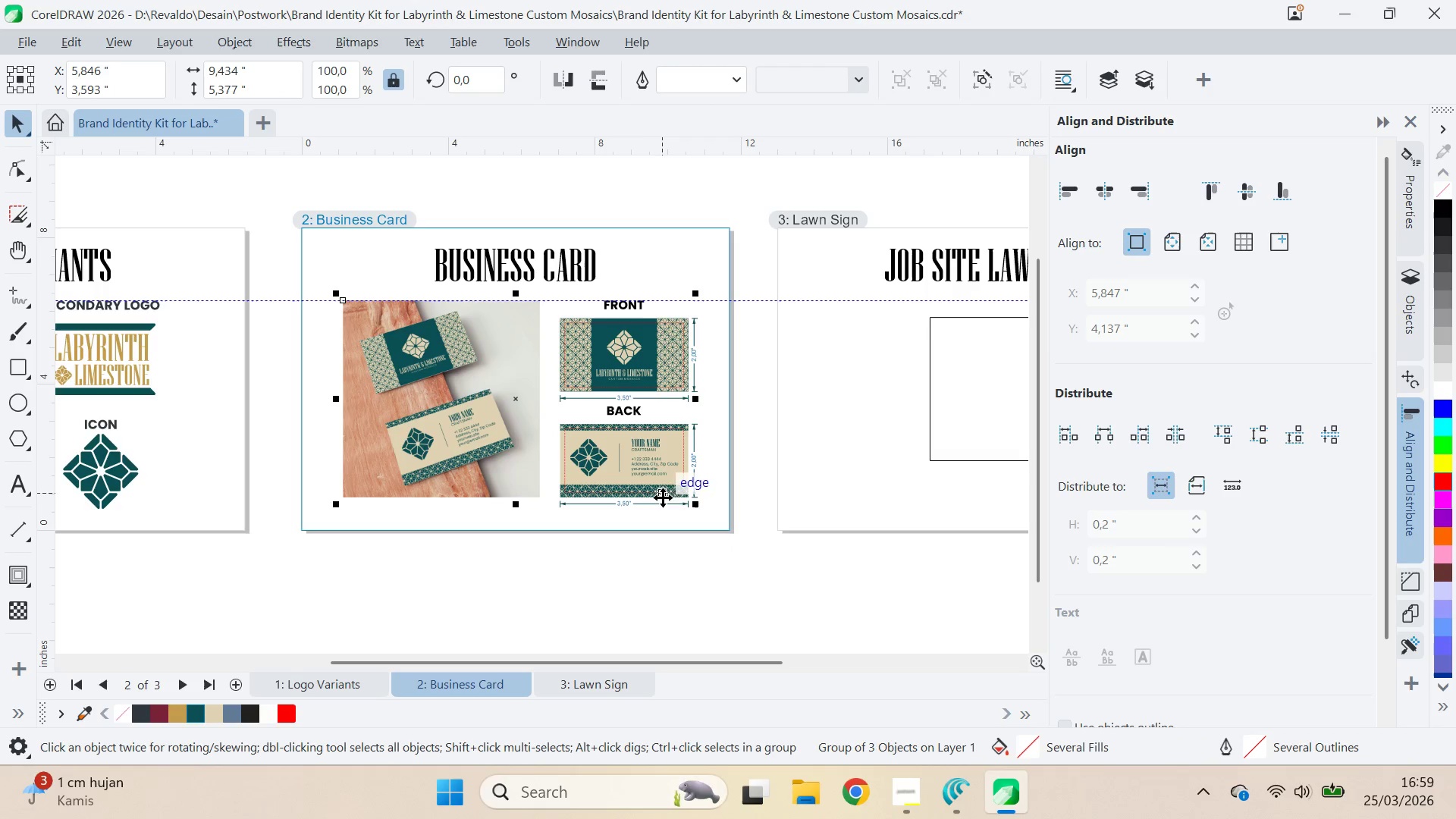 
key(Control+U)
 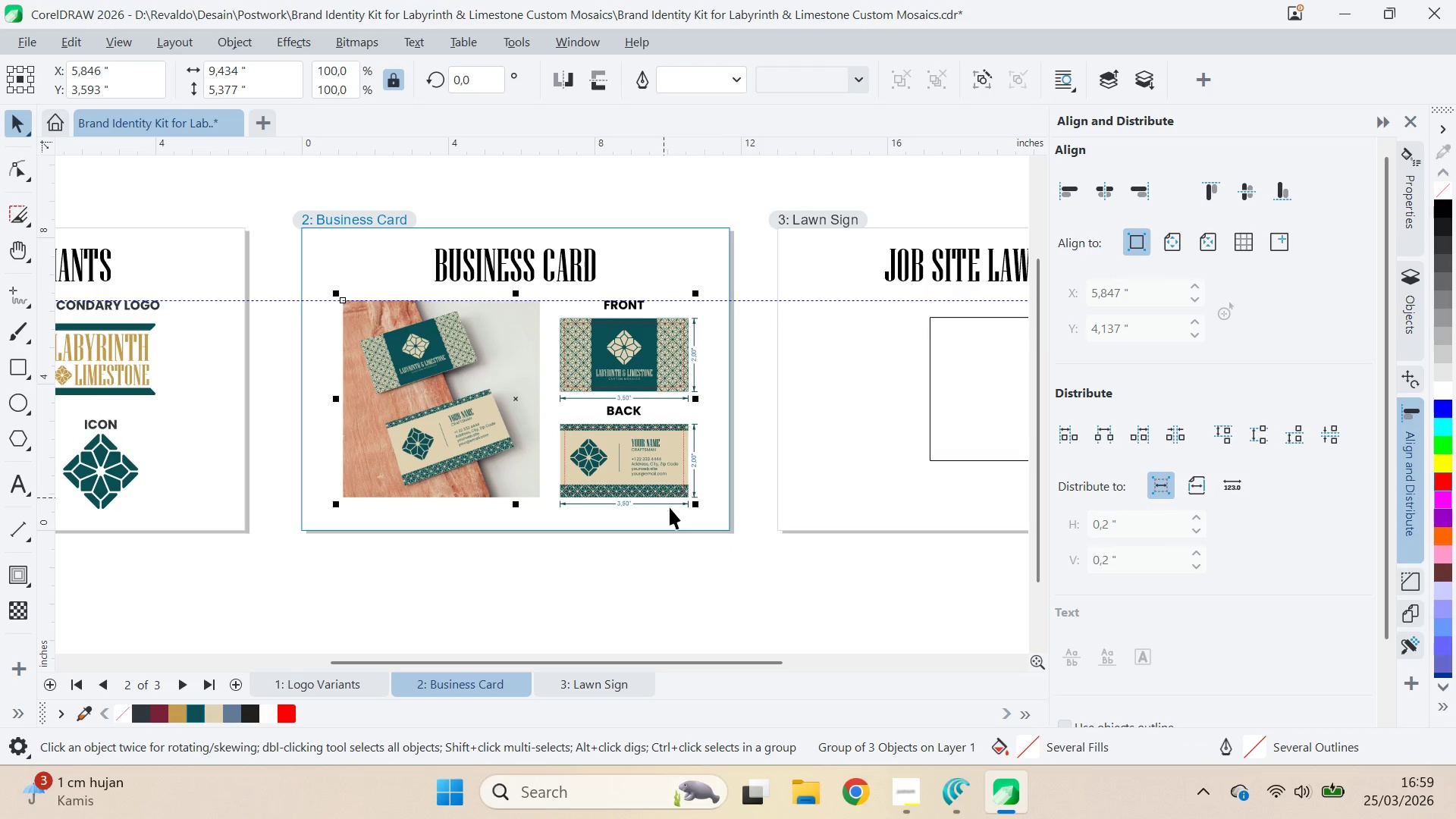 
left_click([686, 575])
 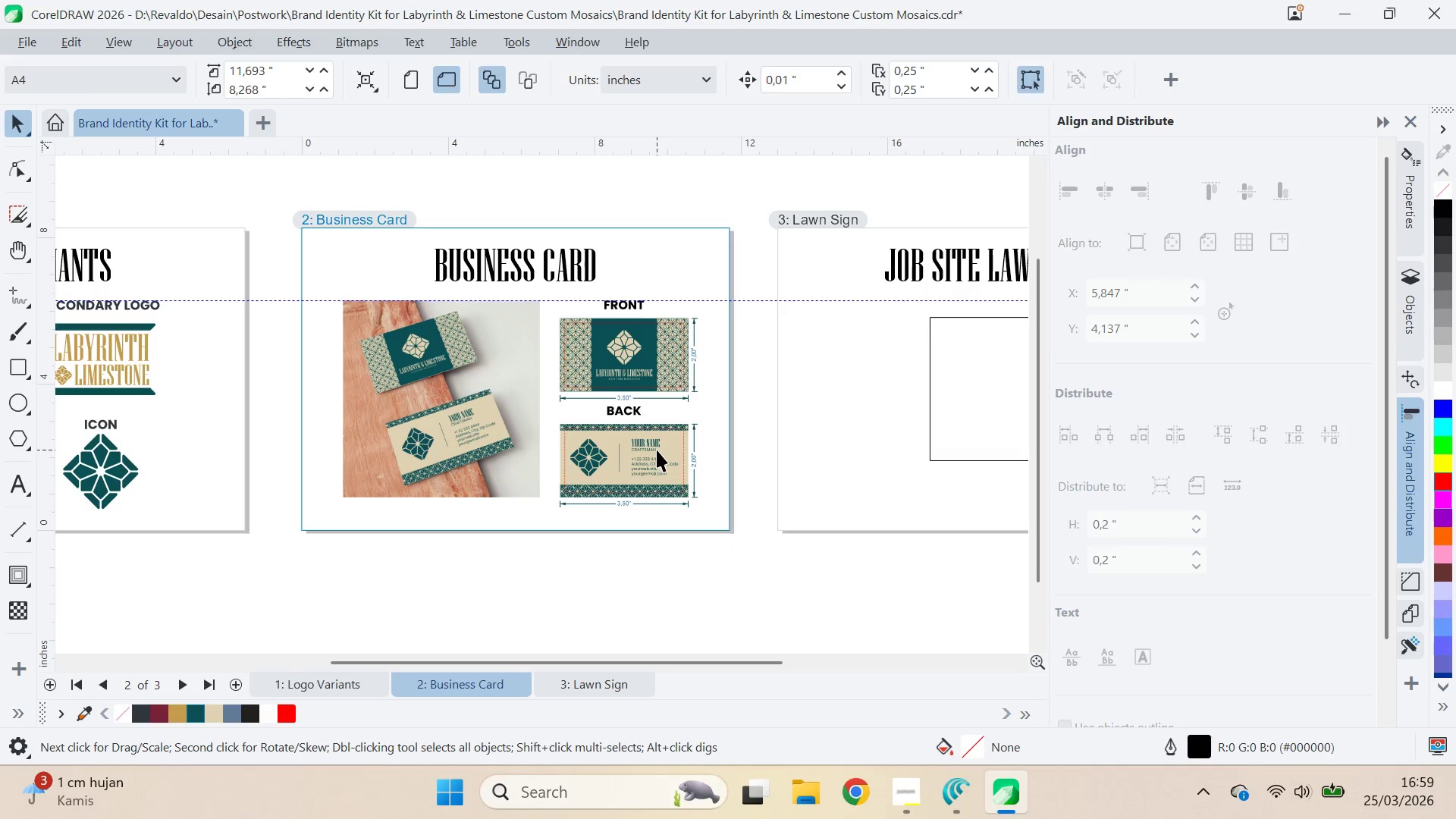 
left_click_drag(start_coordinate=[657, 450], to_coordinate=[686, 507])
 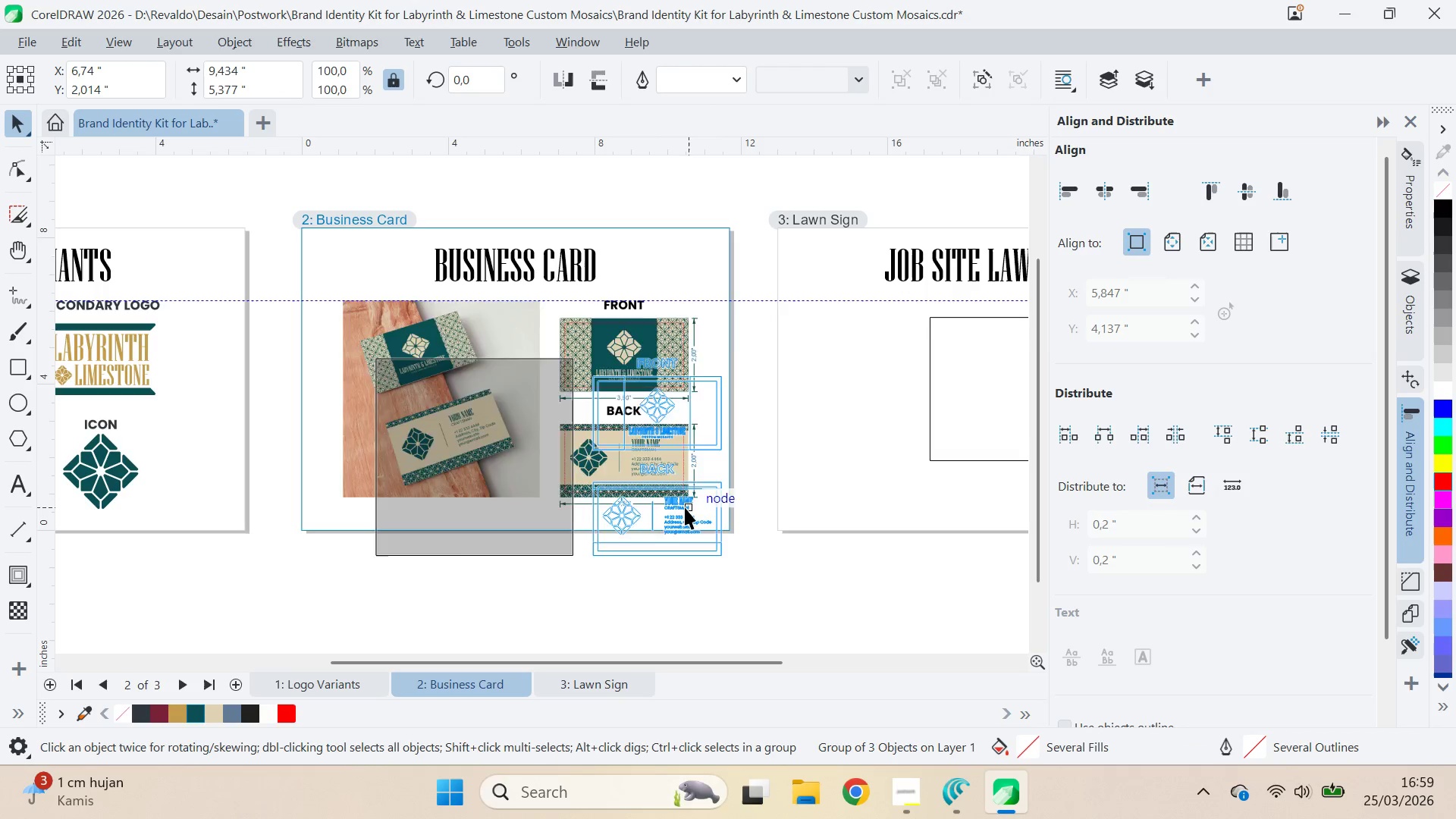 
key(Control+Z)
 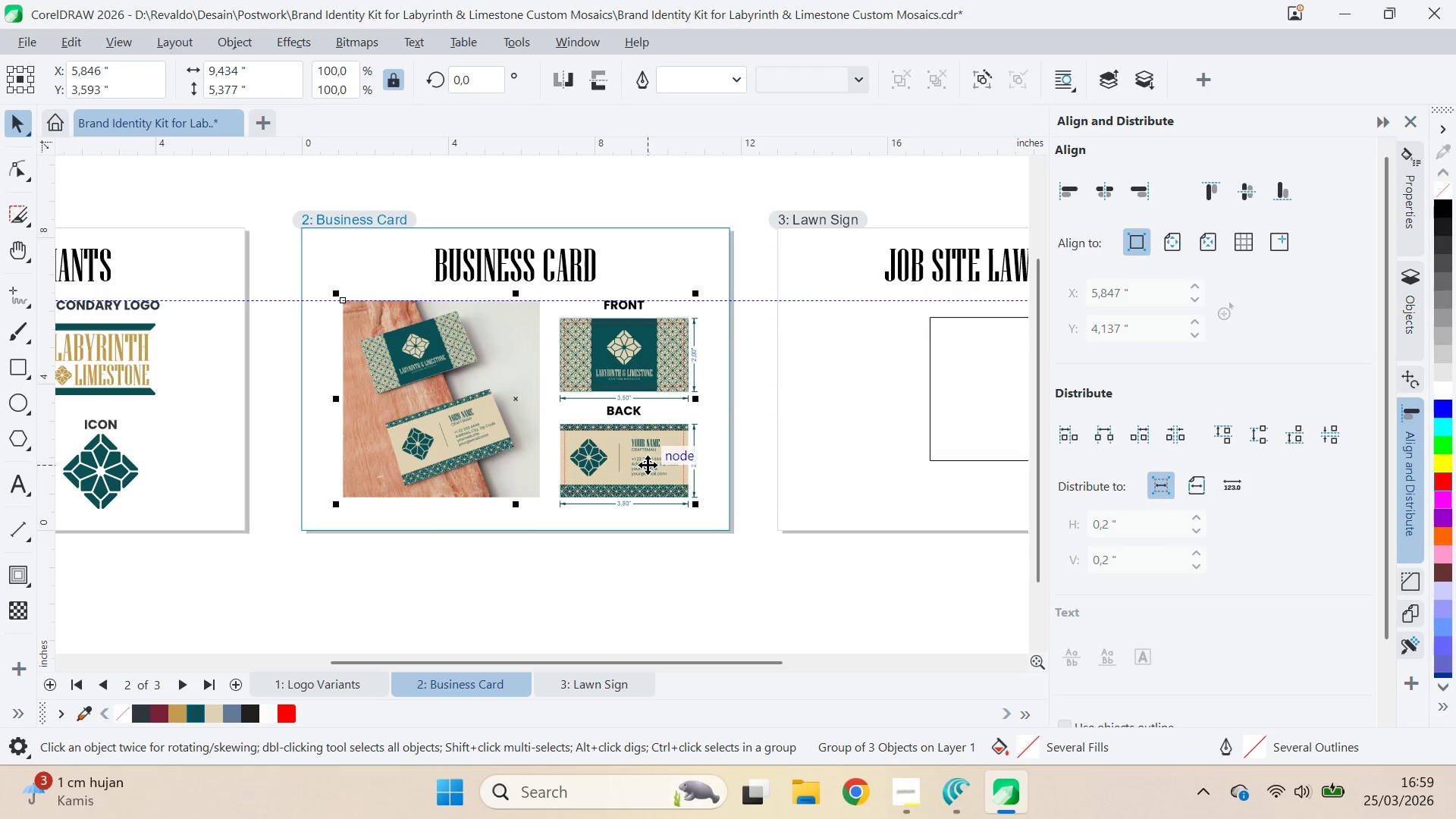 
left_click([648, 465])
 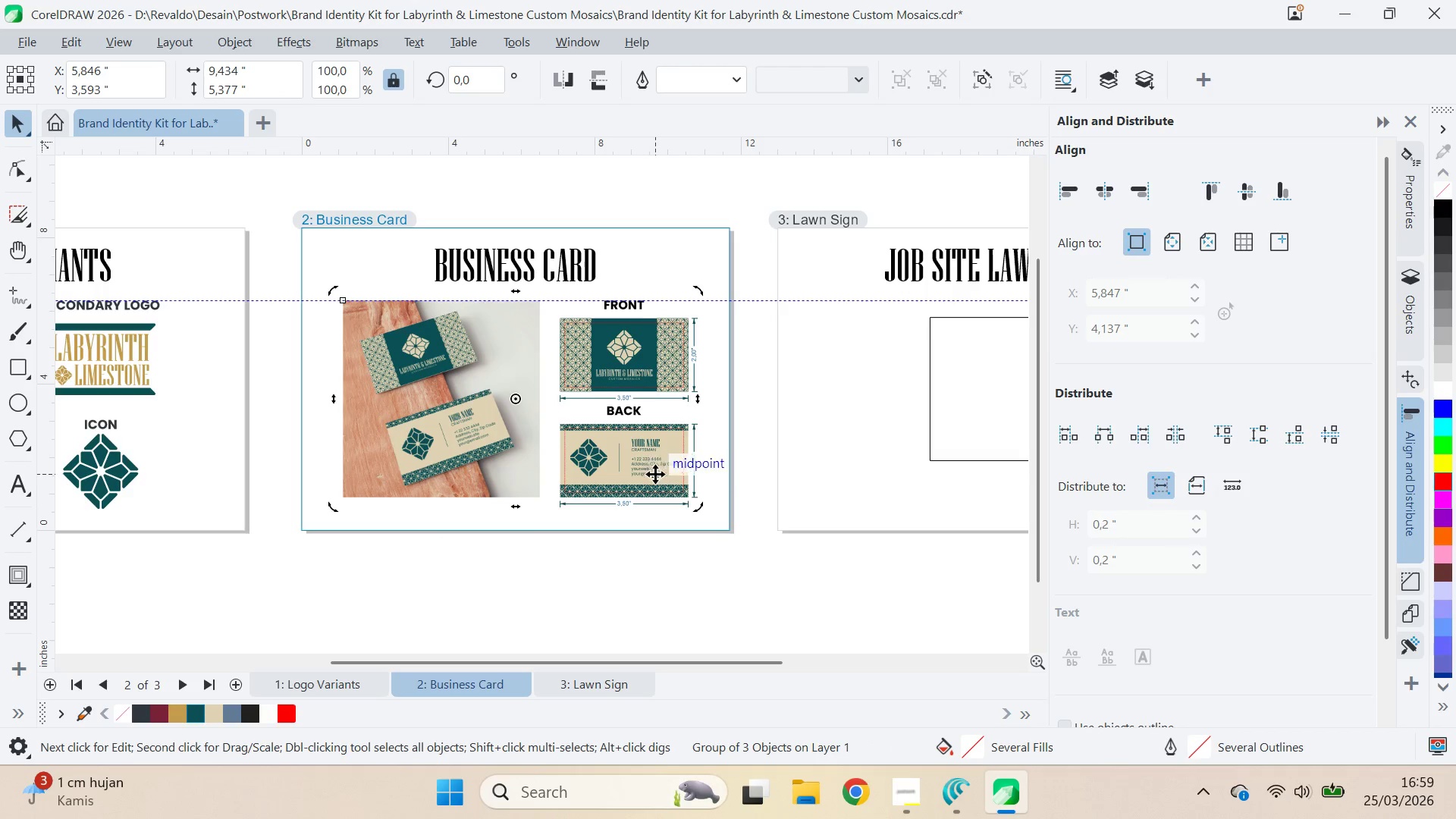 
left_click([655, 474])
 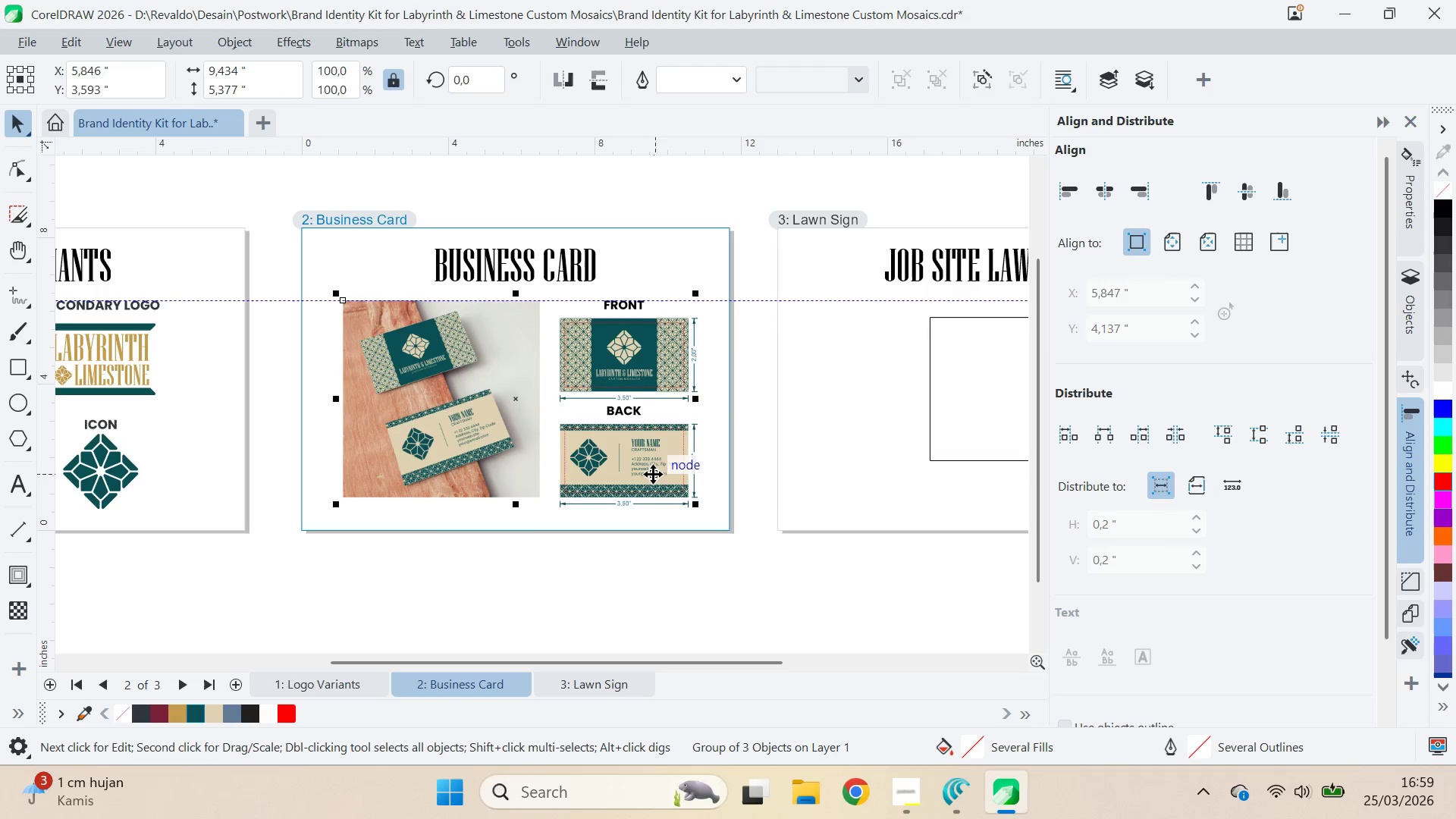 
key(Control+U)
 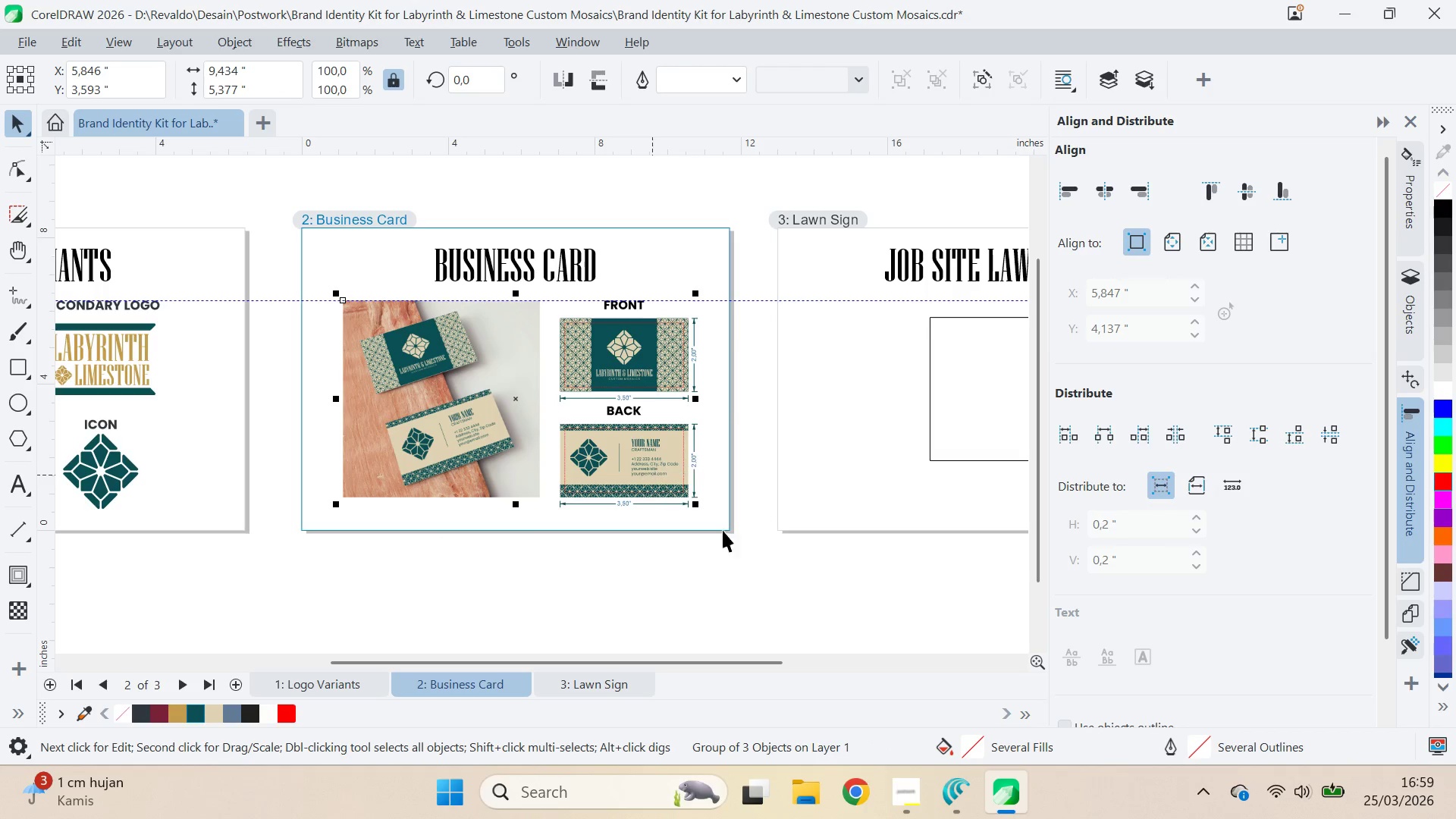 
left_click([733, 535])
 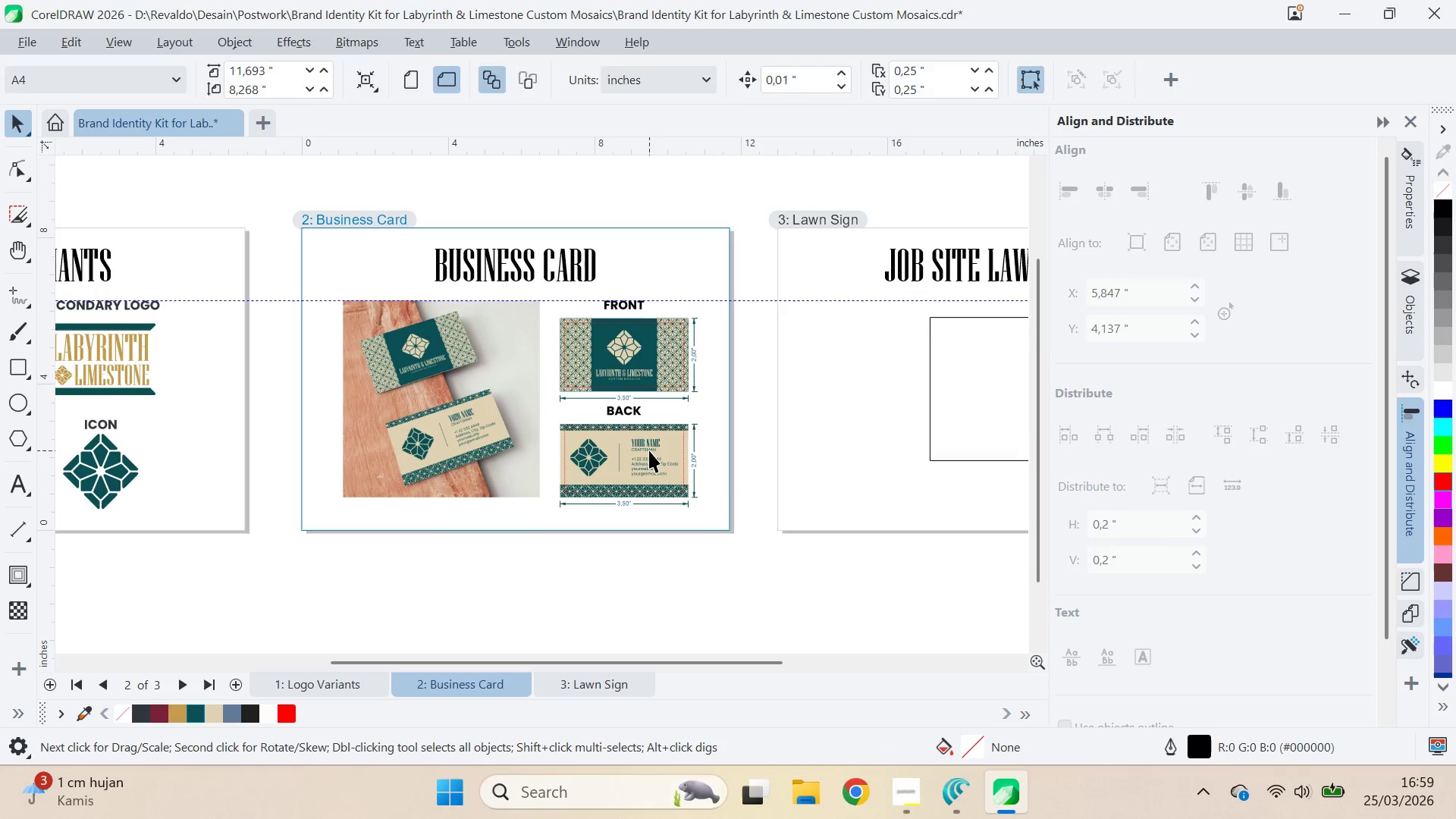 
right_click([649, 450])
 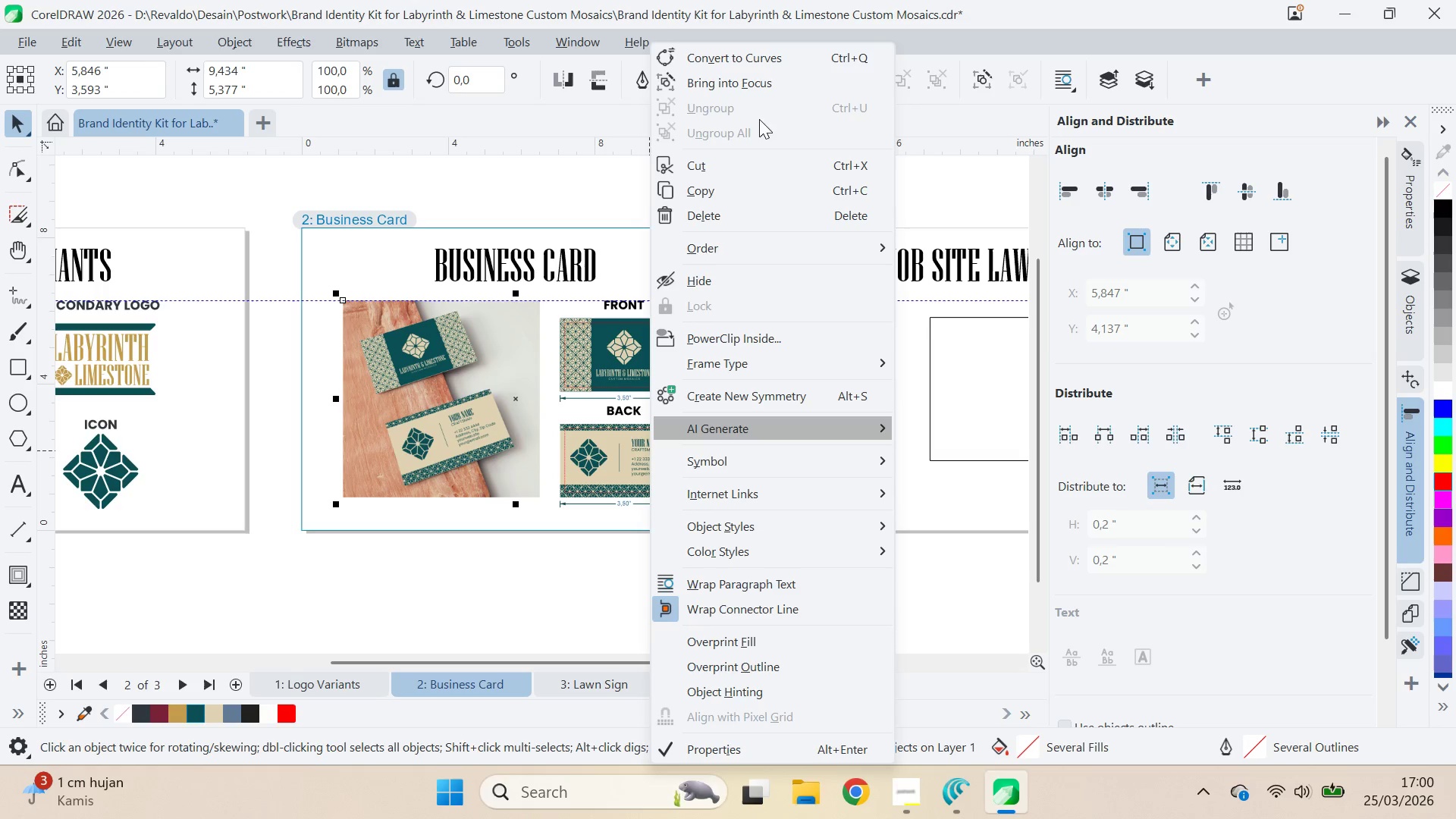 
left_click([571, 210])
 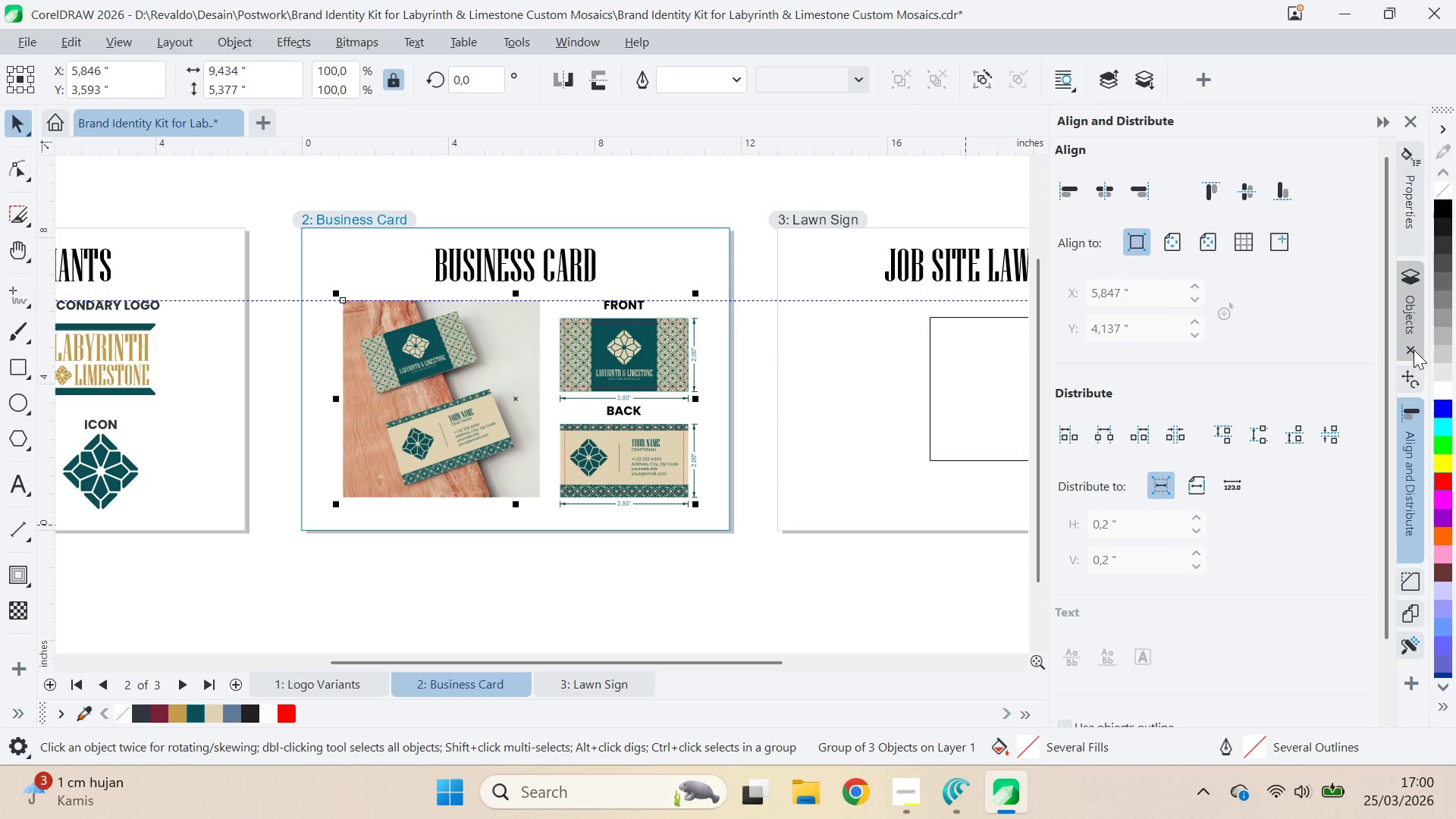 
key(Control+ControlLeft)
 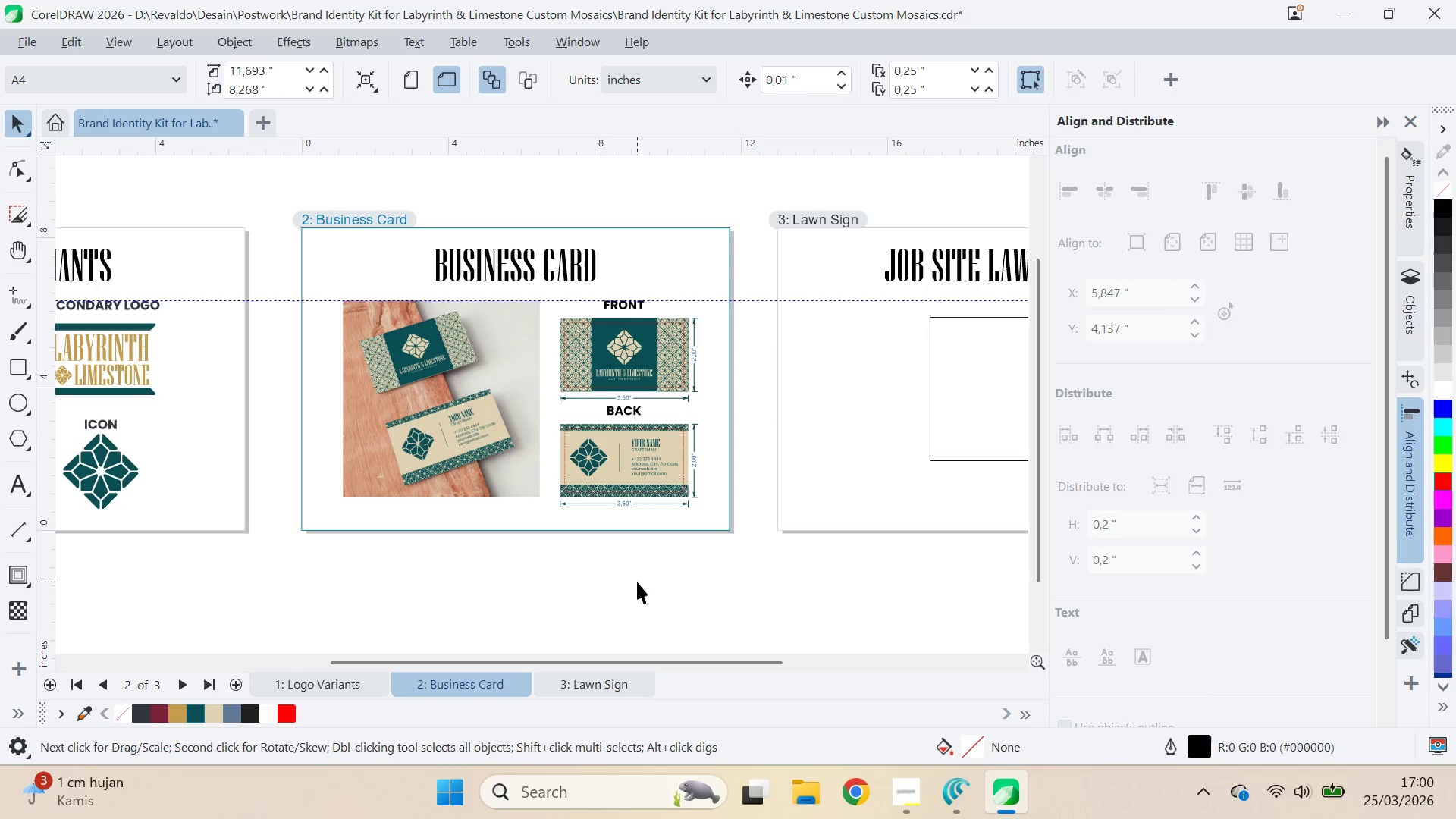 
key(Control+S)
 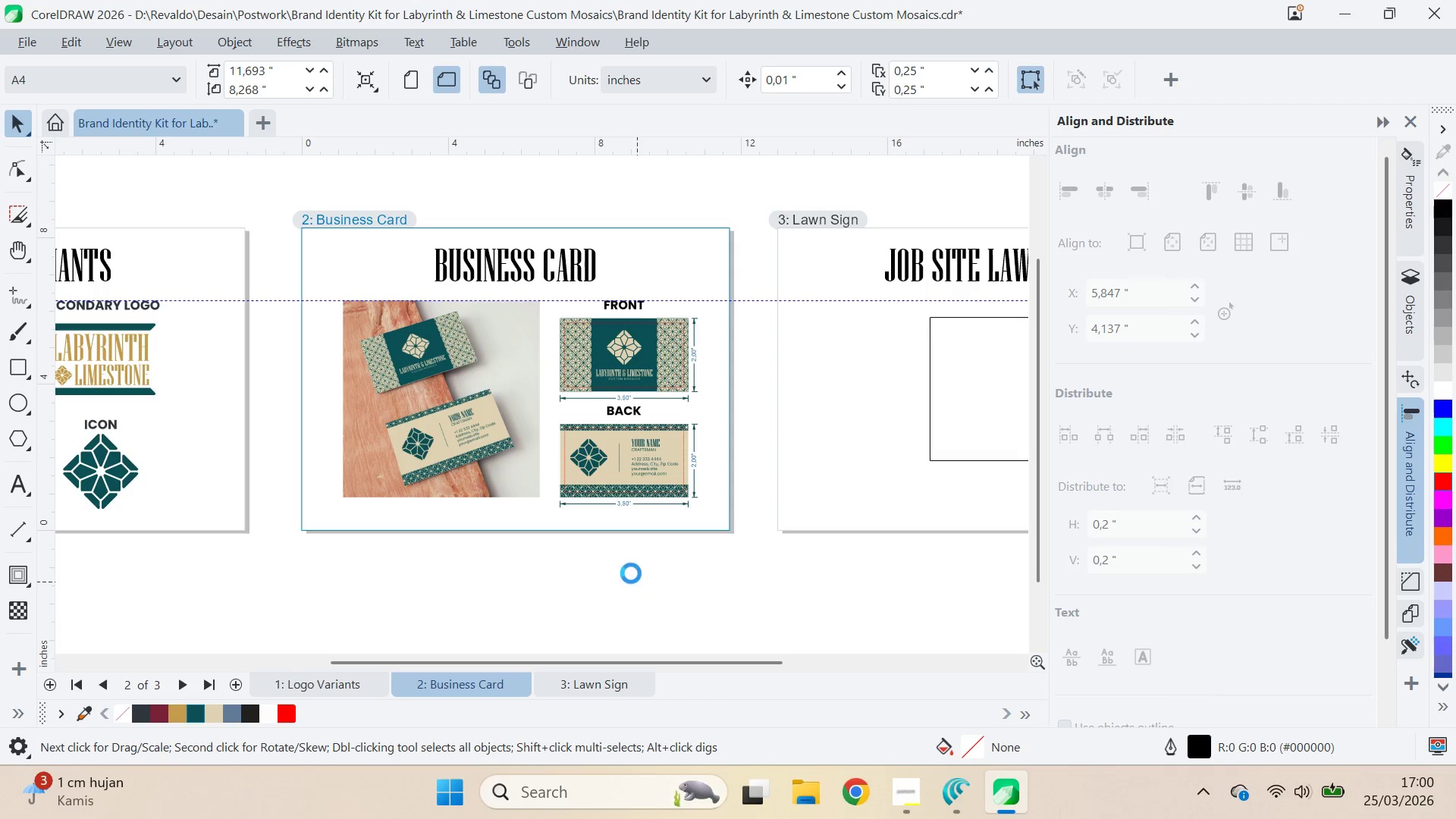 
key(Q)
 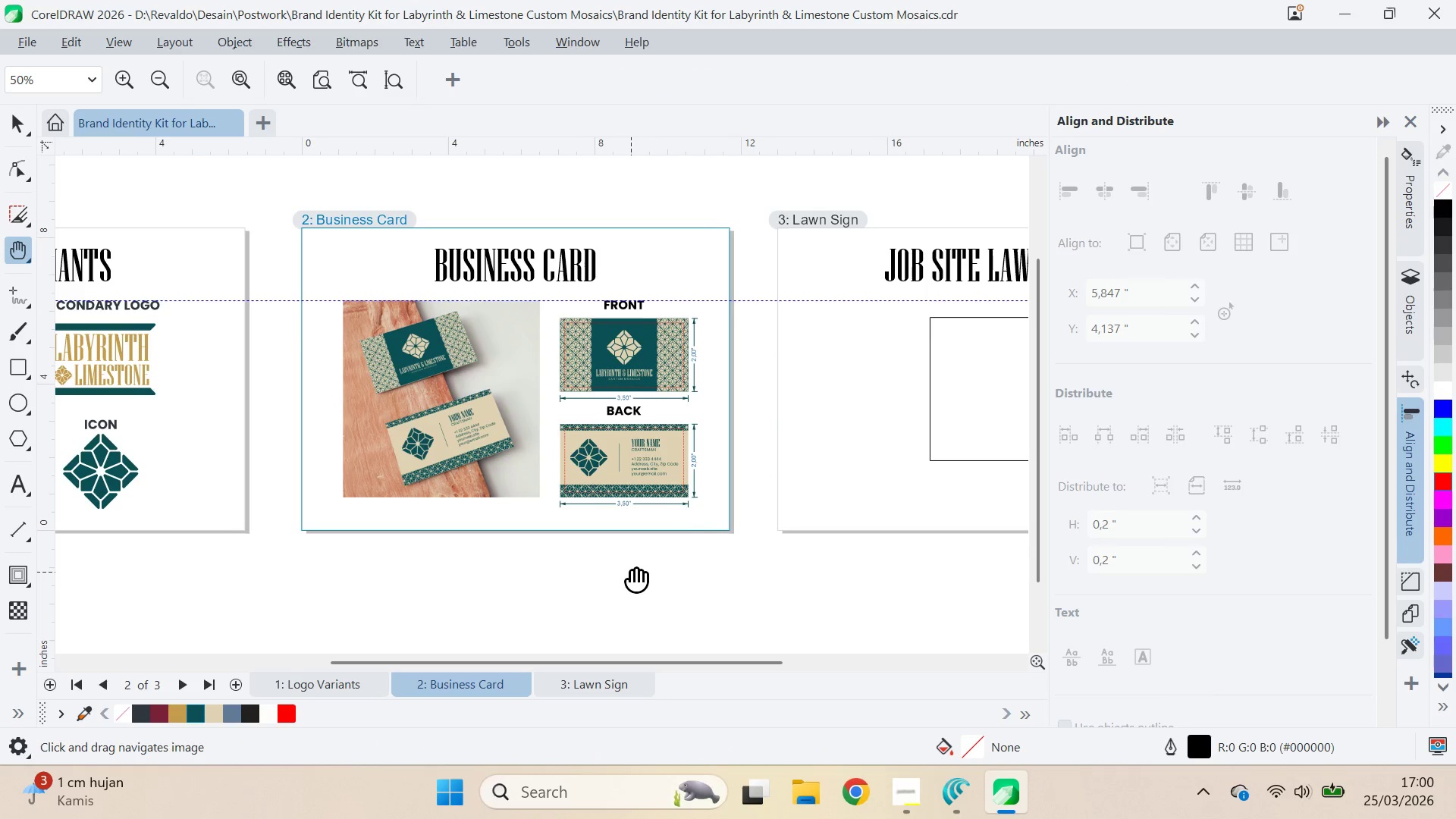 
left_click_drag(start_coordinate=[633, 572], to_coordinate=[792, 578])
 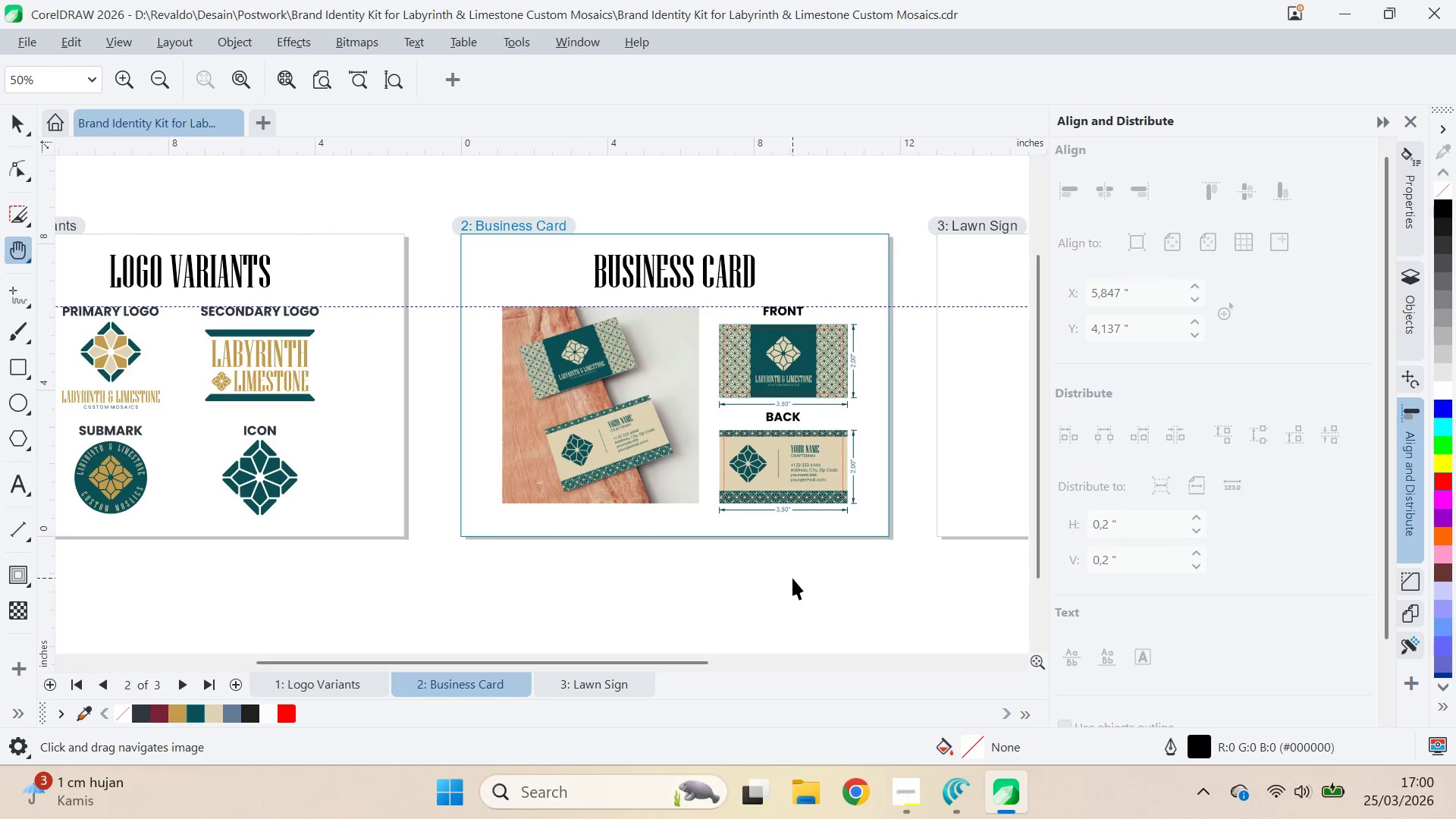 
key(V)
 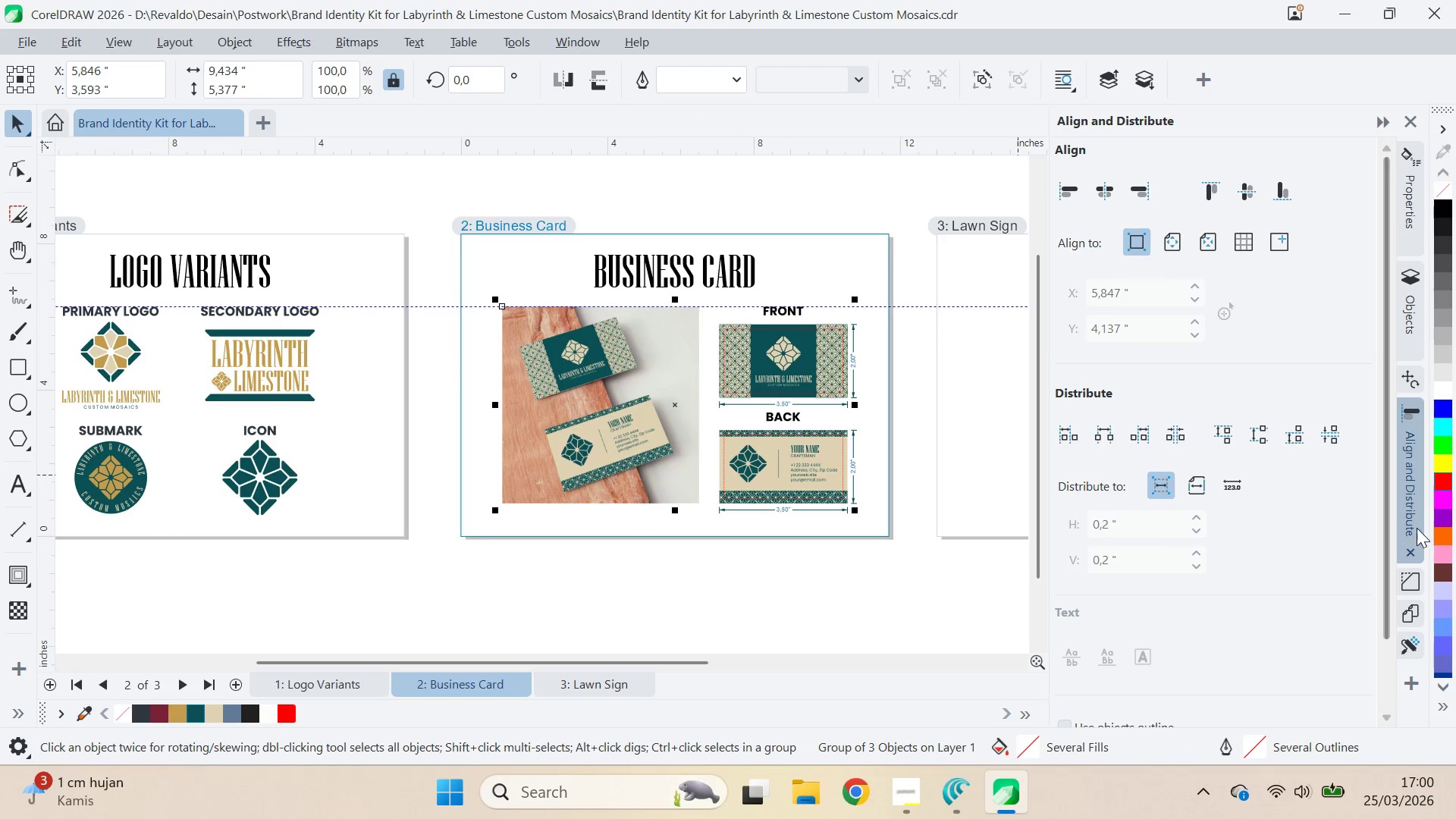 
left_click([1407, 308])
 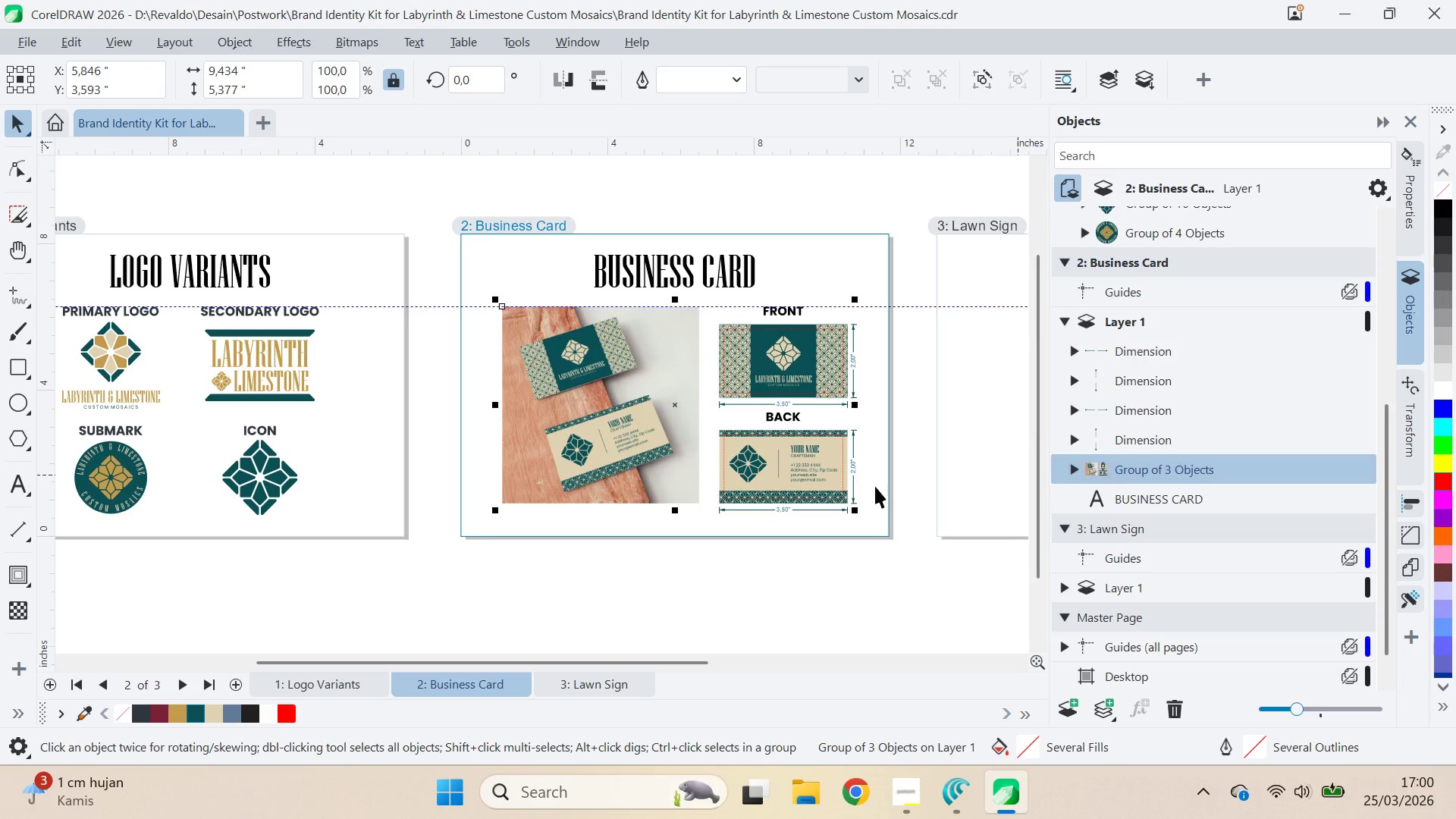 
key(Control+U)
 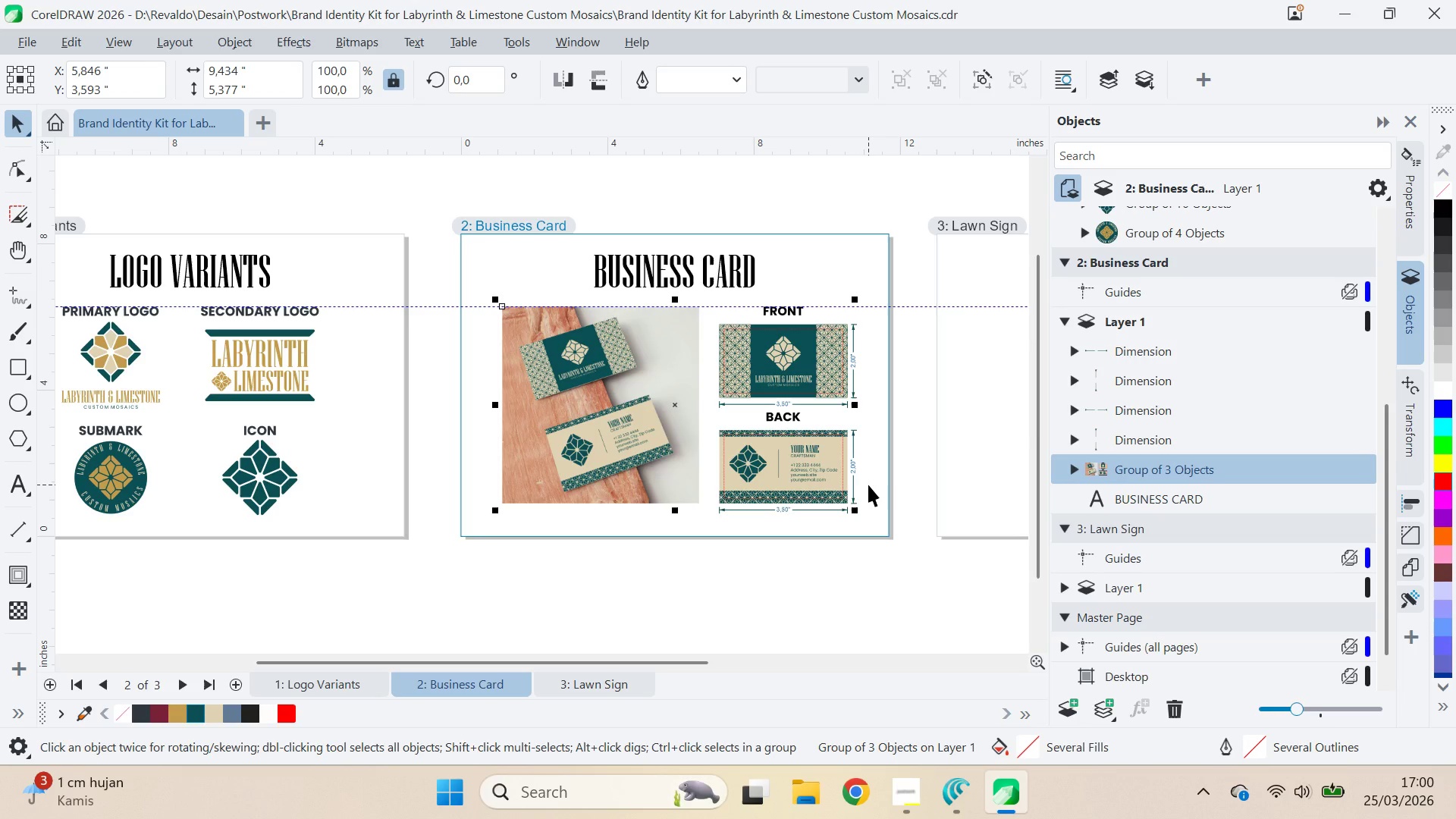 
key(Control+U)
 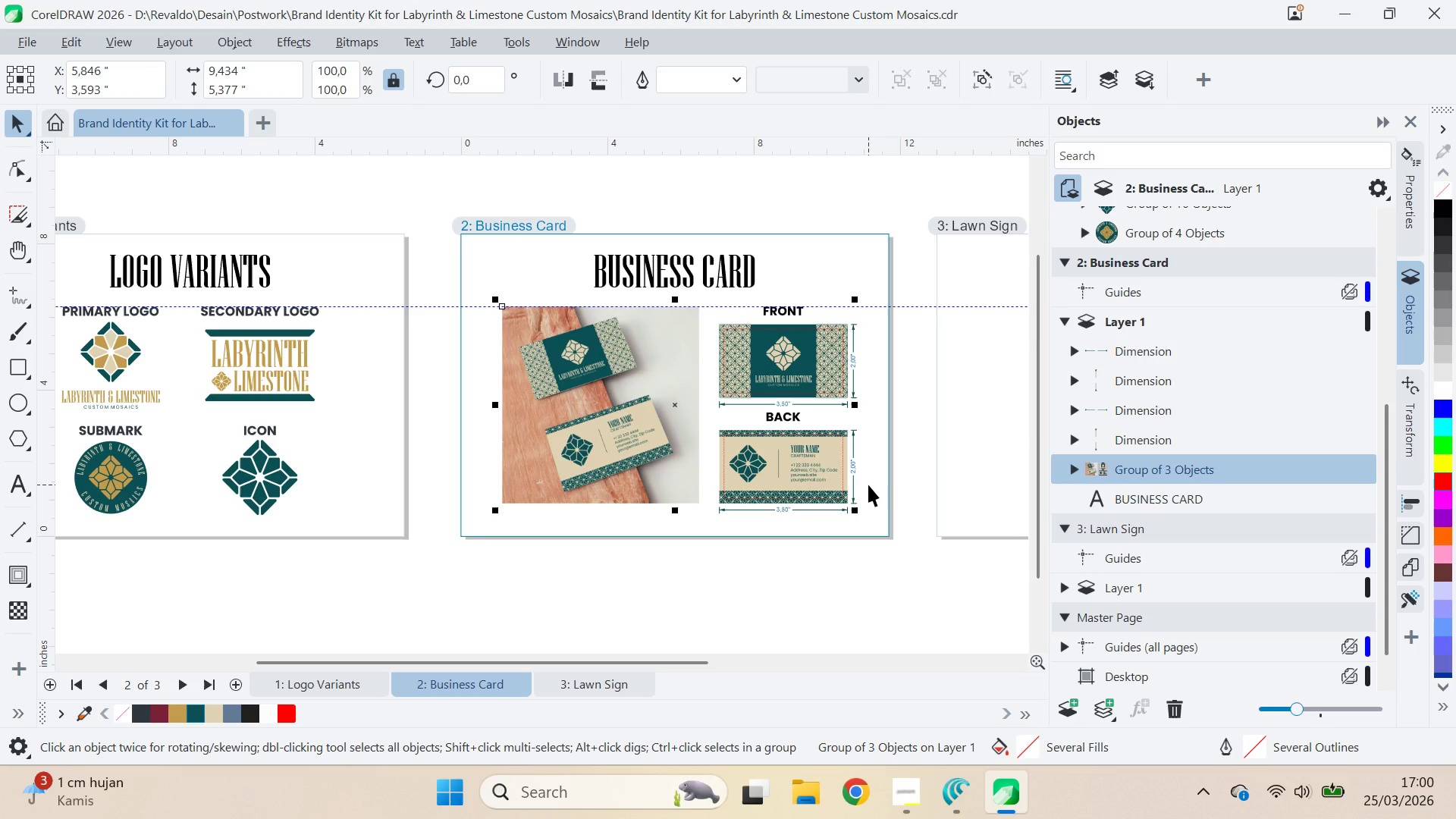 
key(Control+U)
 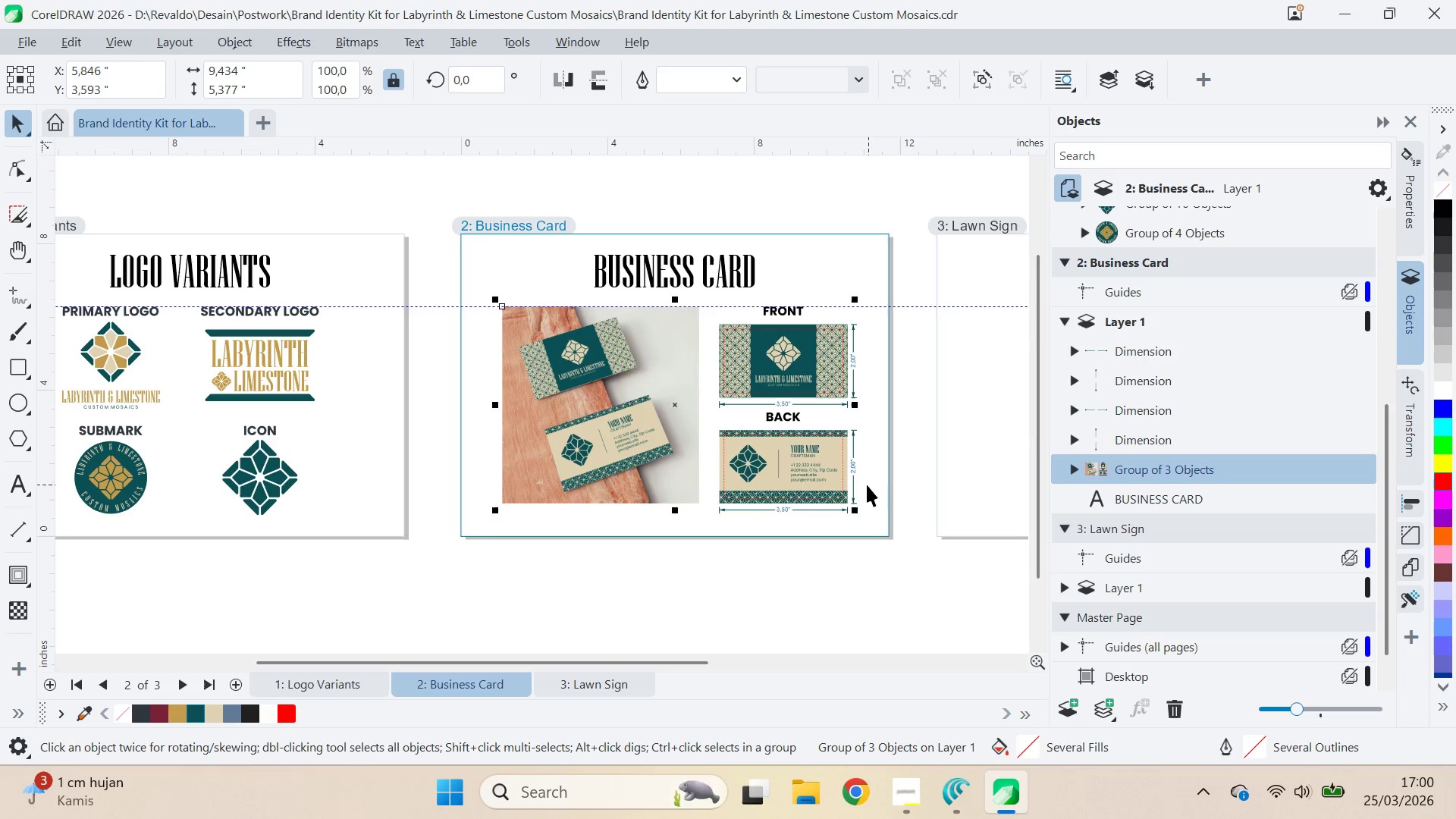 
left_click_drag(start_coordinate=[867, 485], to_coordinate=[861, 482])
 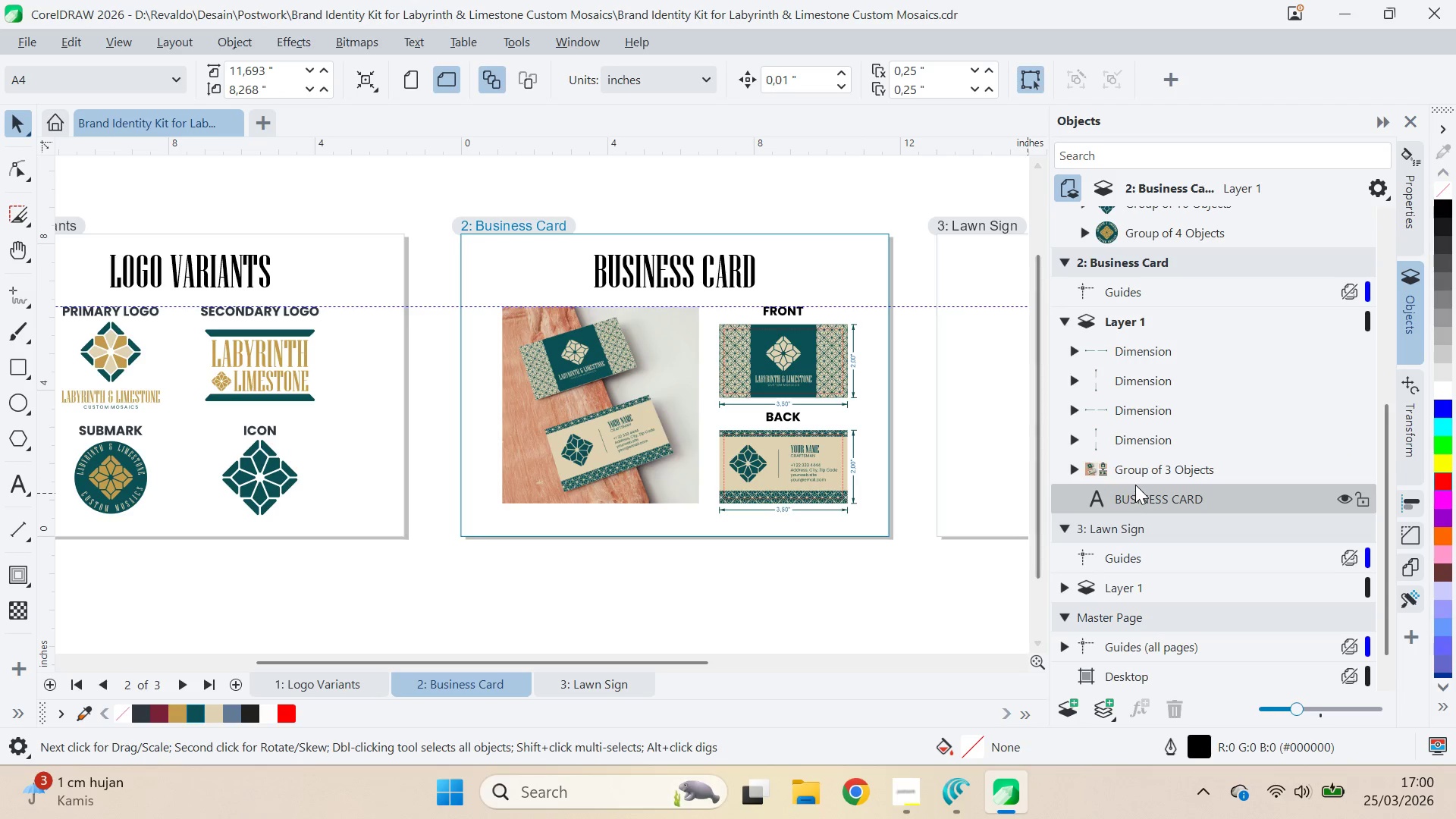 
left_click([1145, 465])
 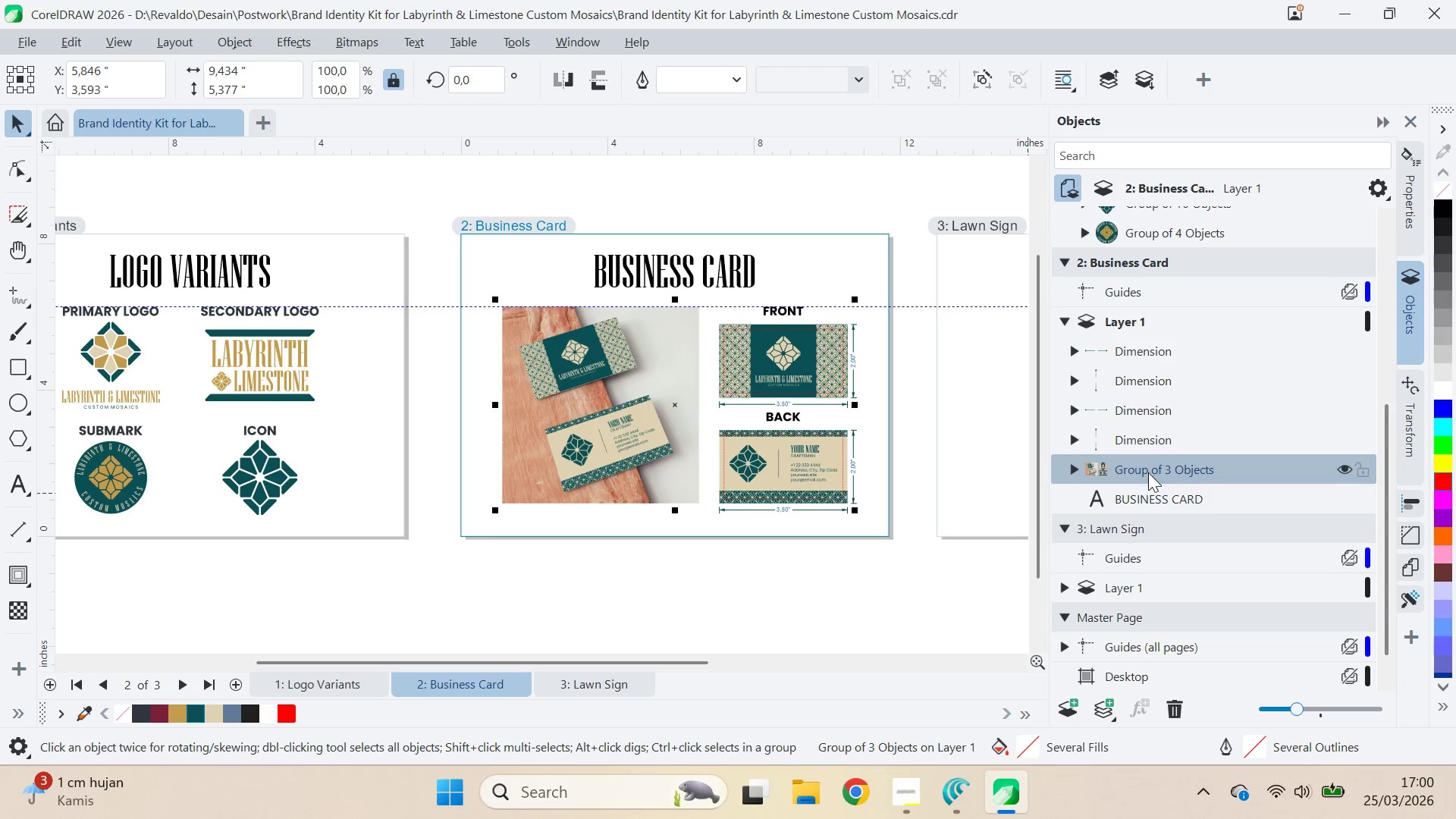 
right_click([1148, 472])
 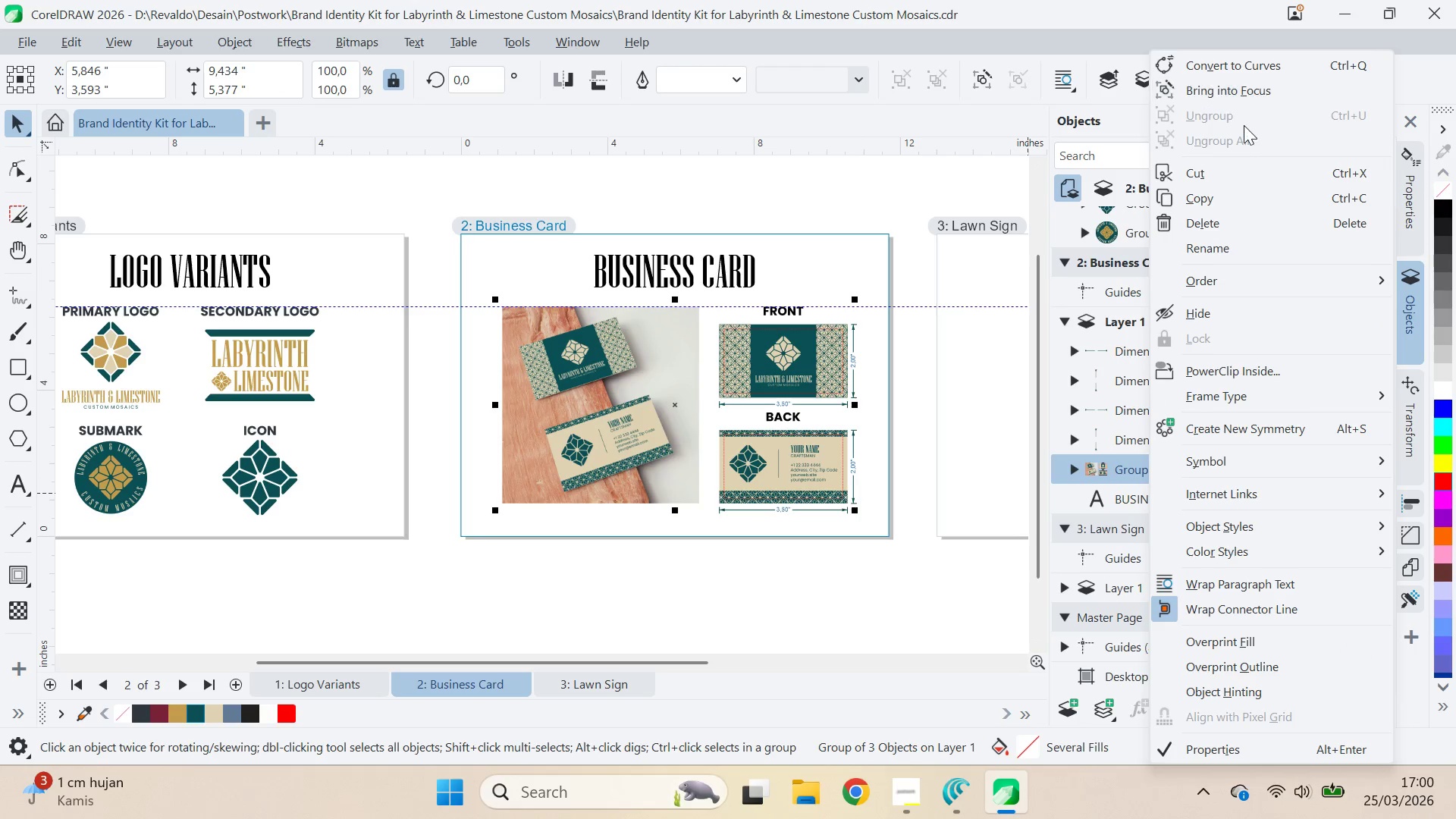 
left_click([1075, 479])
 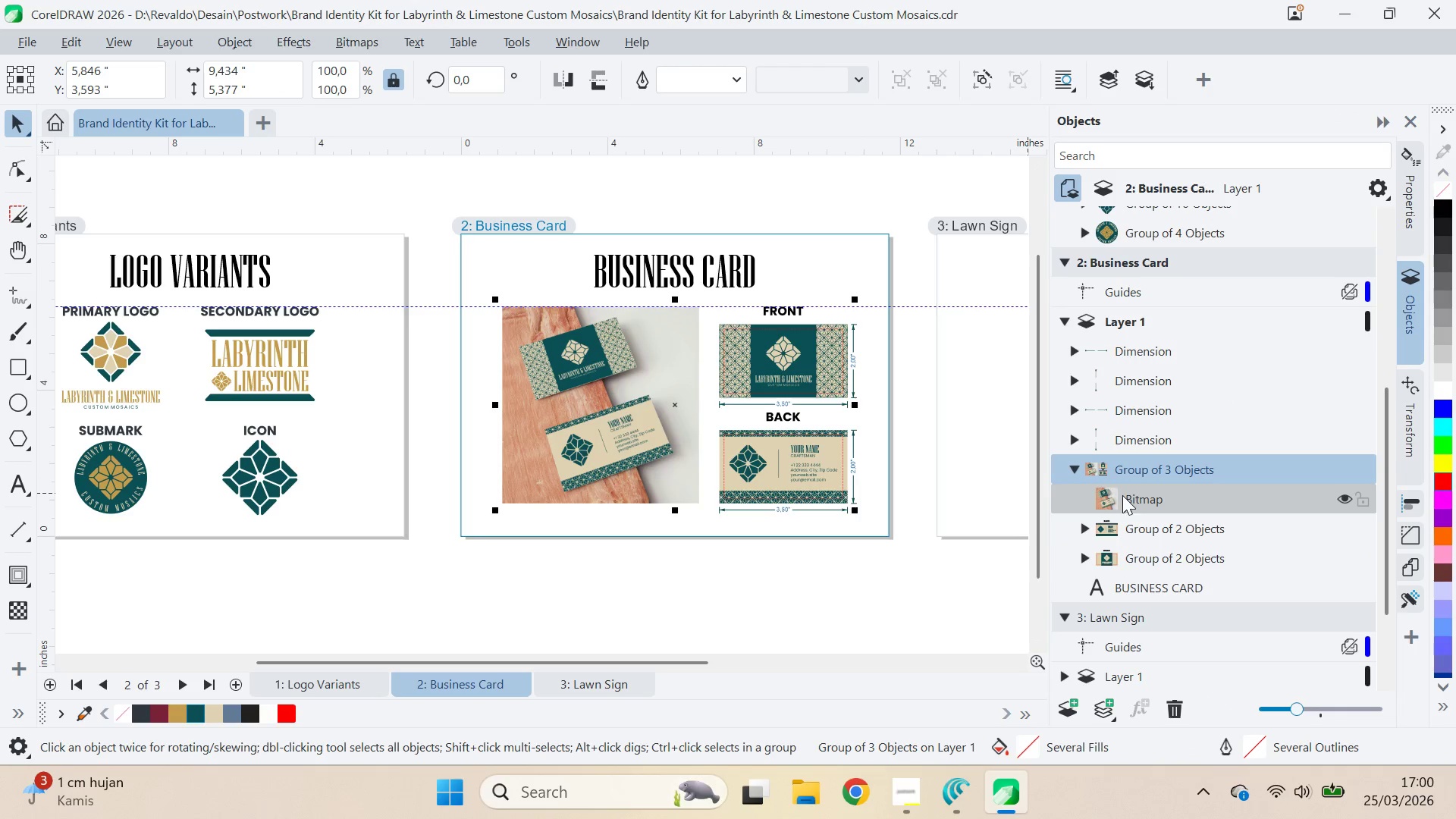 
left_click([1123, 495])
 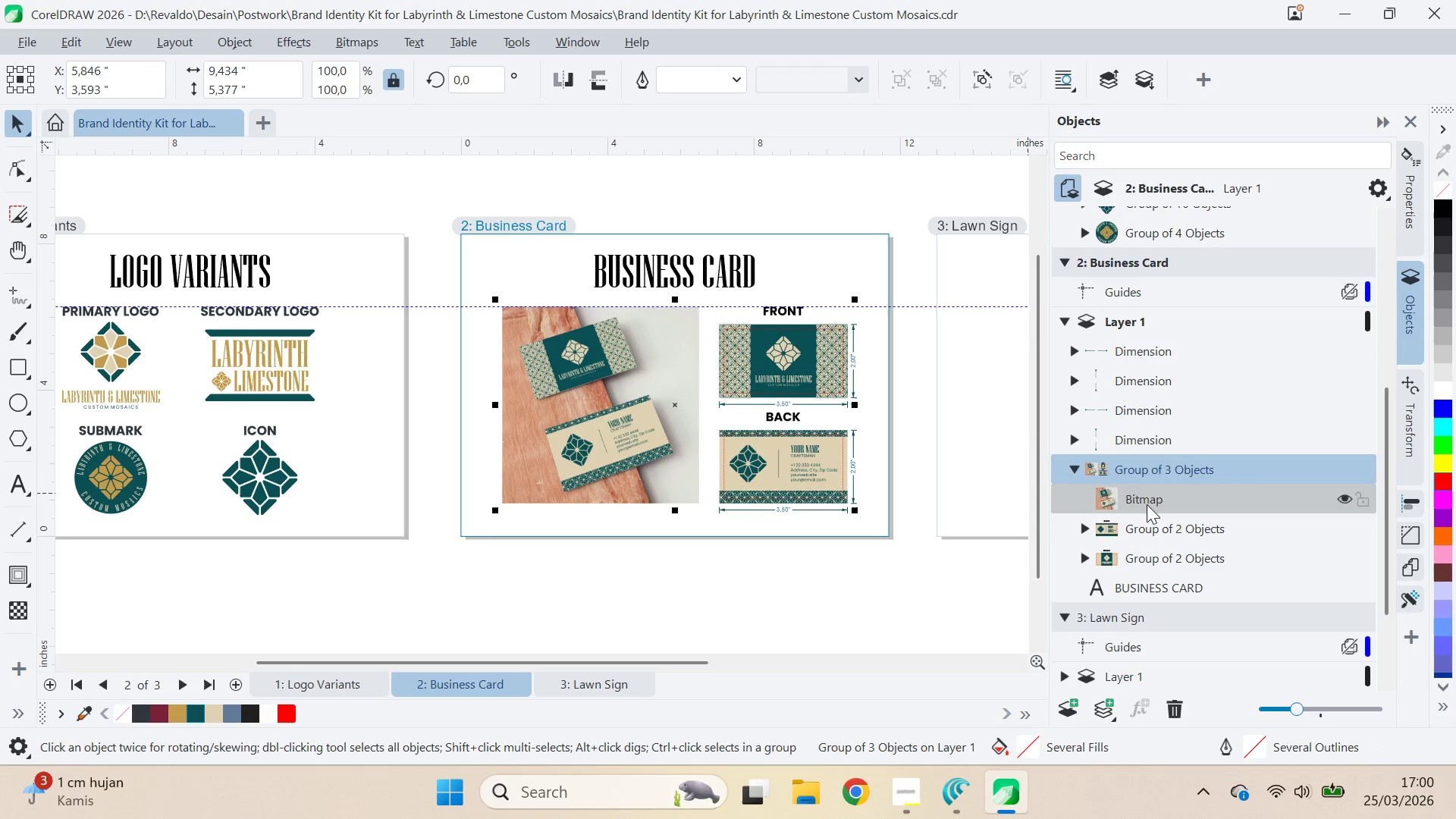 
hold_key(key=ShiftLeft, duration=0.41)
left_click([1147, 554])
 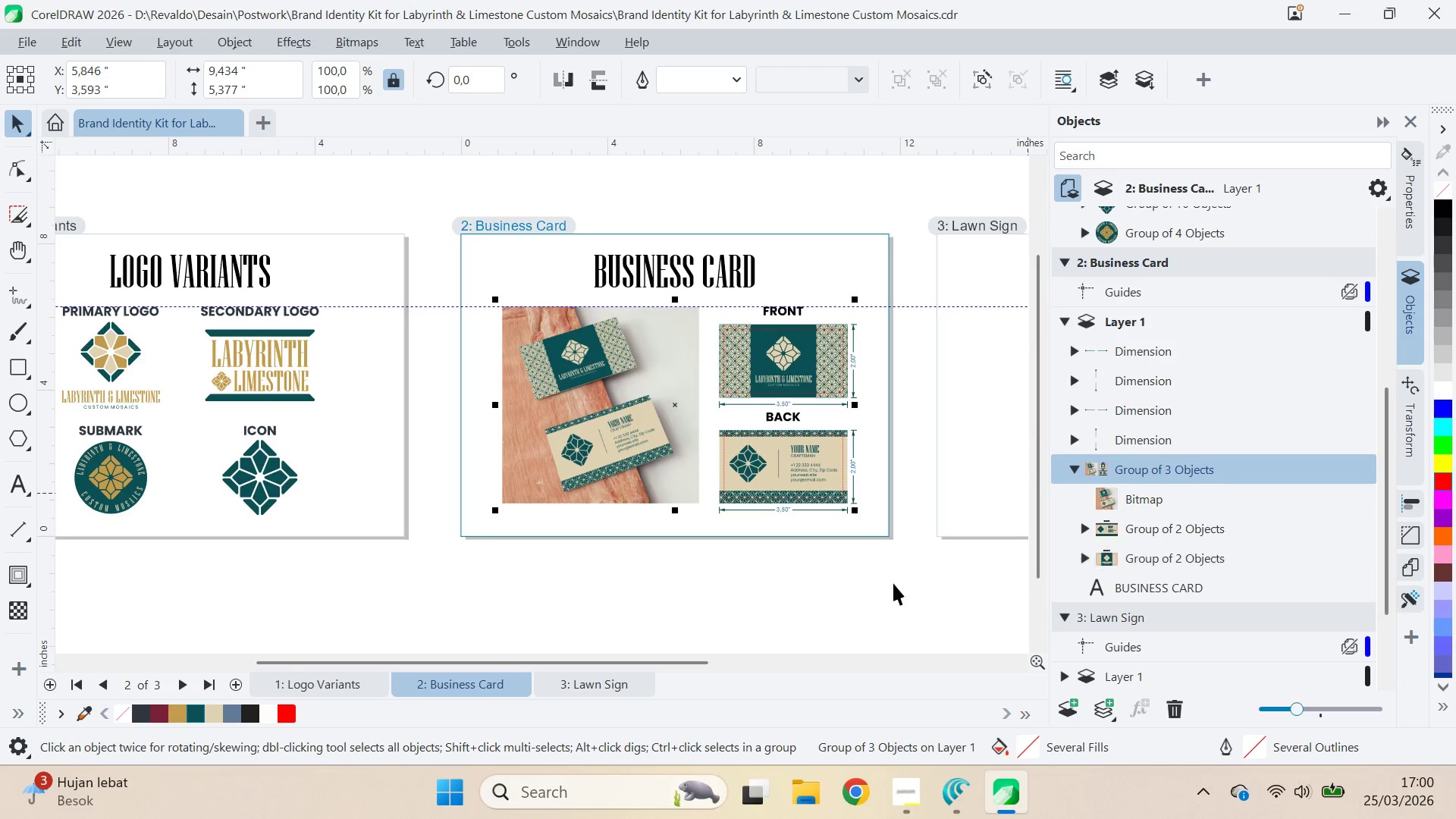 
left_click([887, 566])
 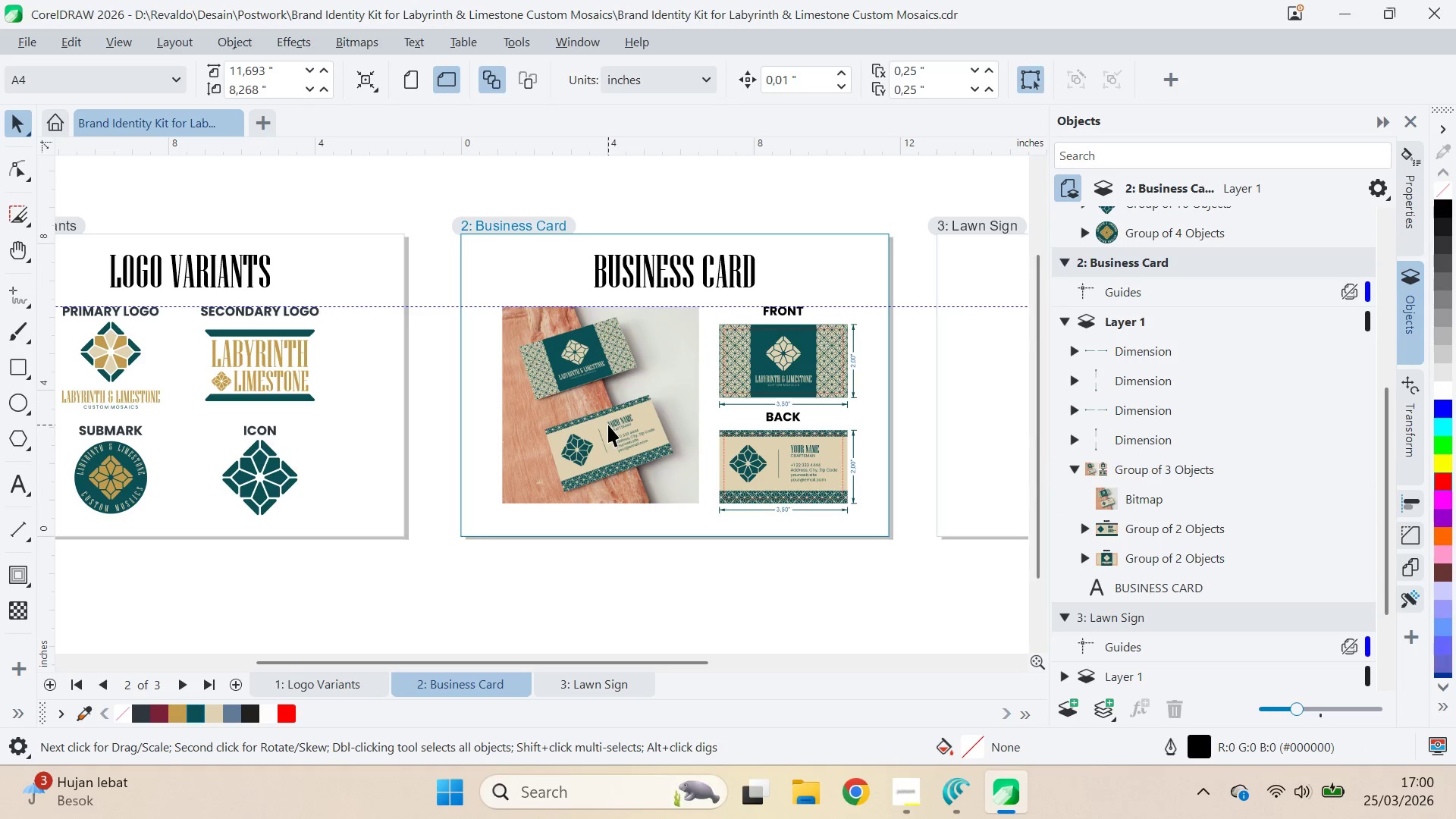 
mouse_move([631, 398])
 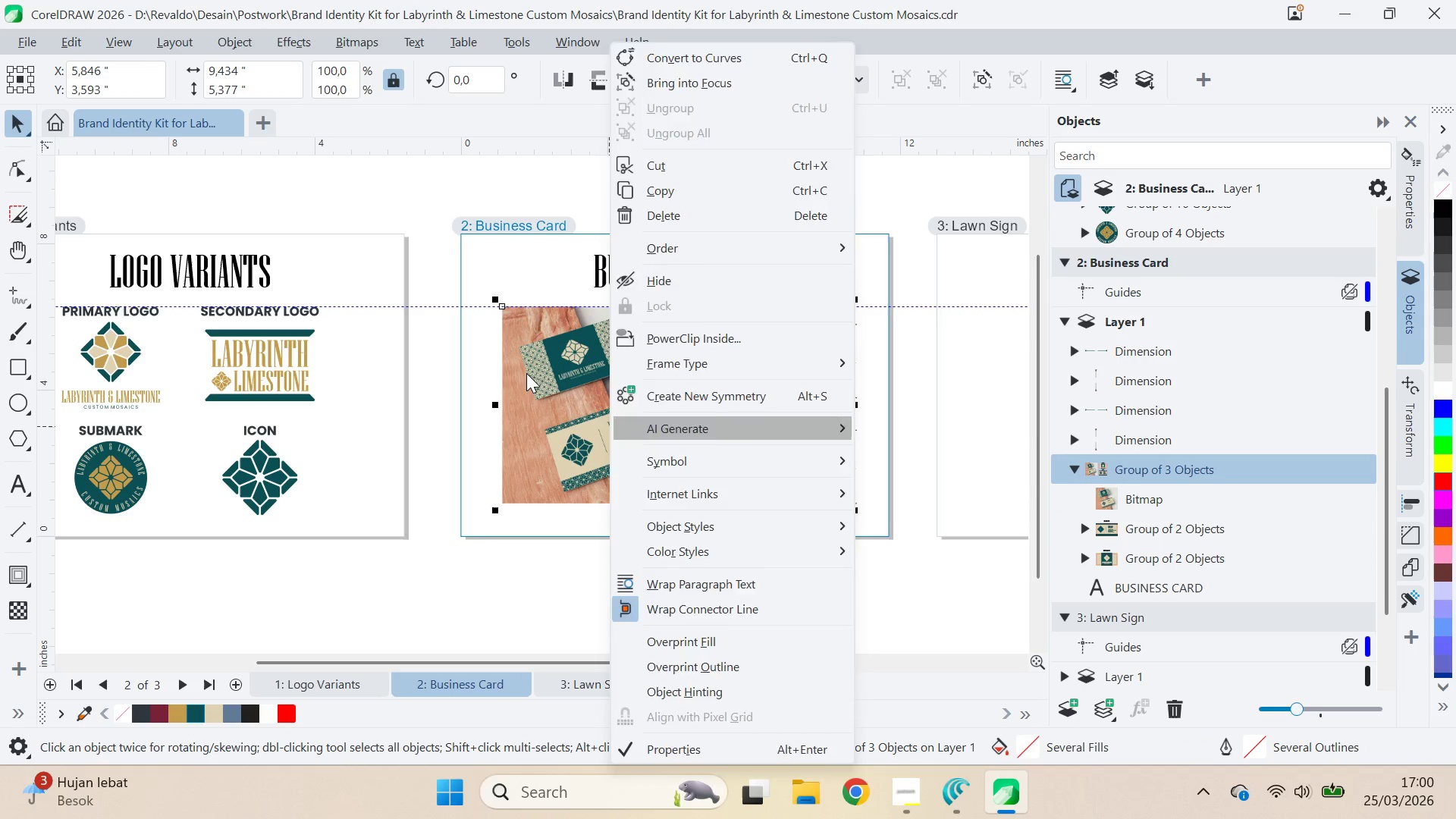 
left_click([526, 373])
 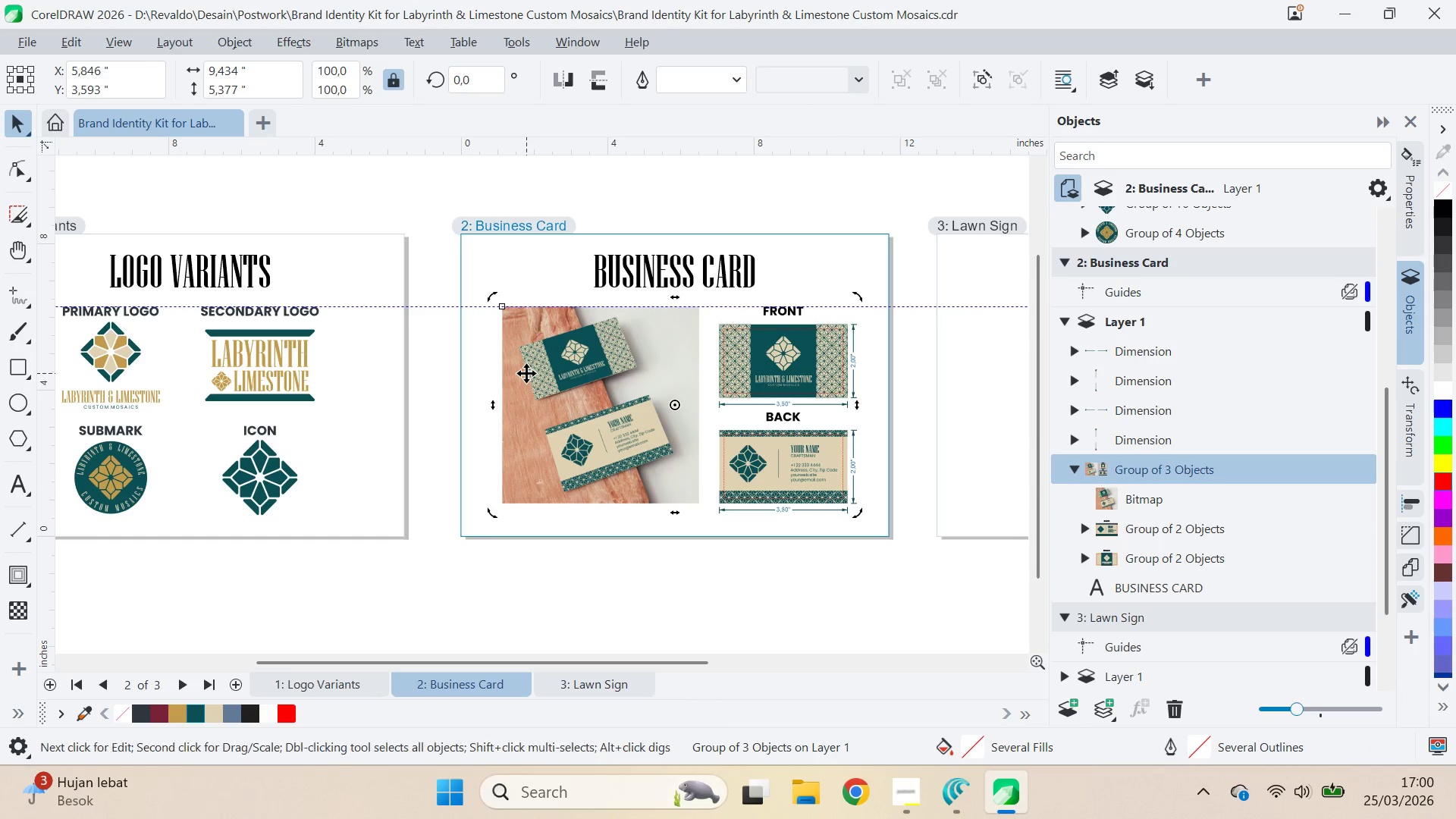 
key(Control+Z)
 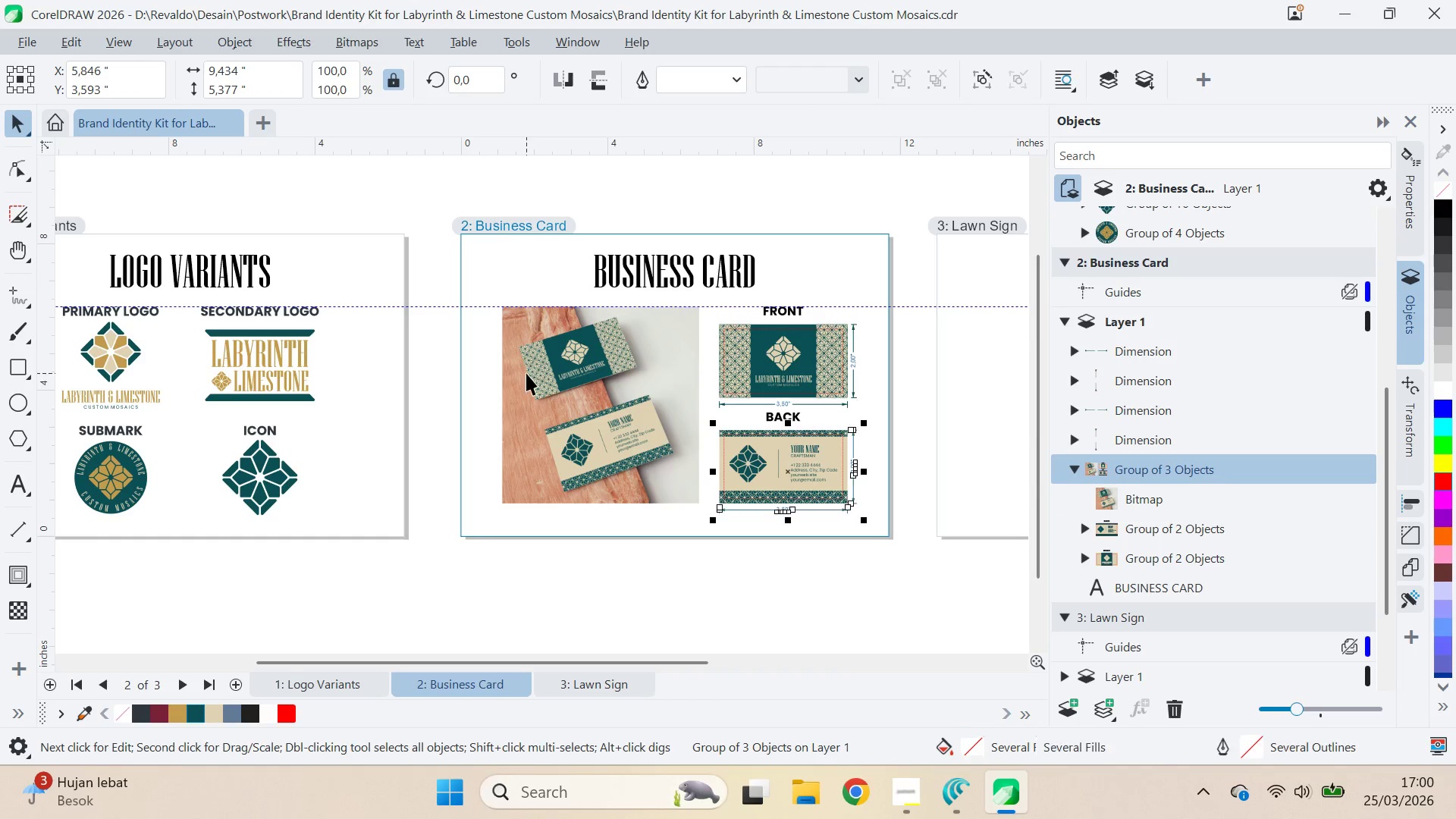 
key(Control+Z)
 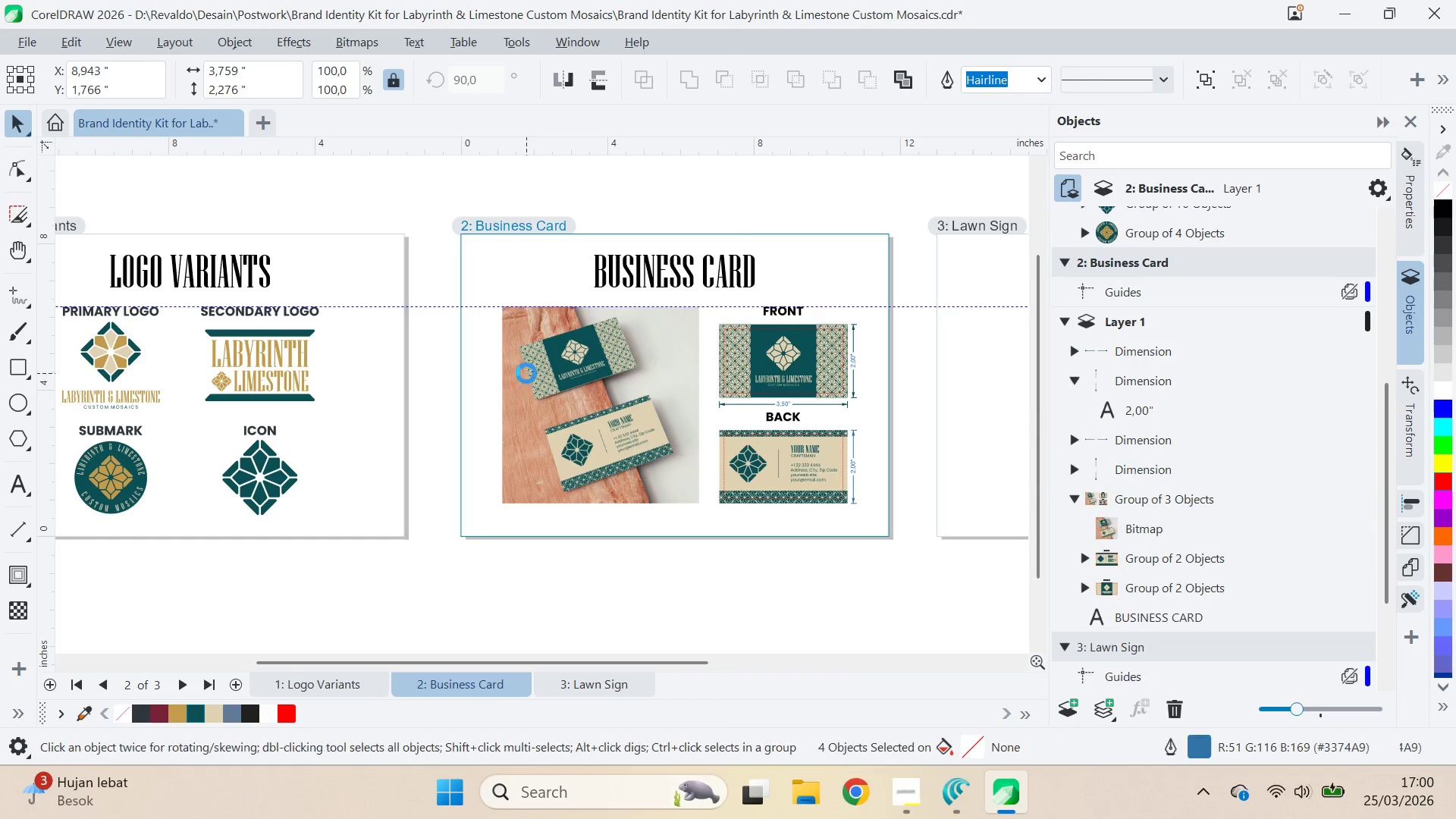 
key(Control+Z)
 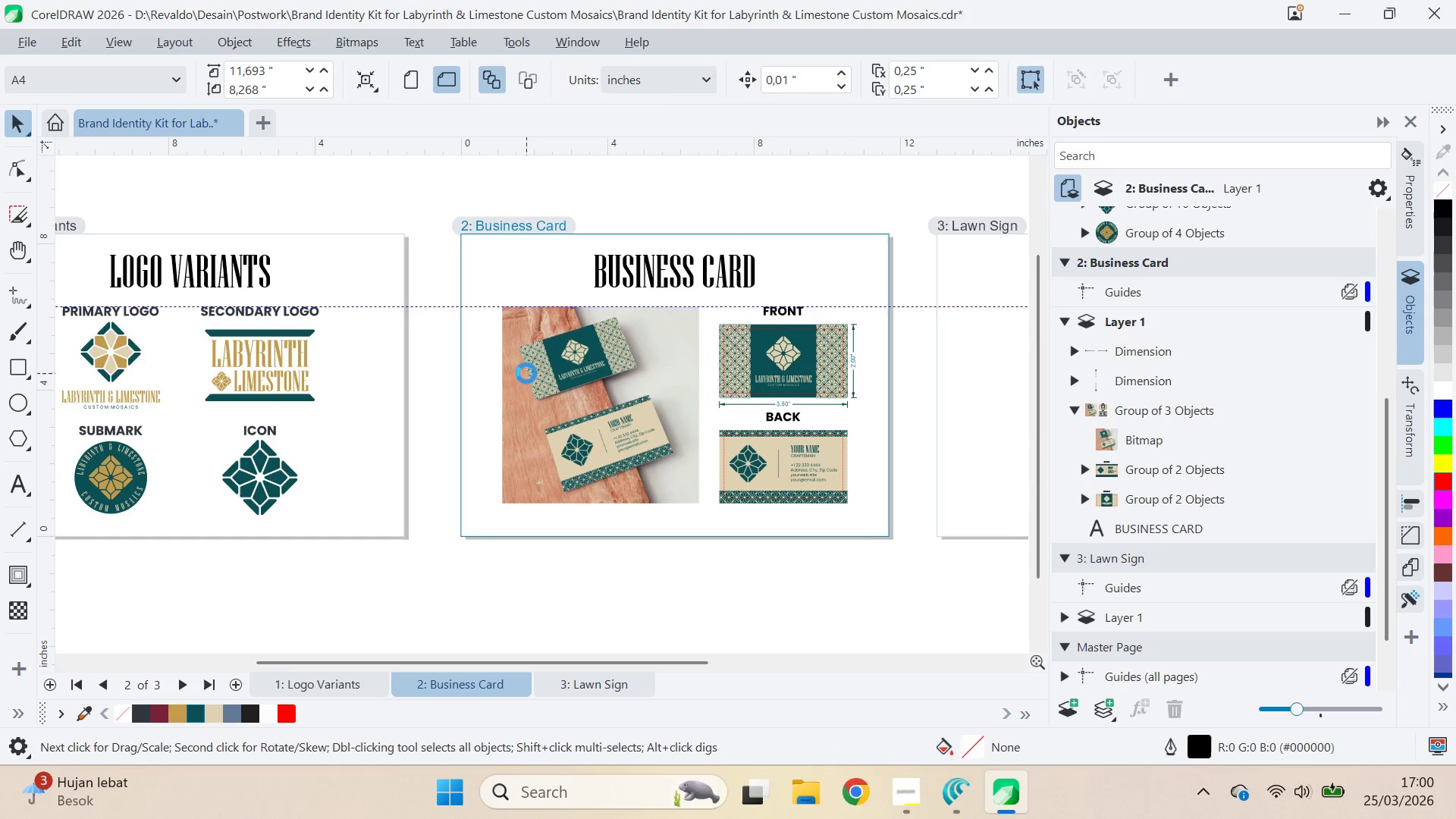 
key(Control+Z)
 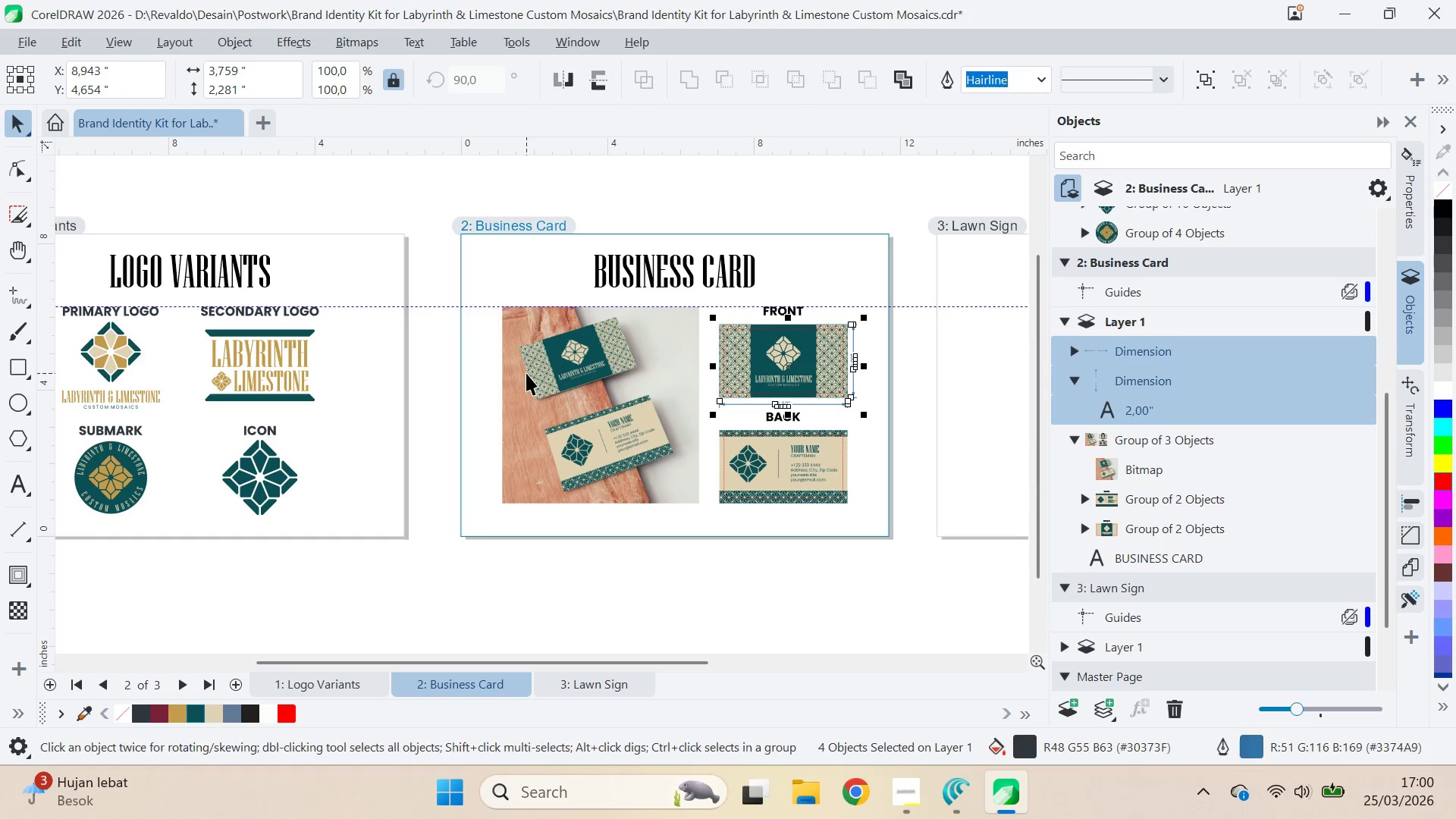 
key(Control+Z)
 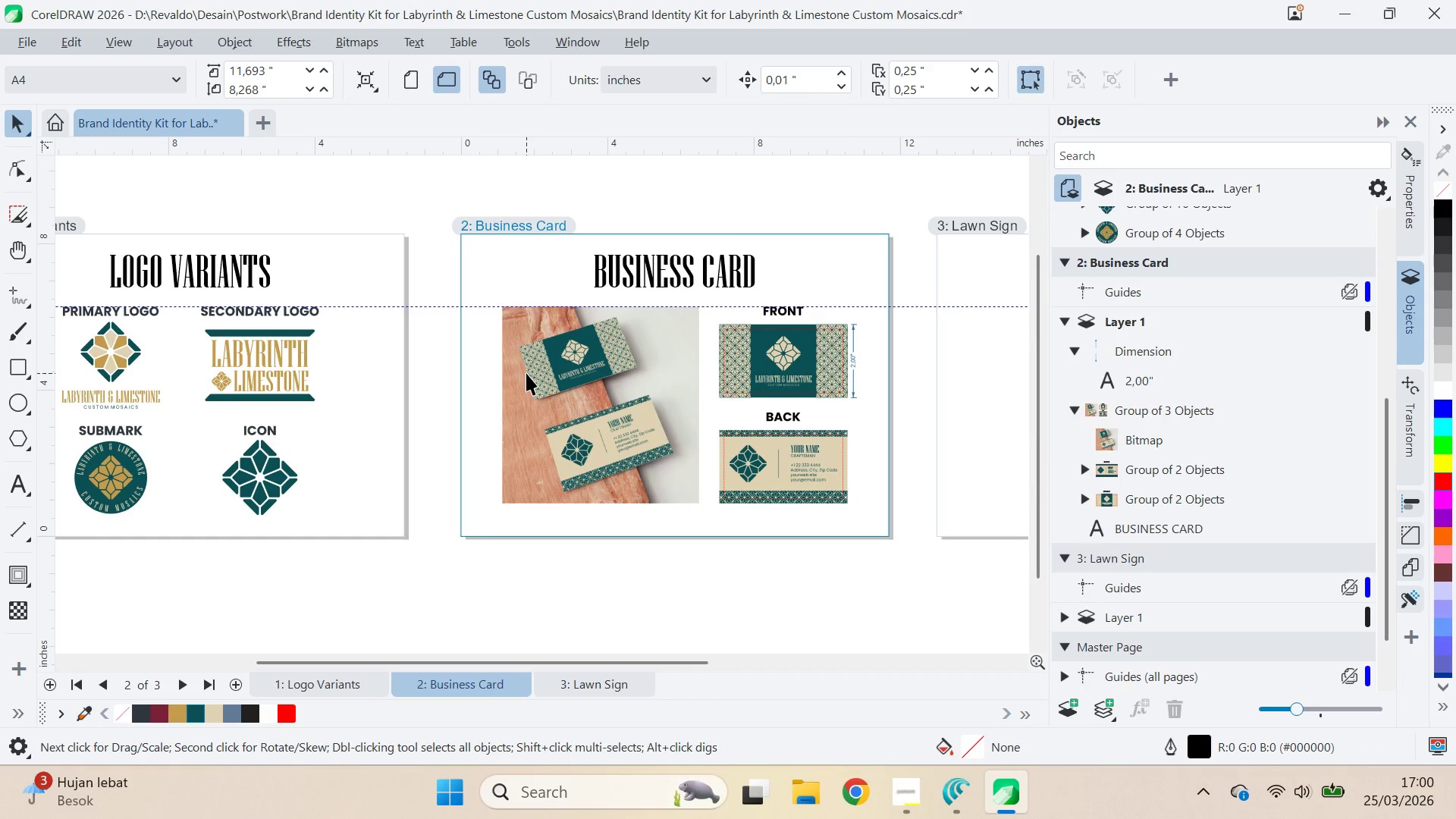 
key(Control+Z)
 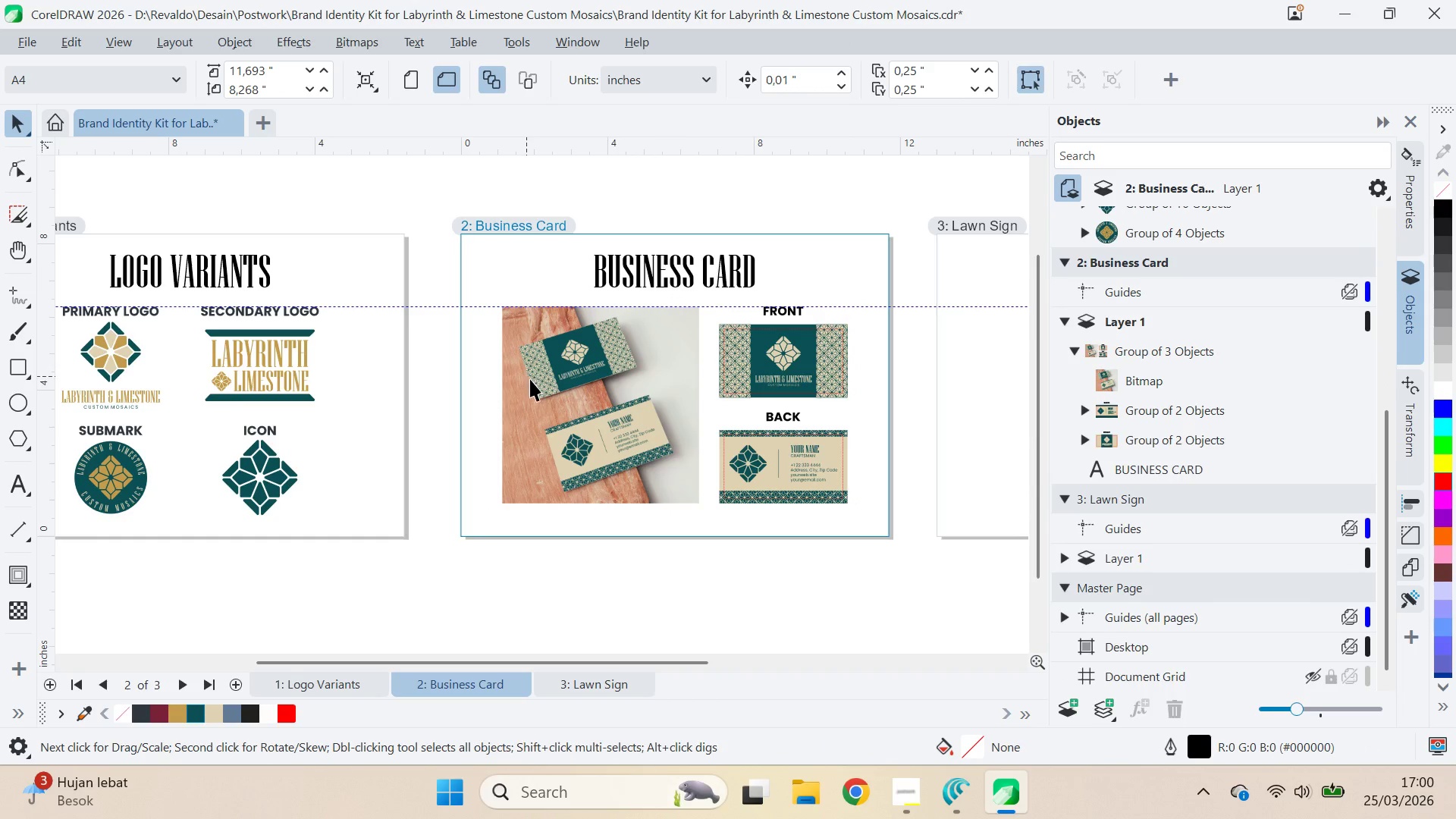 
left_click([533, 381])
 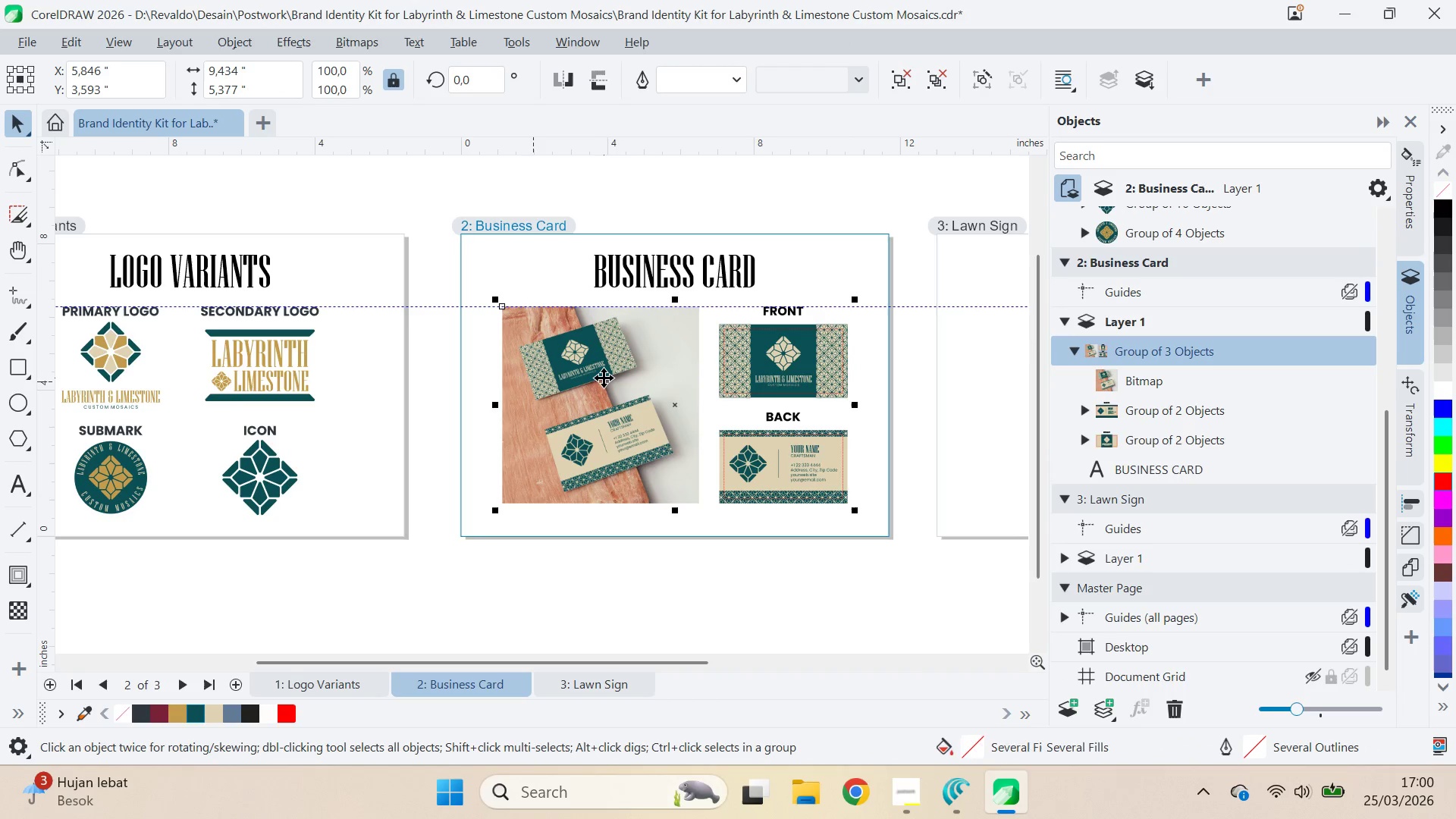 
right_click([604, 378])
 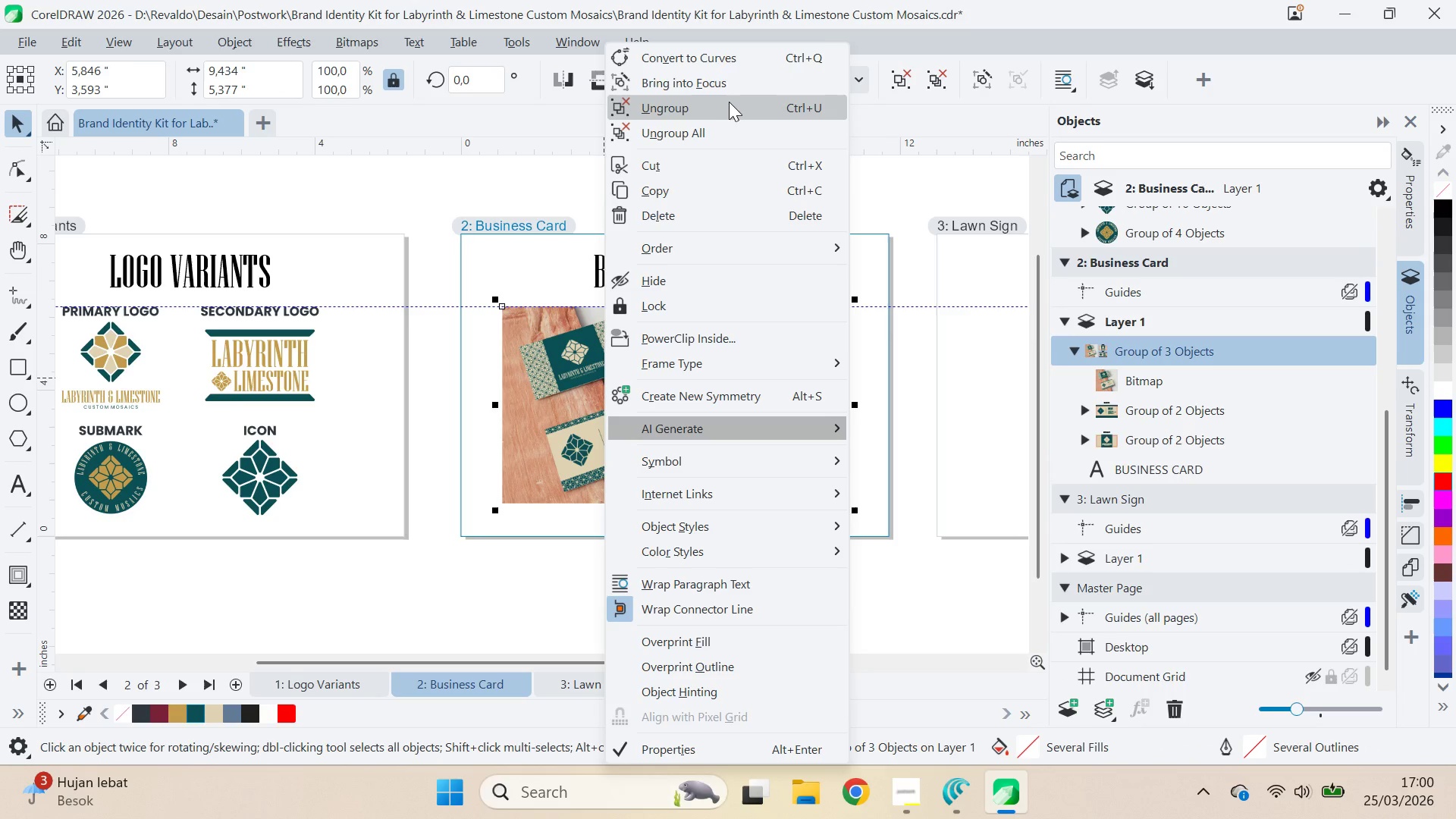 
left_click([730, 110])
 